 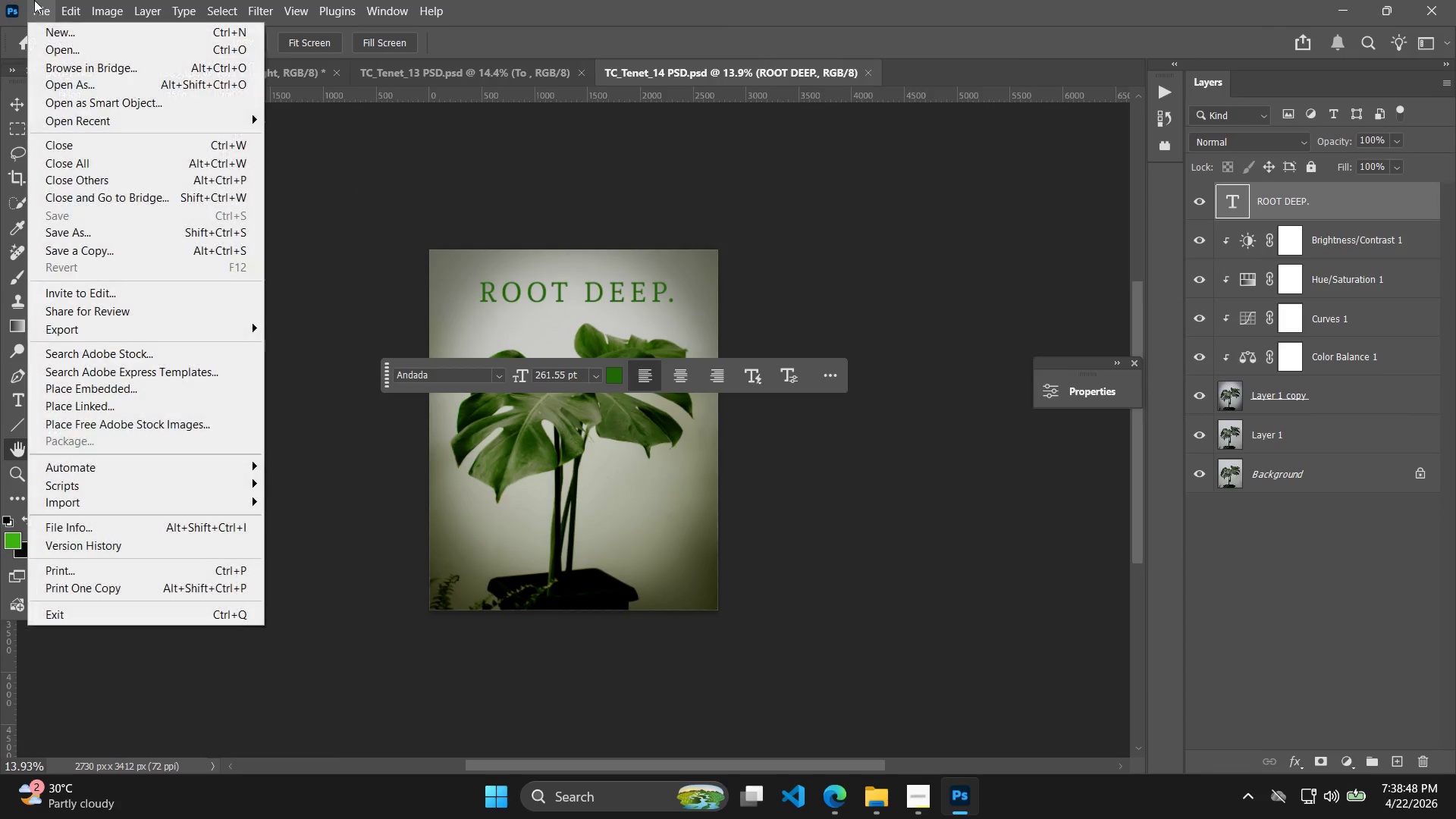 
left_click([101, 48])
 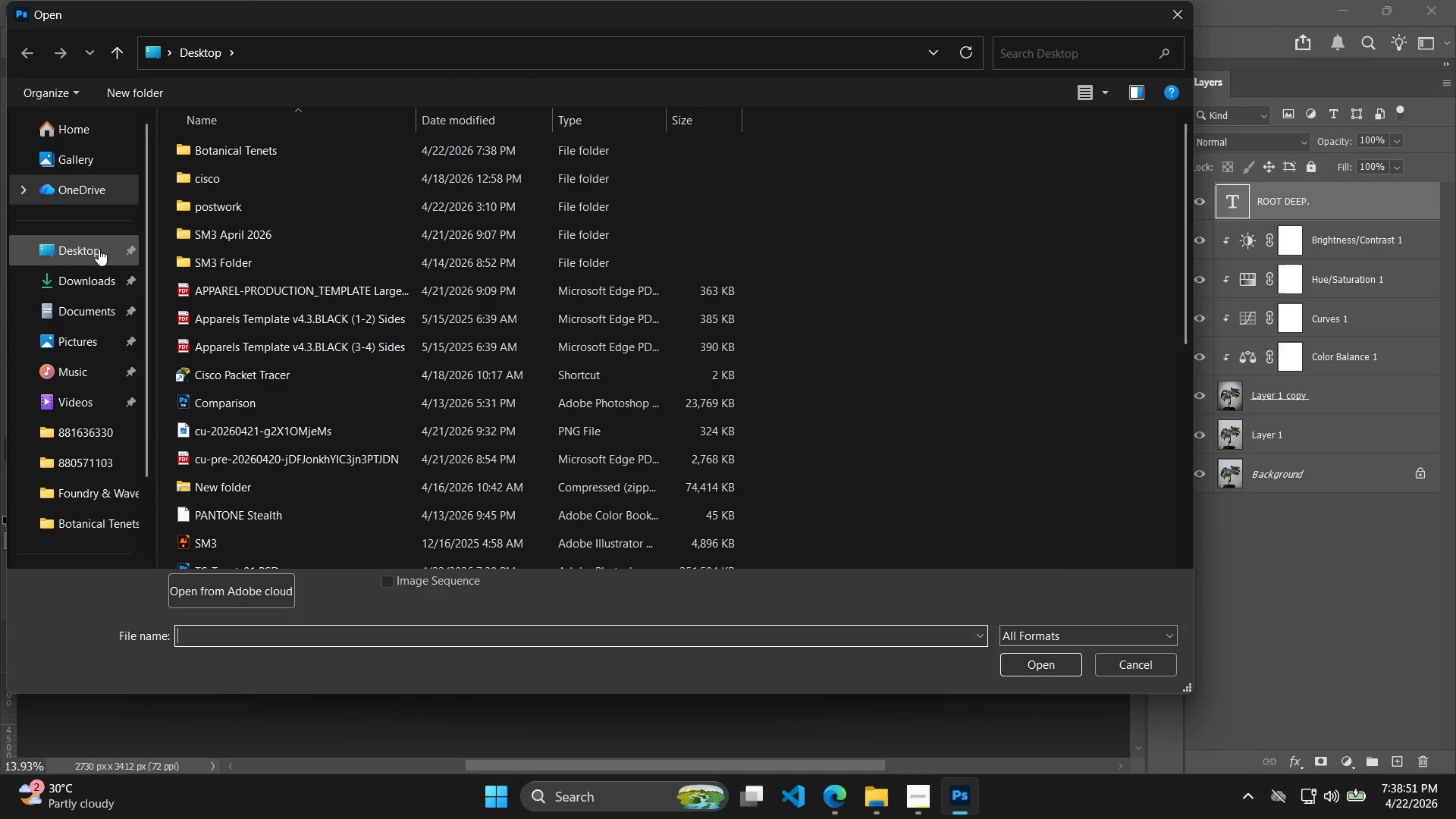 
left_click([97, 237])
 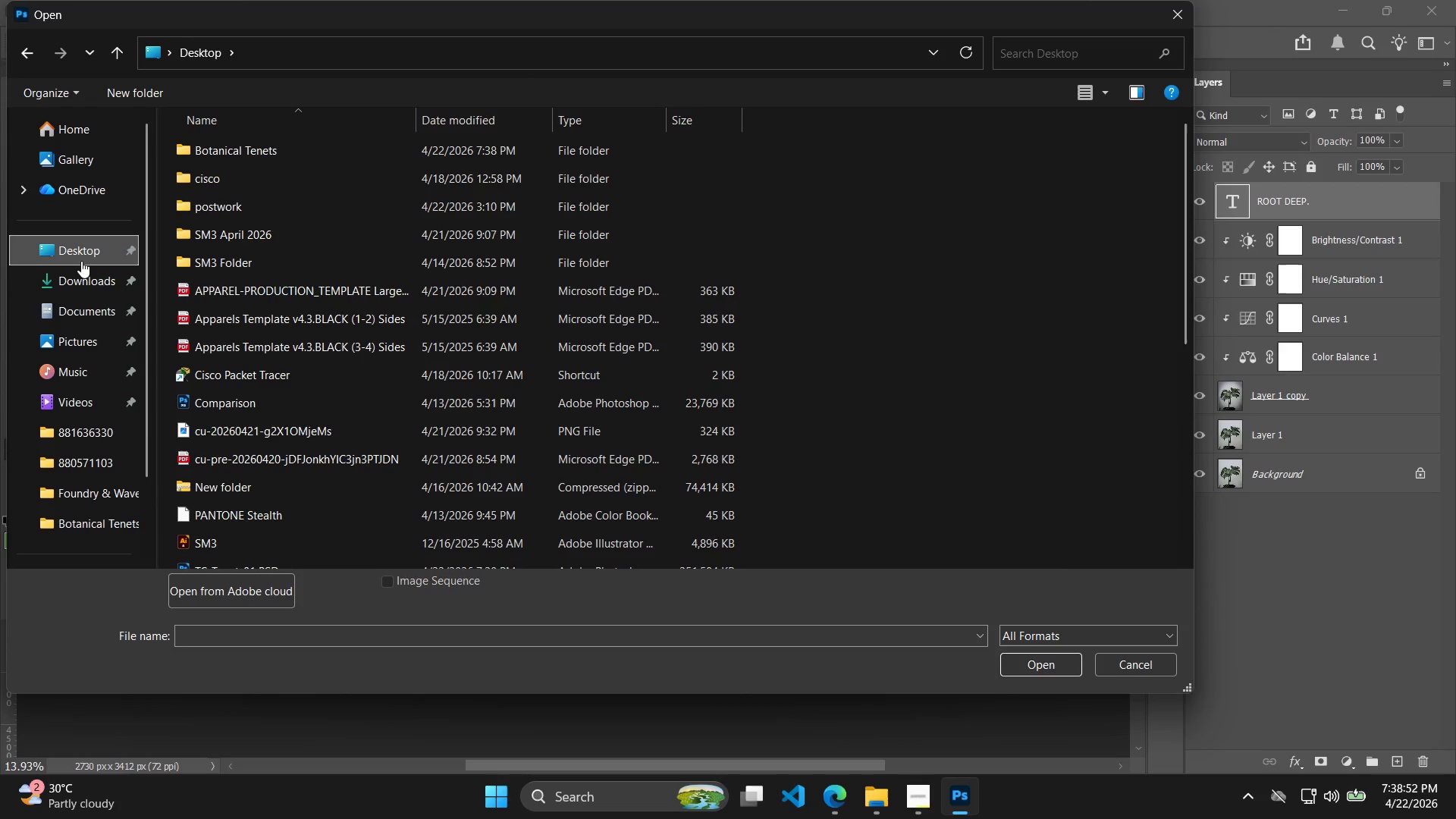 
double_click([82, 271])
 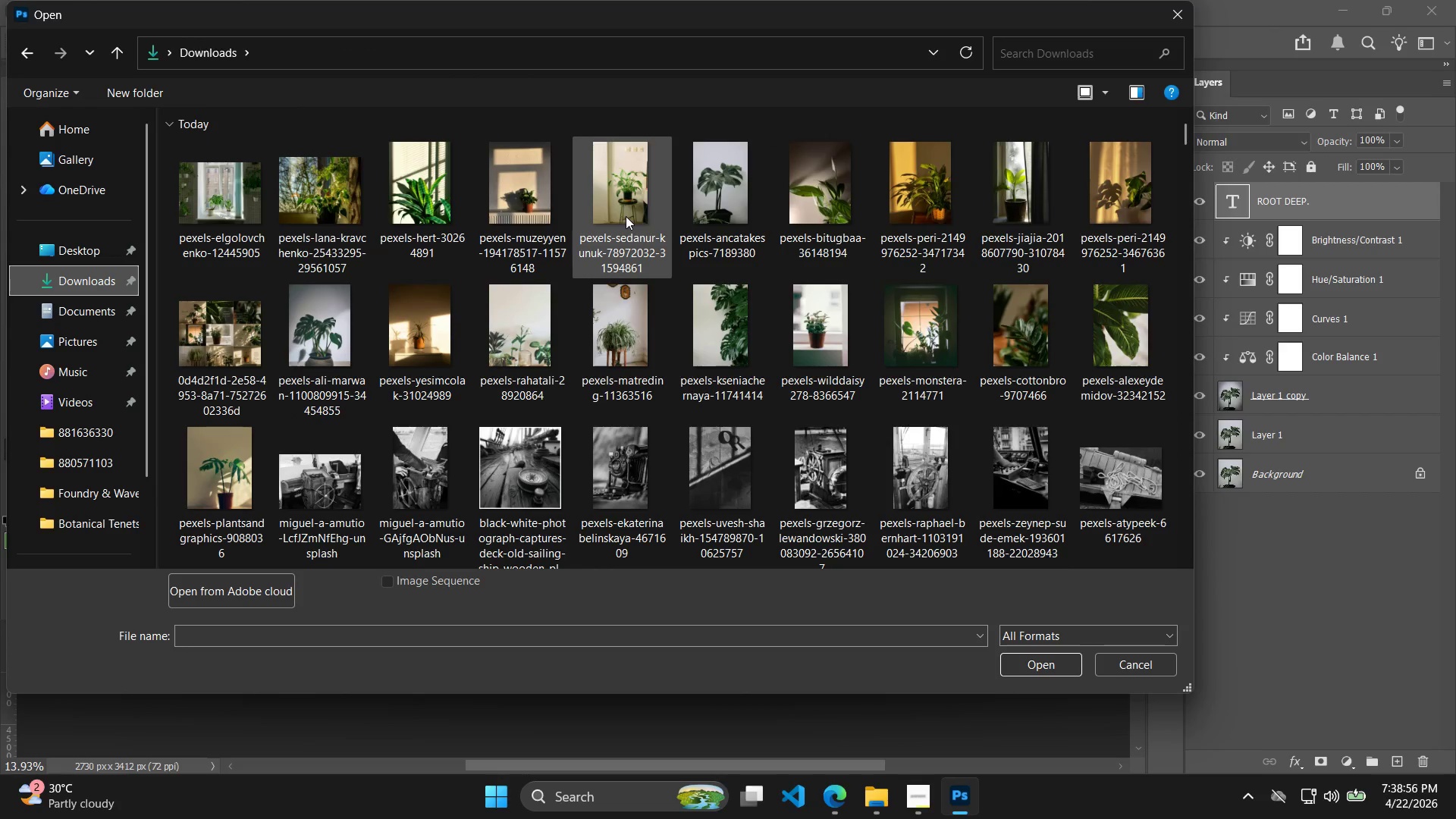 
double_click([626, 216])
 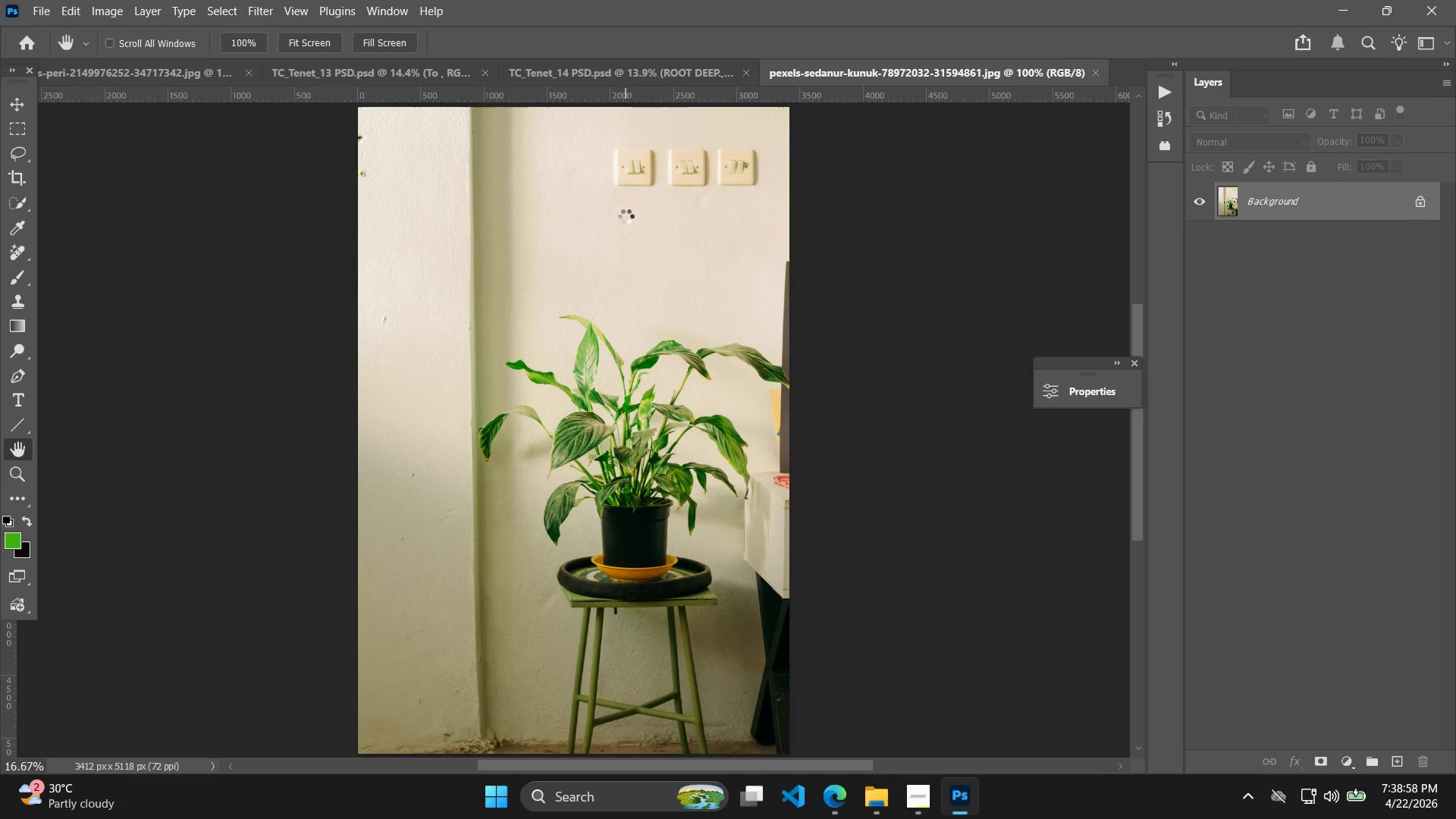 
key(C)
 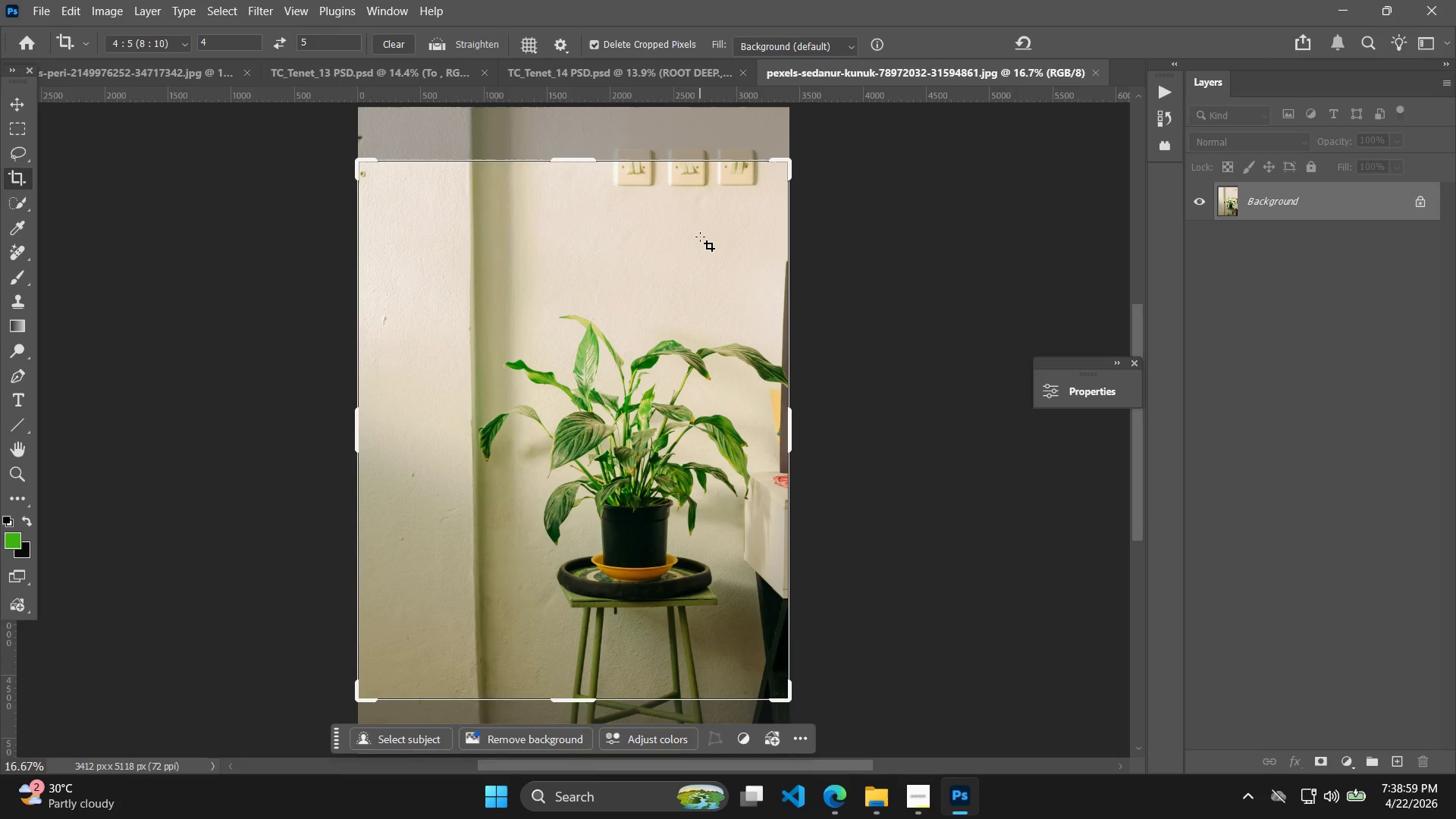 
key(Enter)
 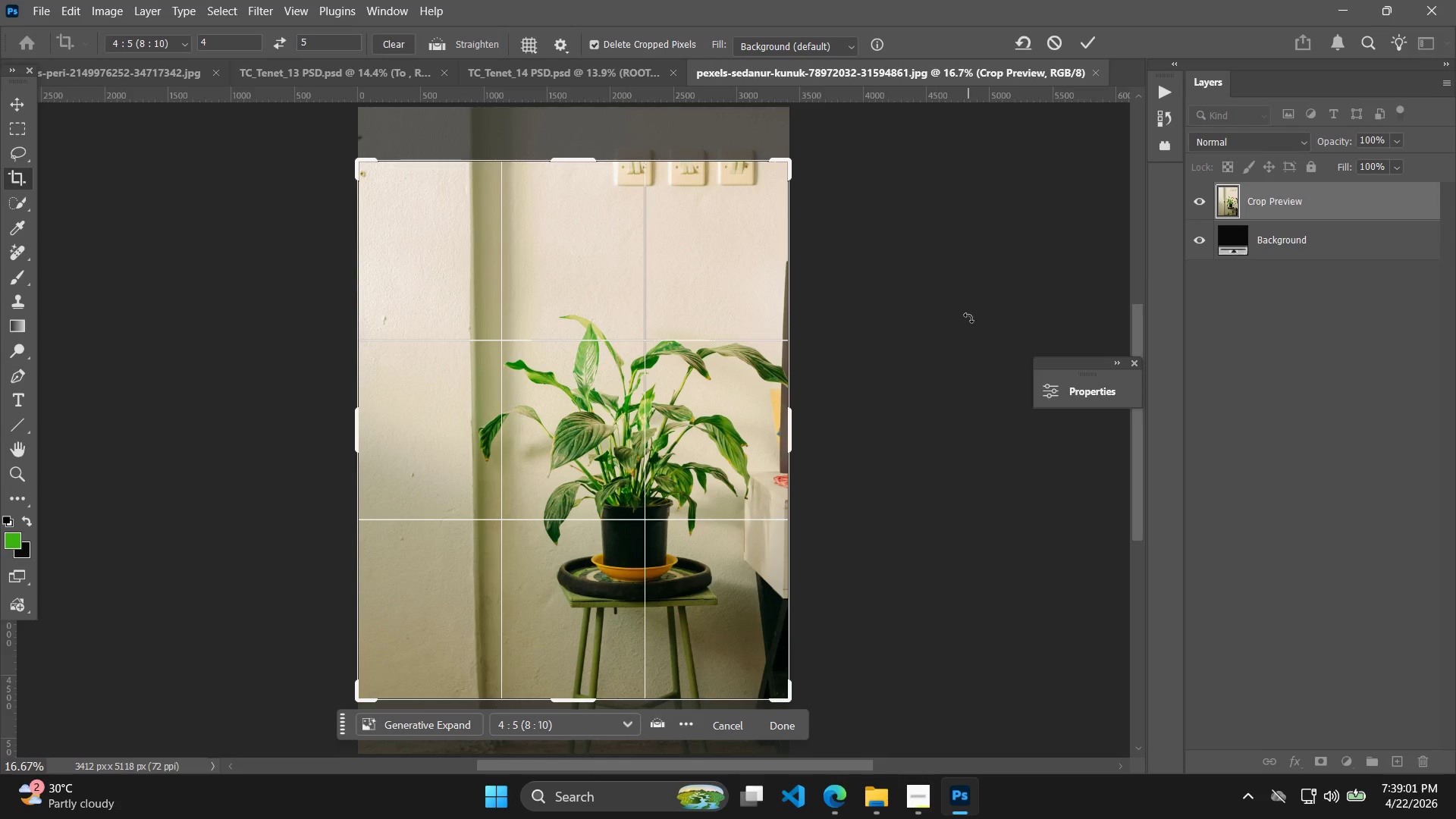 
key(Enter)
 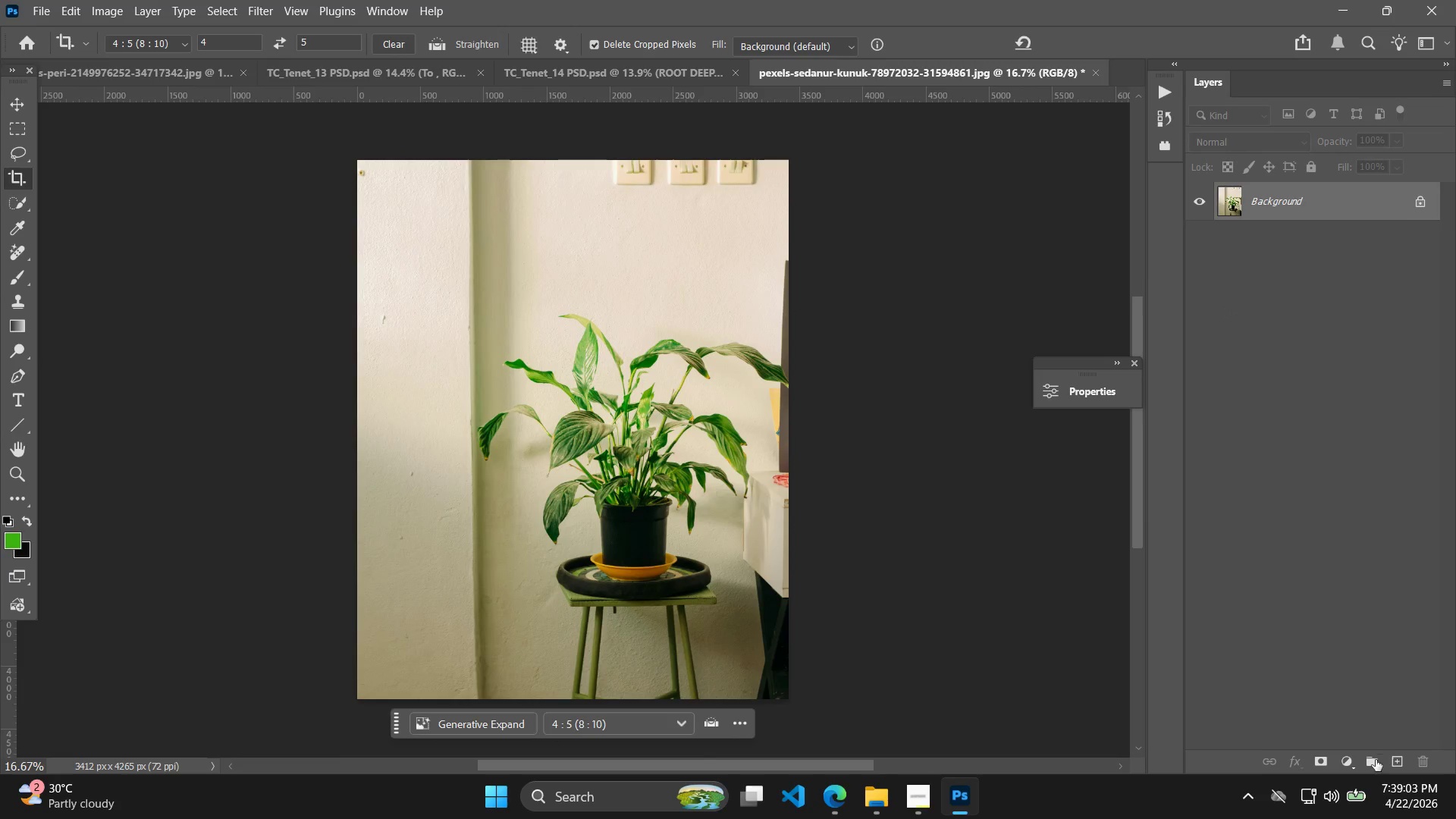 
key(Control+J)
 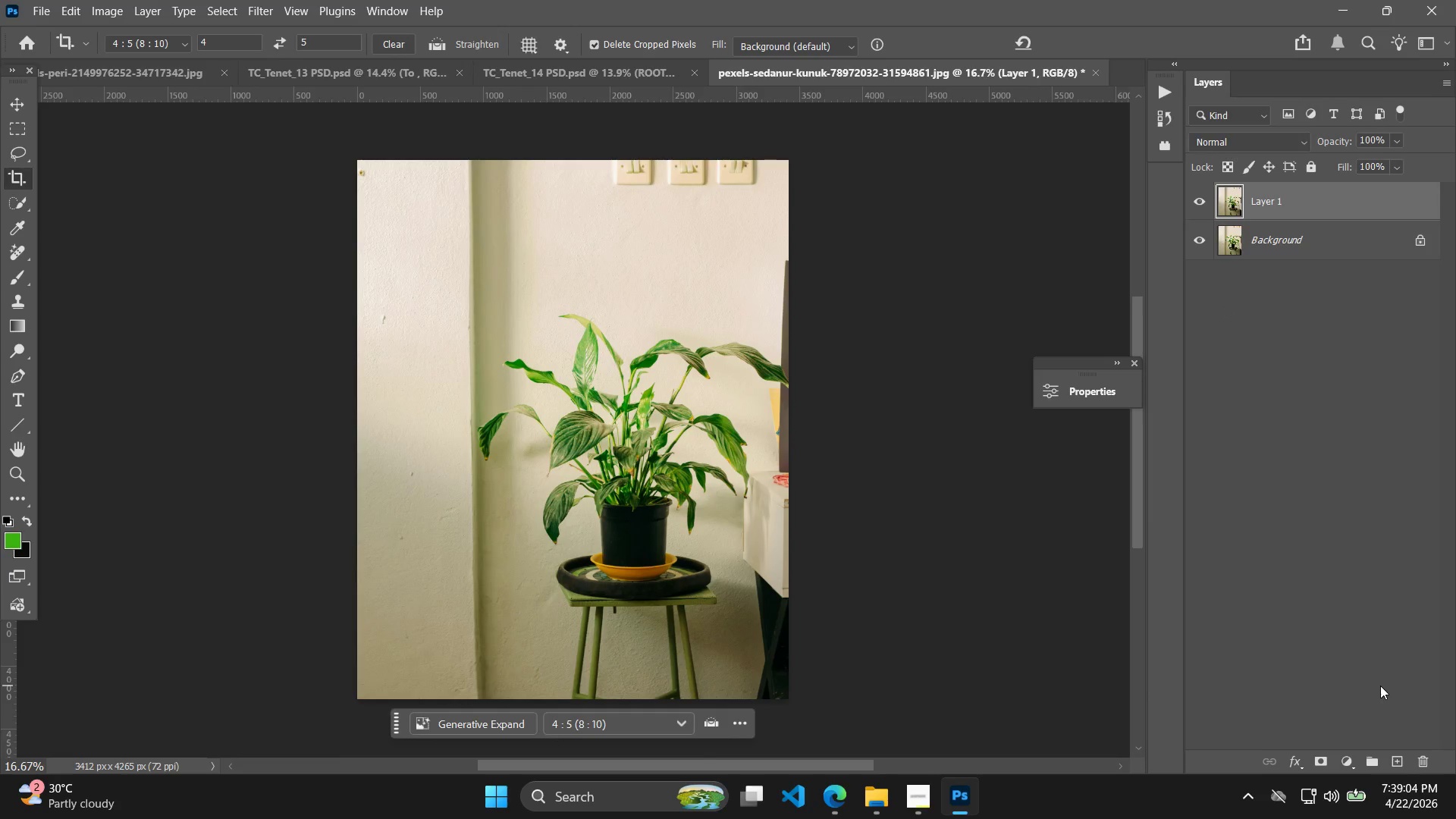 
key(Control+J)
 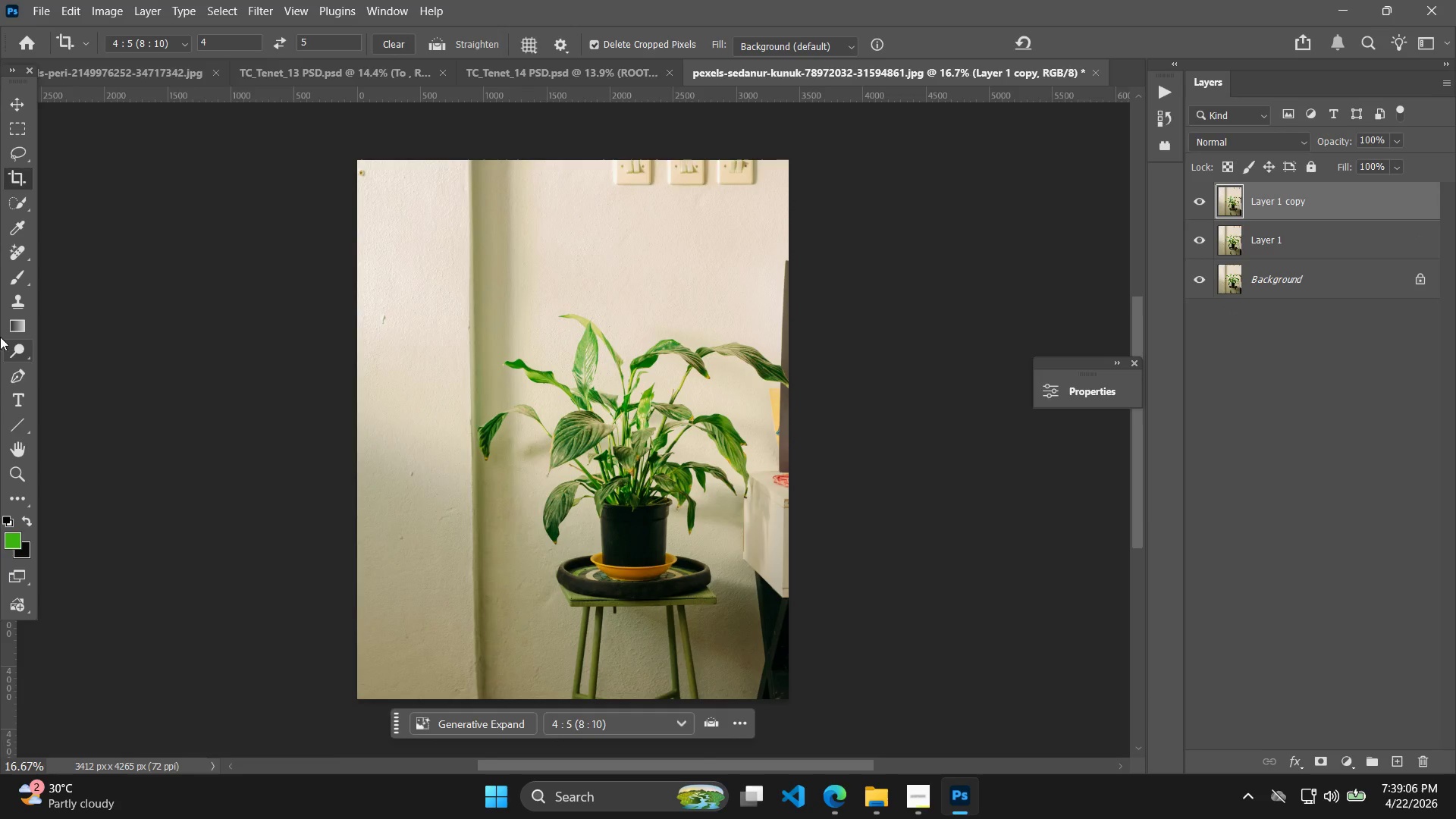 
left_click([8, 262])
 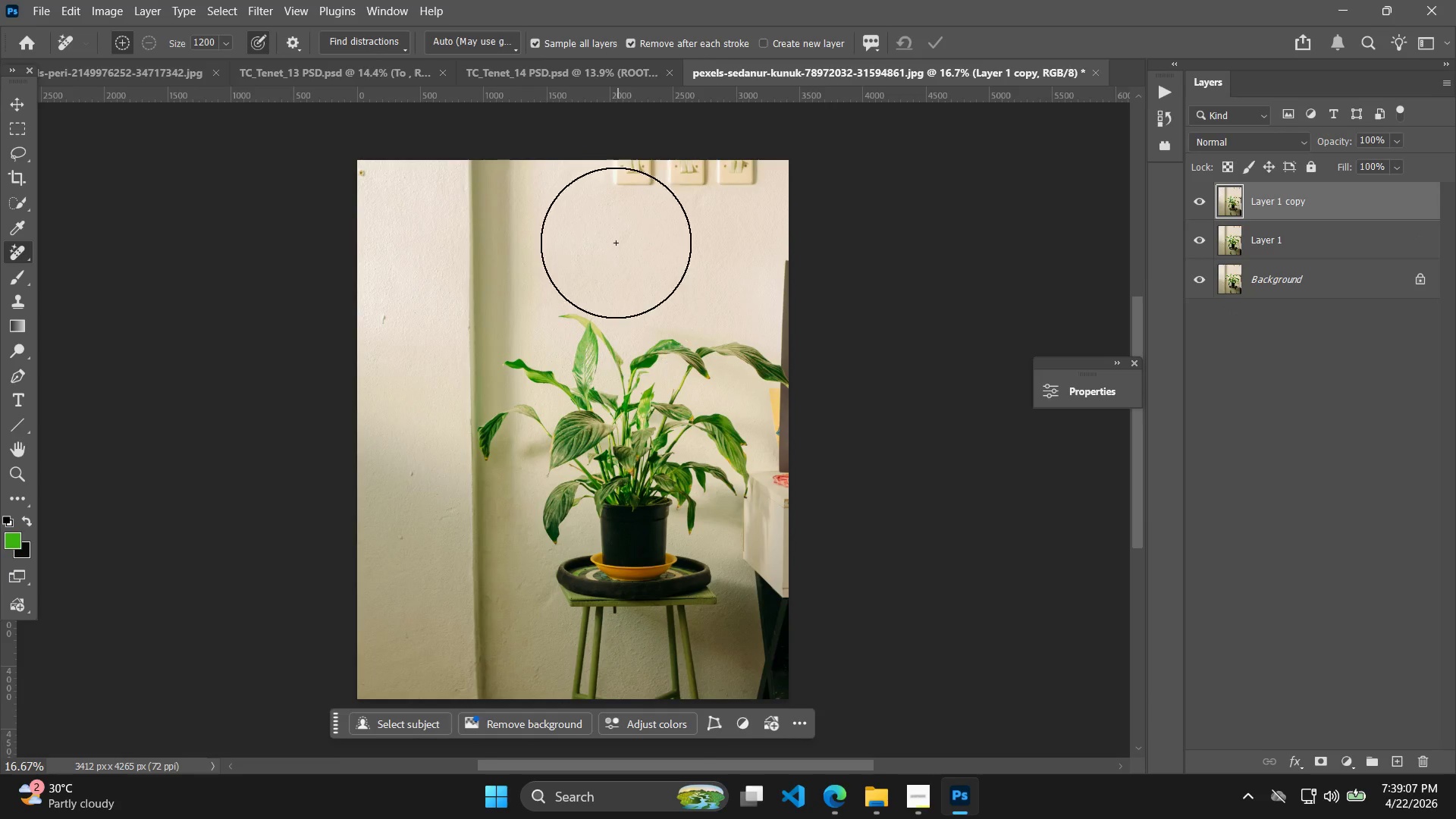 
left_click_drag(start_coordinate=[579, 168], to_coordinate=[824, 148])
 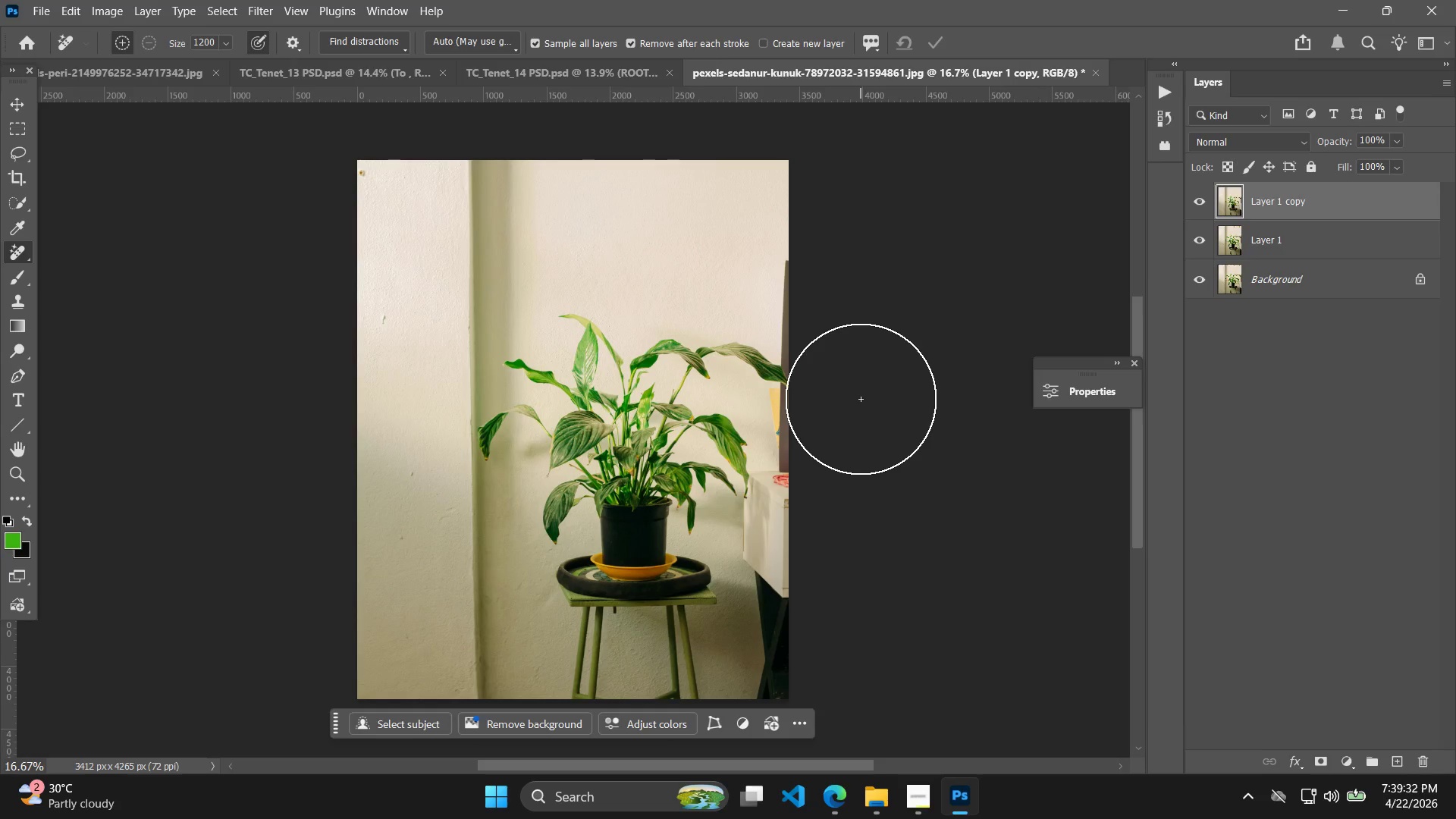 
wait(29.06)
 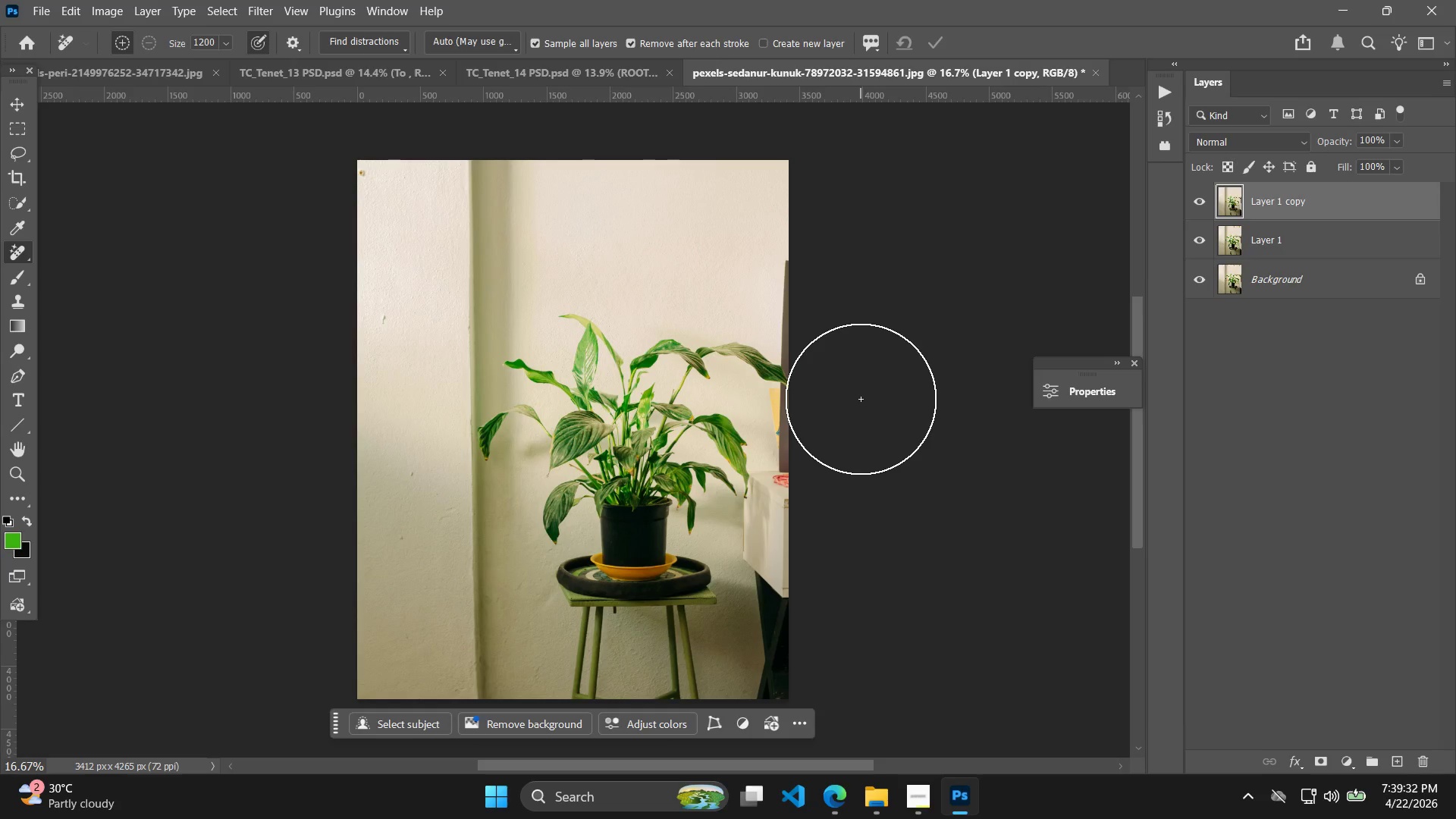 
left_click([1354, 537])
 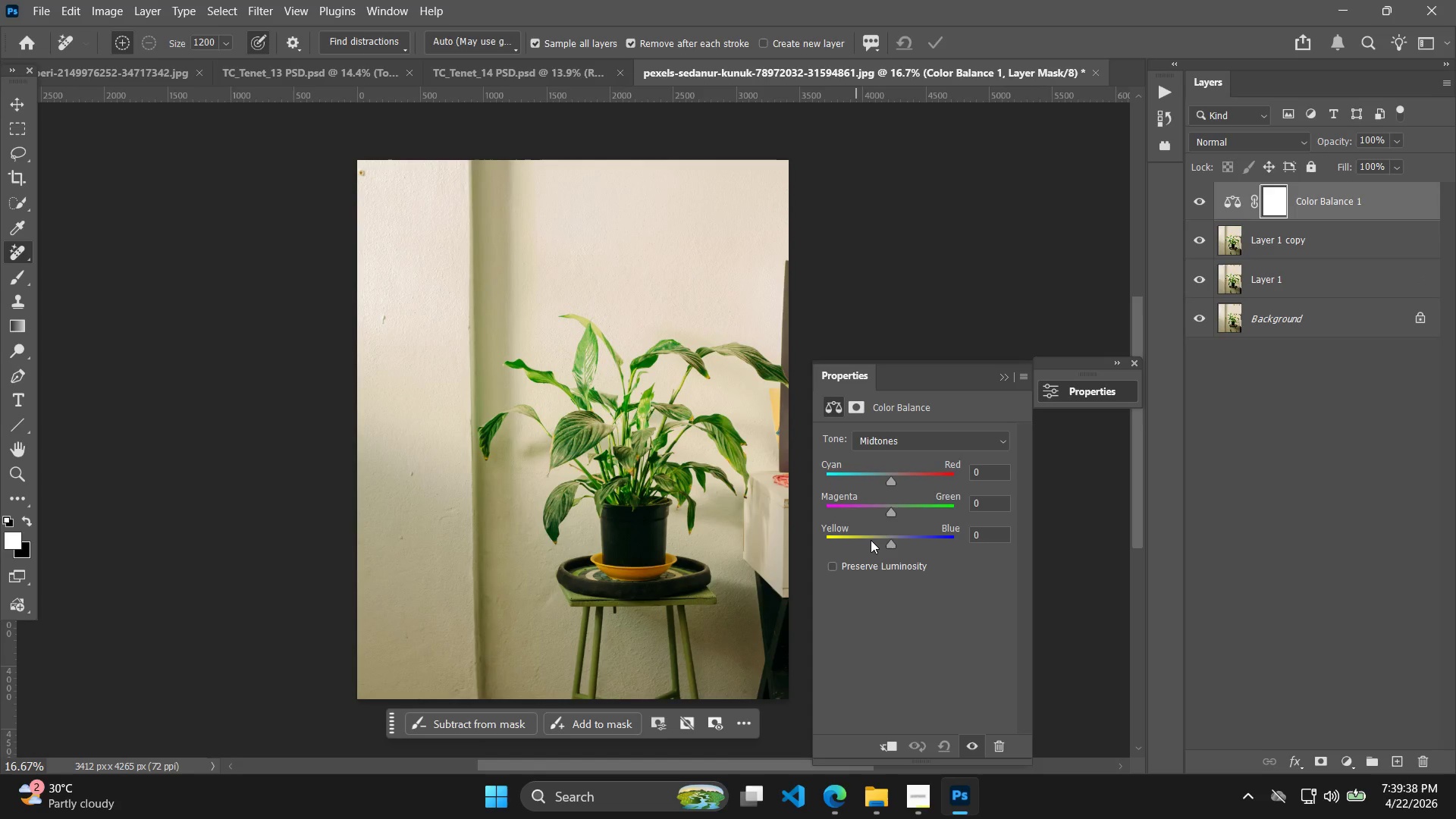 
left_click([873, 539])
 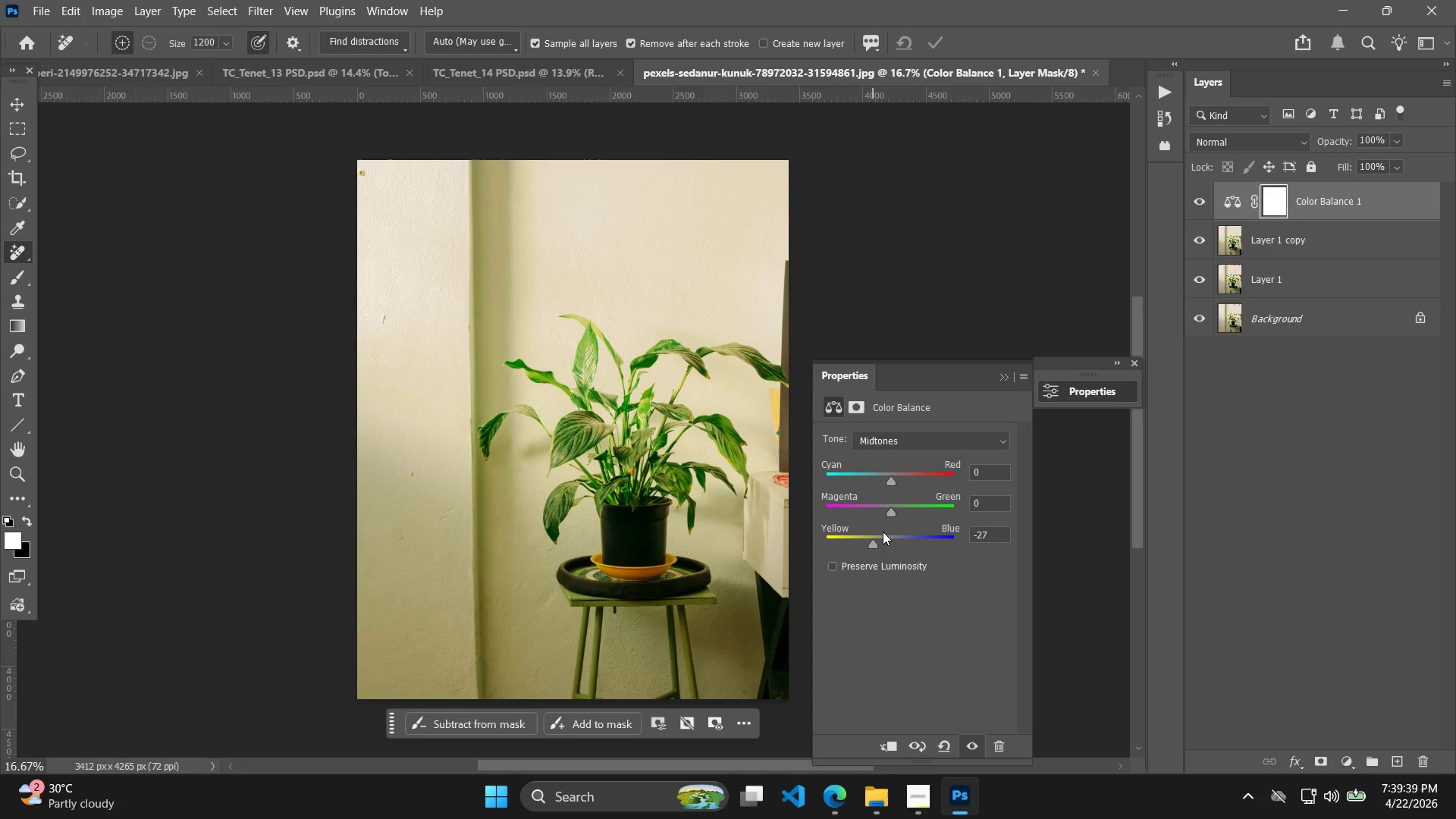 
left_click([1358, 548])
 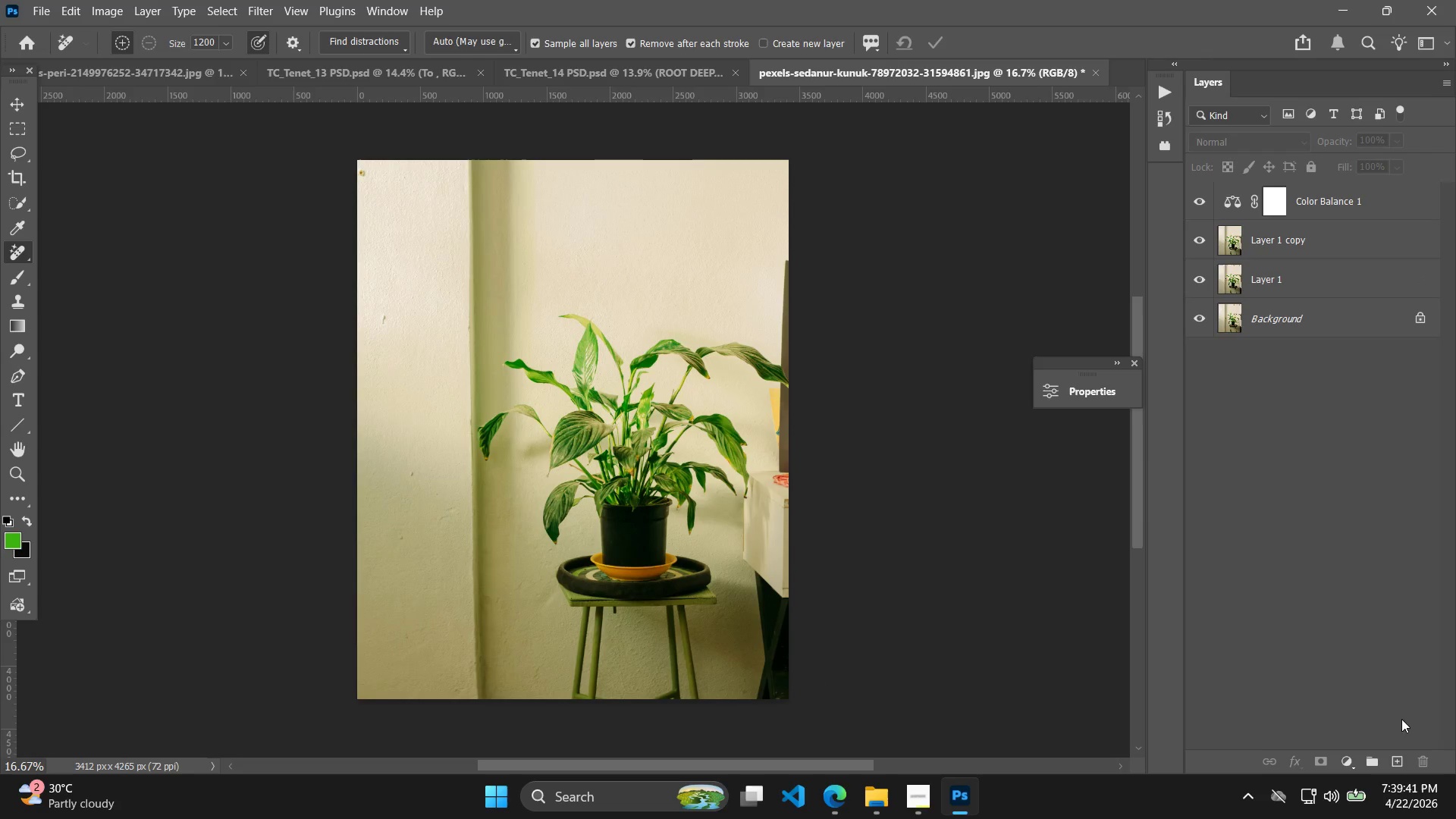 
left_click([1375, 763])
 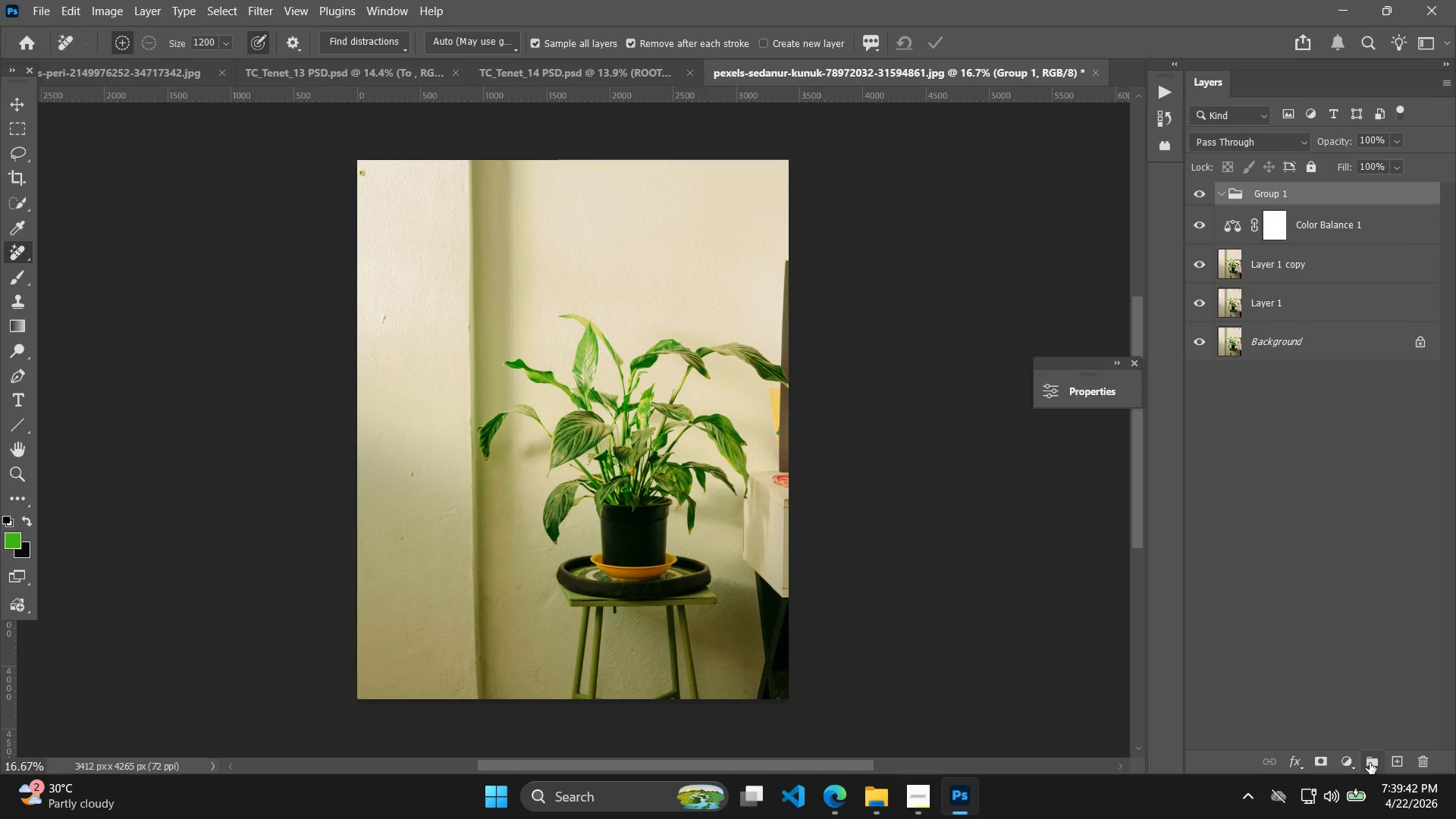 
key(Control+ControlLeft)
 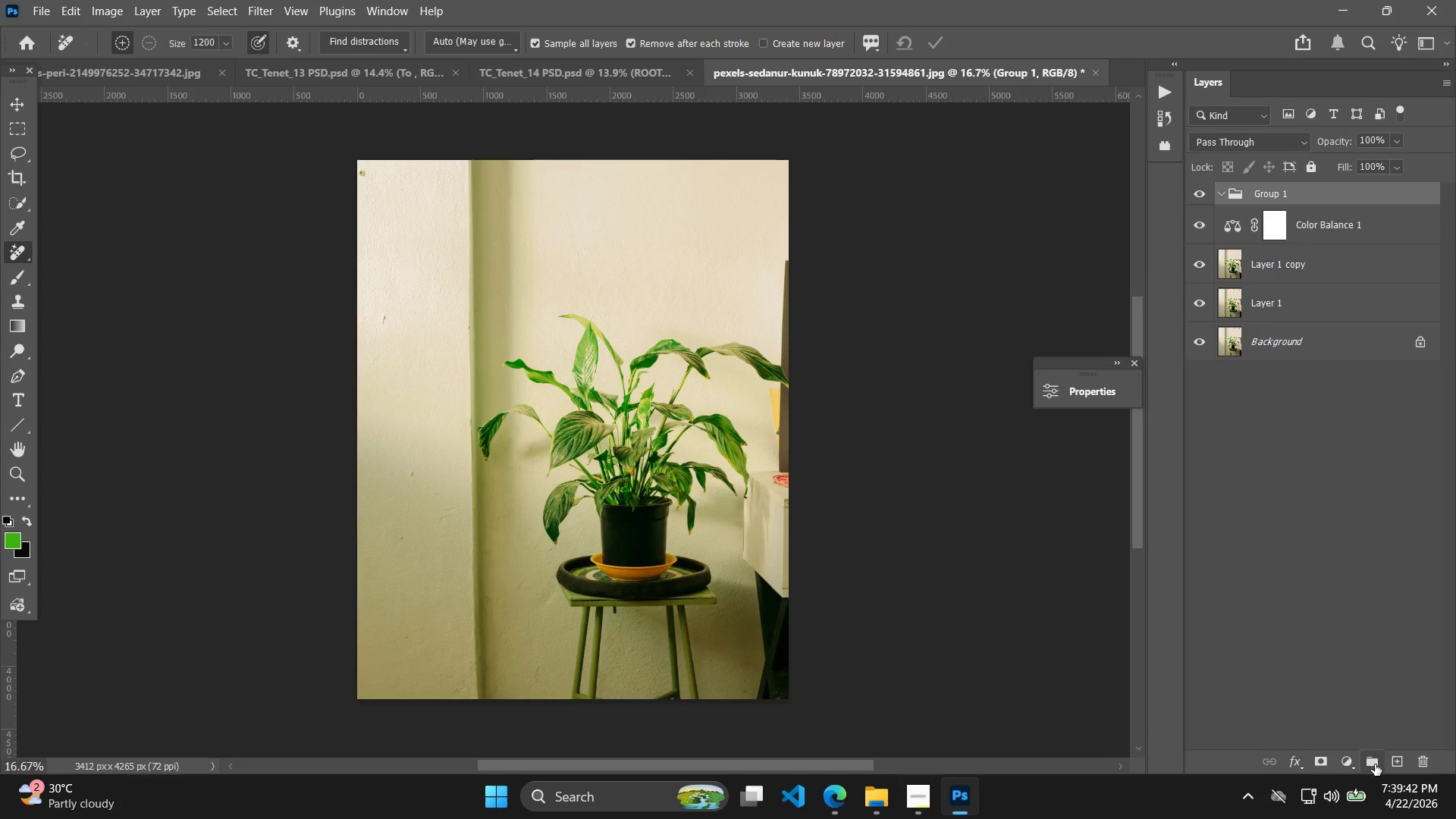 
key(Control+Z)
 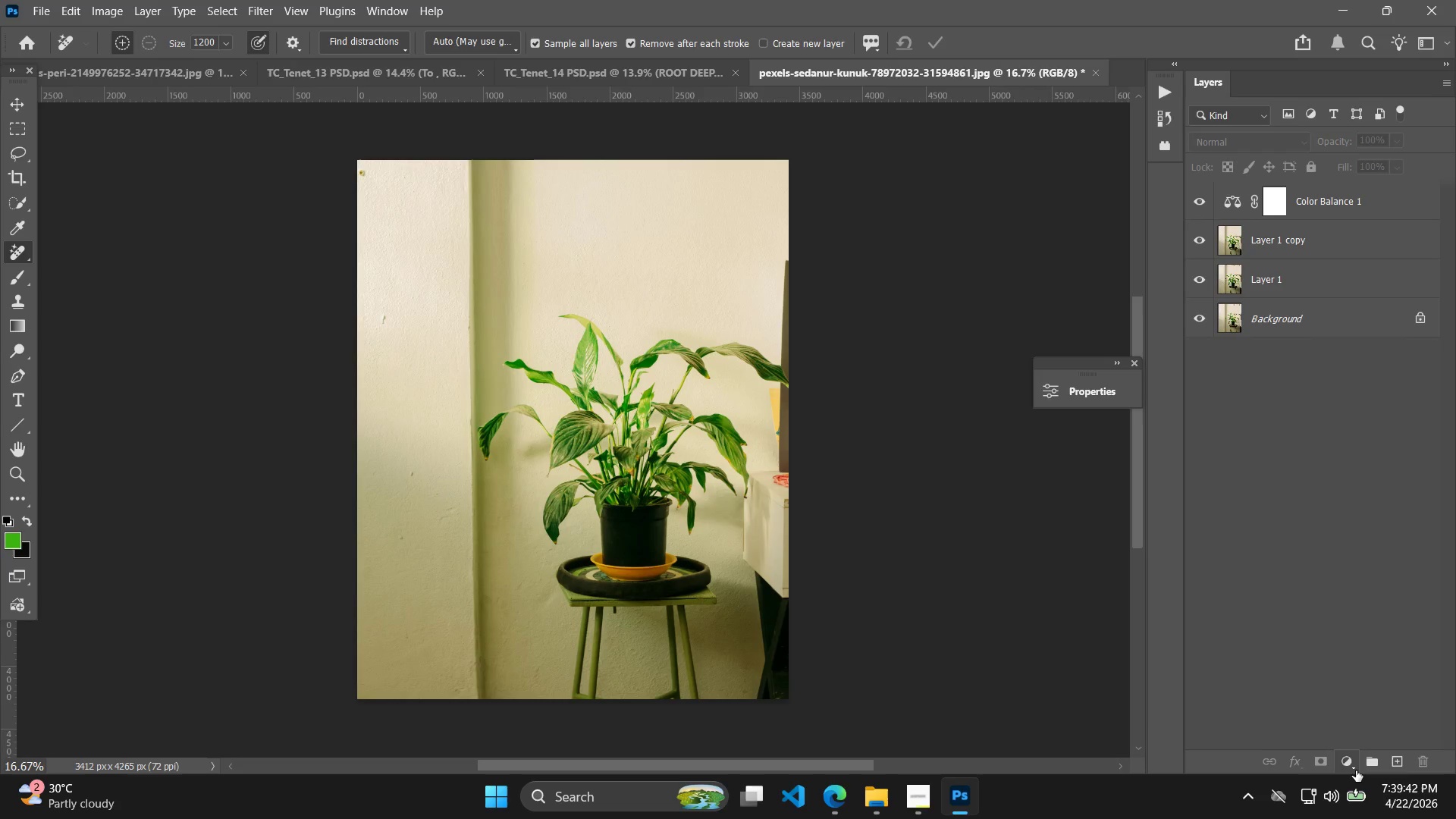 
left_click([1356, 770])
 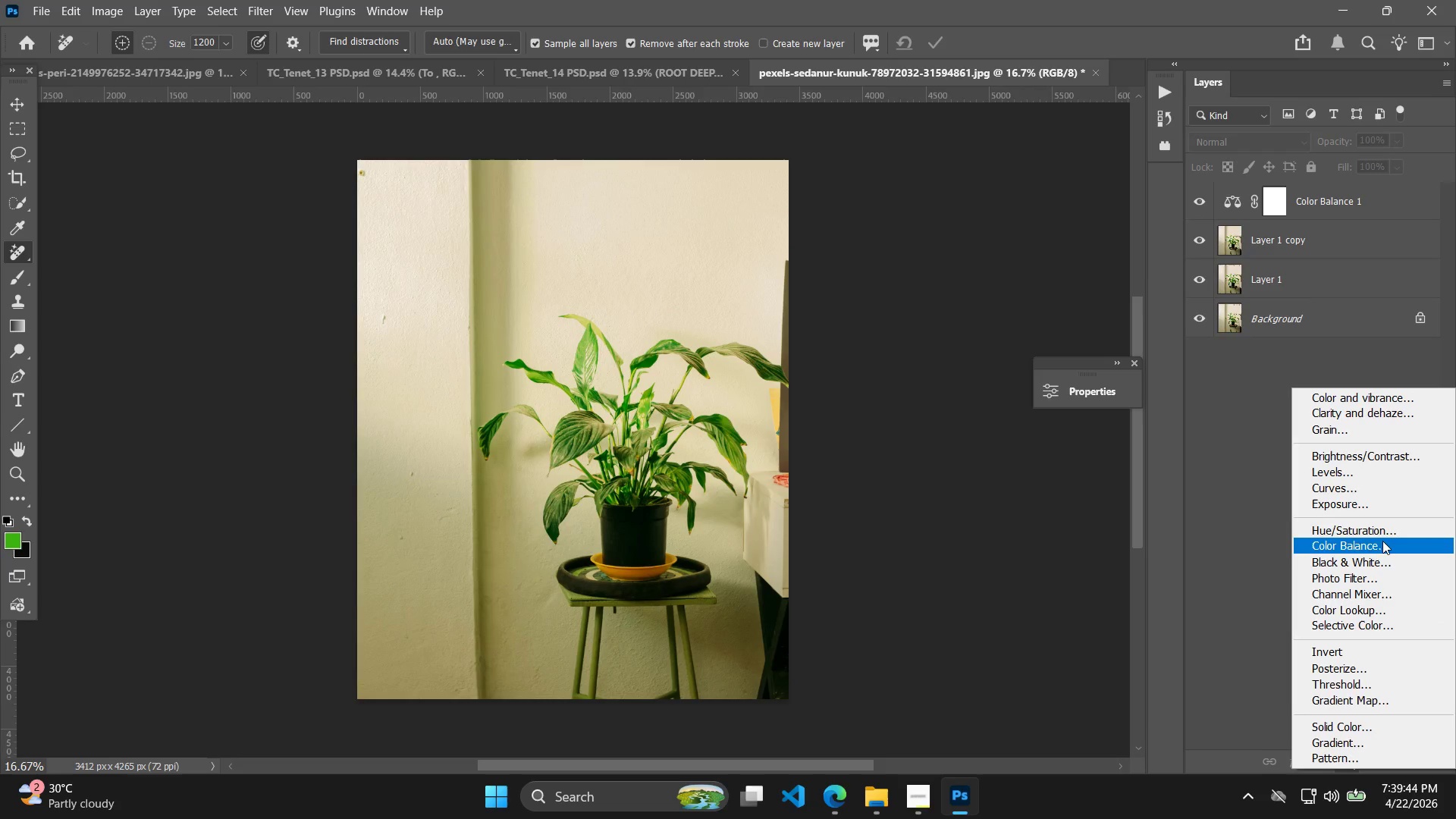 
left_click([1378, 493])
 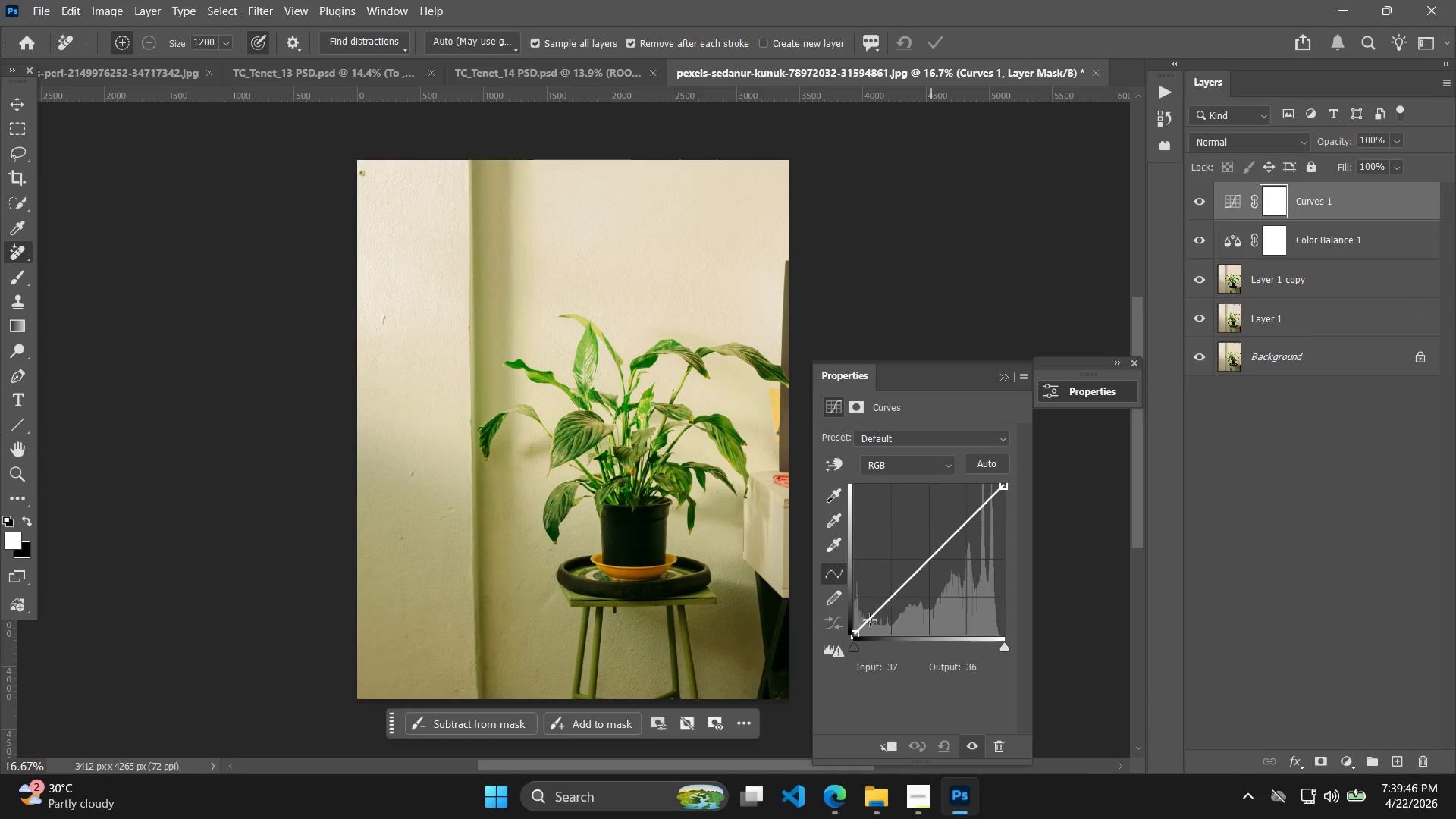 
left_click_drag(start_coordinate=[853, 644], to_coordinate=[867, 644])
 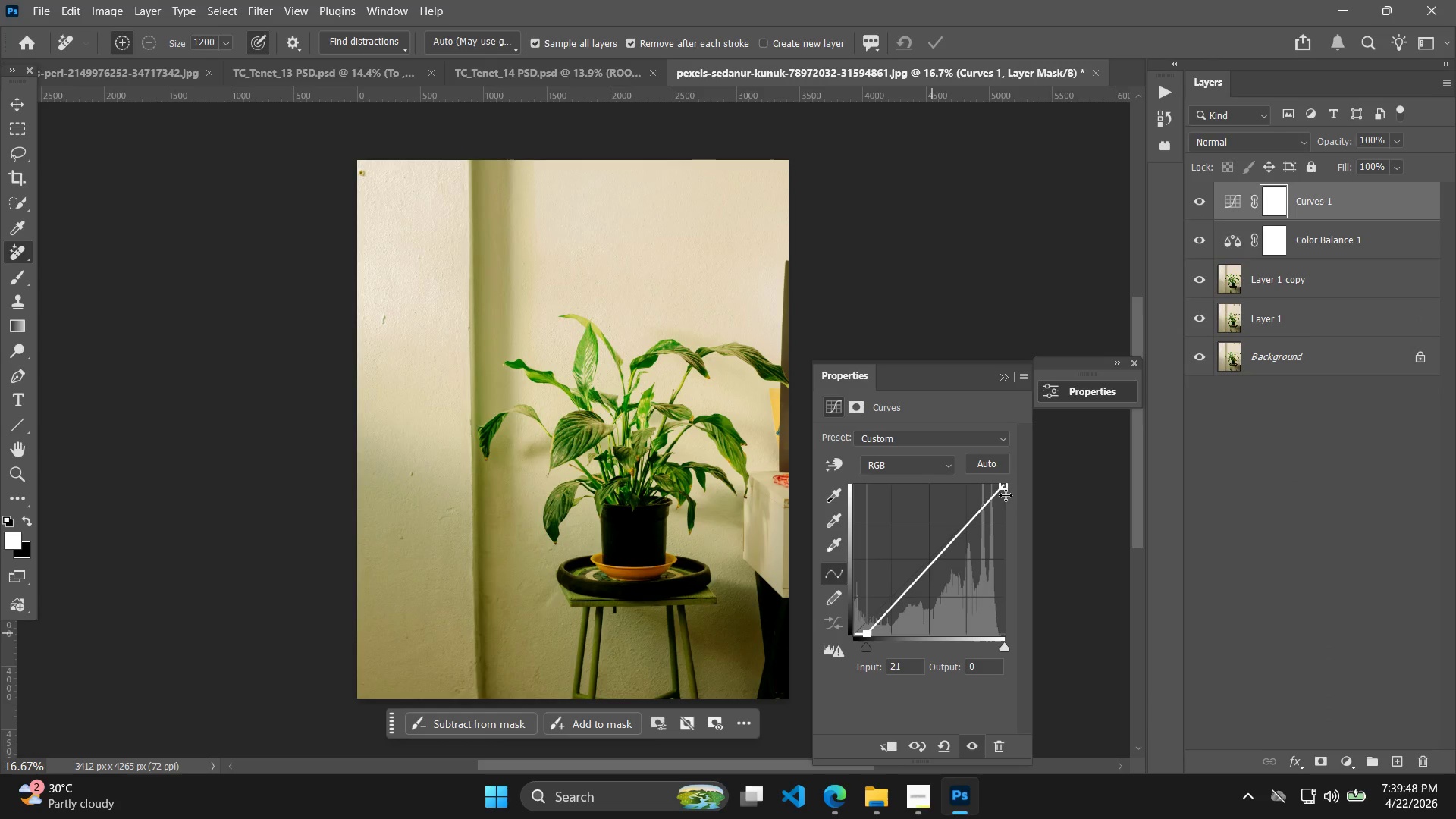 
left_click_drag(start_coordinate=[1005, 485], to_coordinate=[1007, 496])
 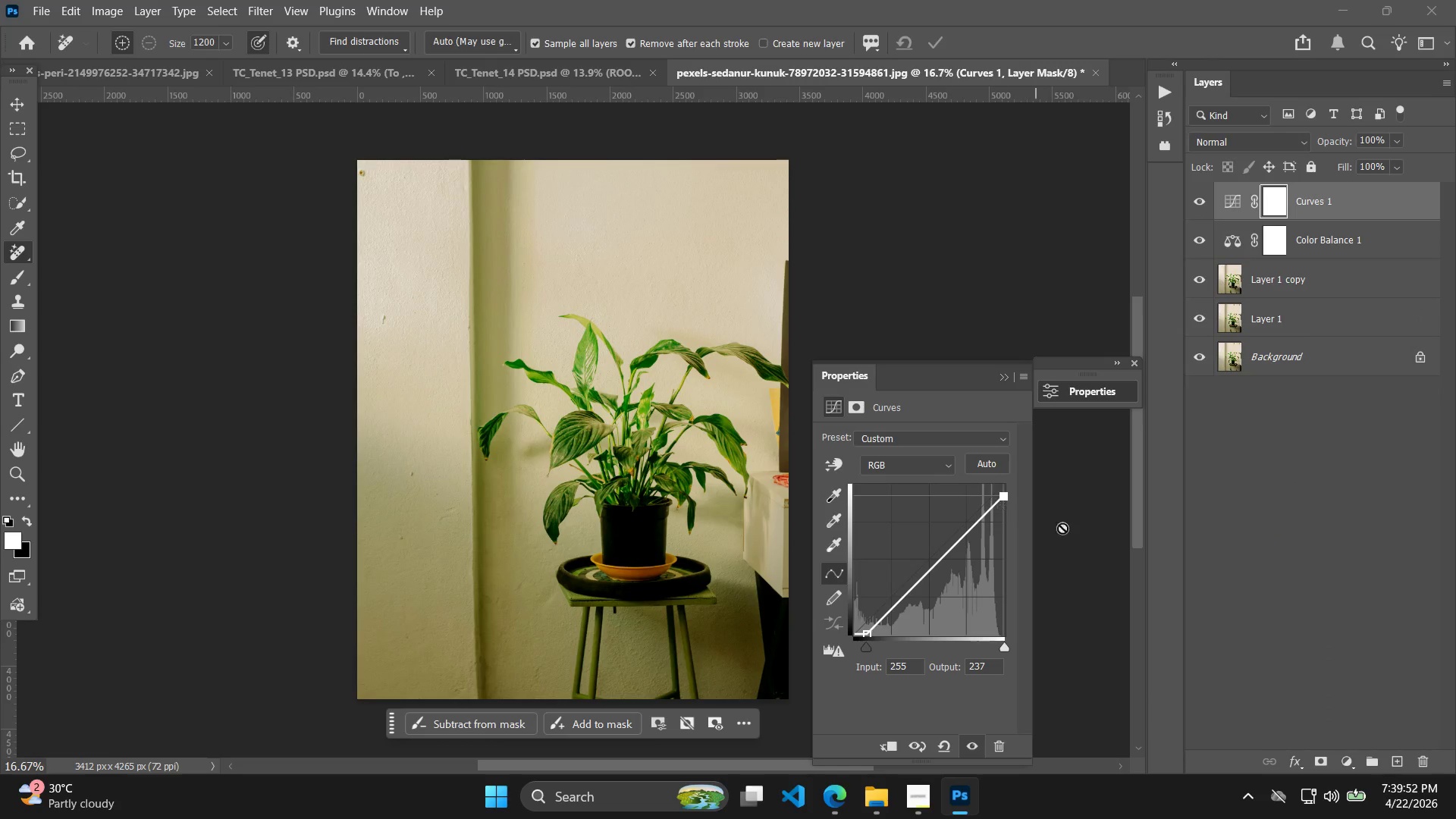 
left_click([1240, 512])
 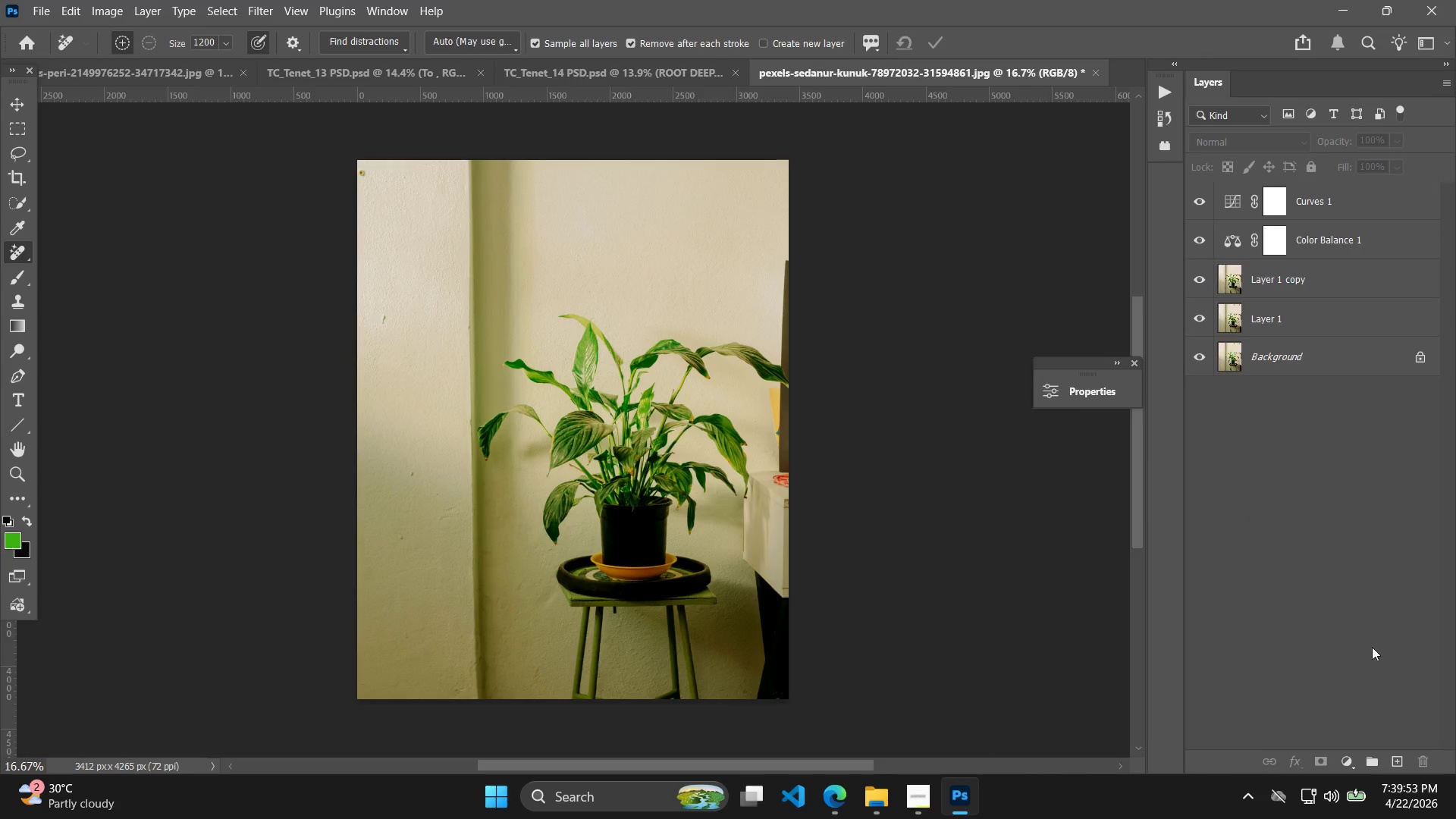 
left_click([1338, 752])
 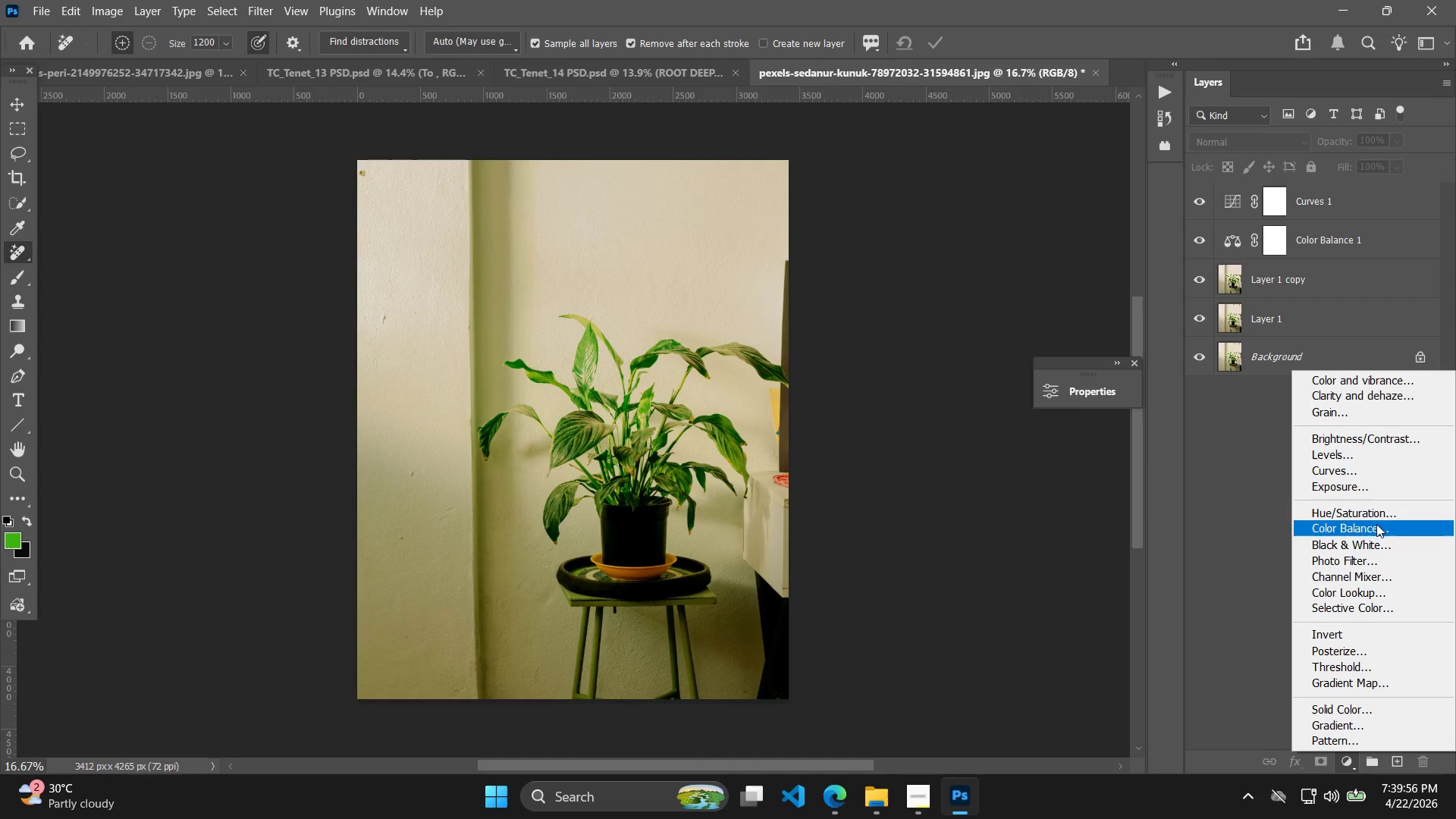 
left_click([1379, 518])
 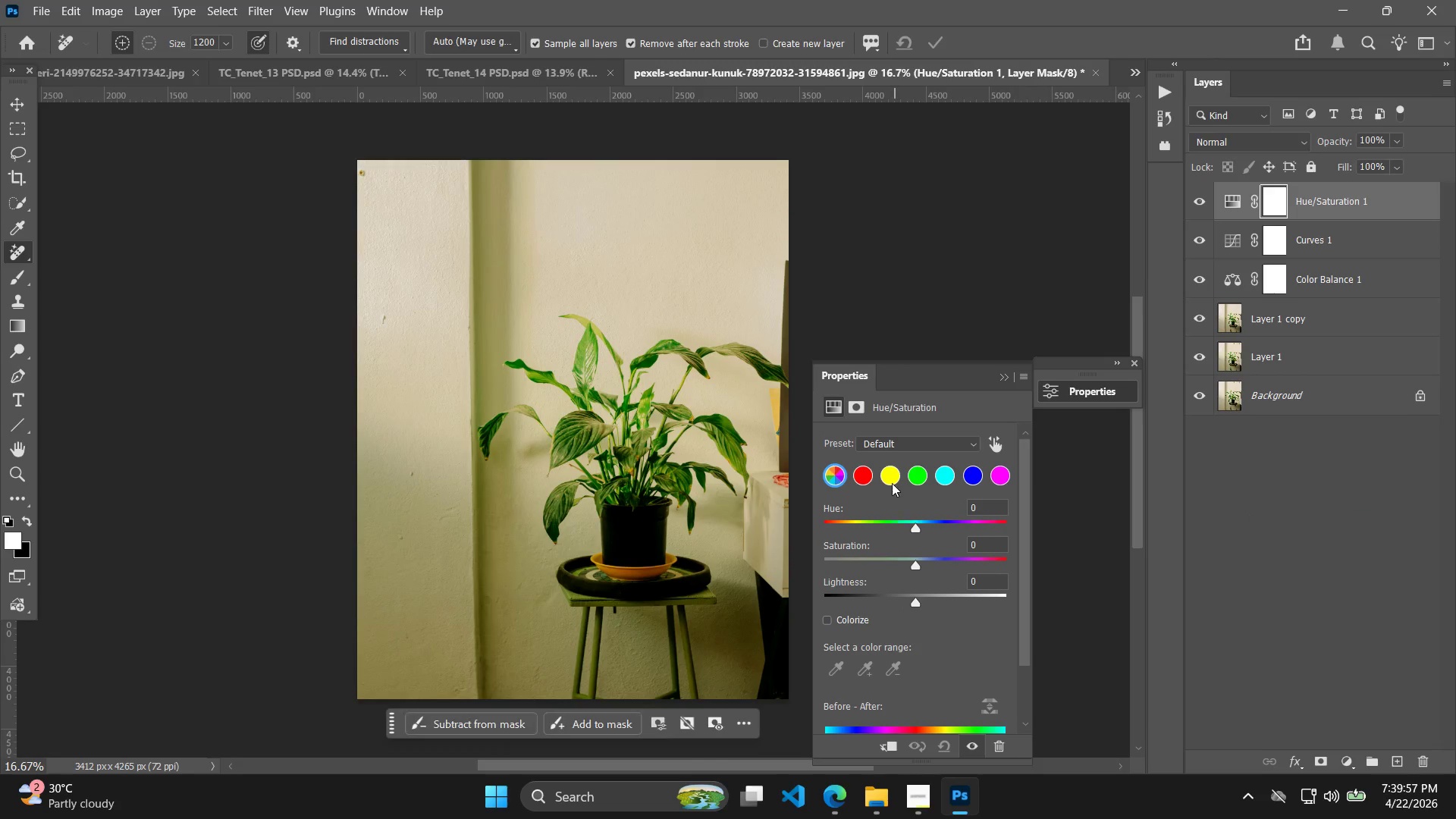 
left_click([924, 472])
 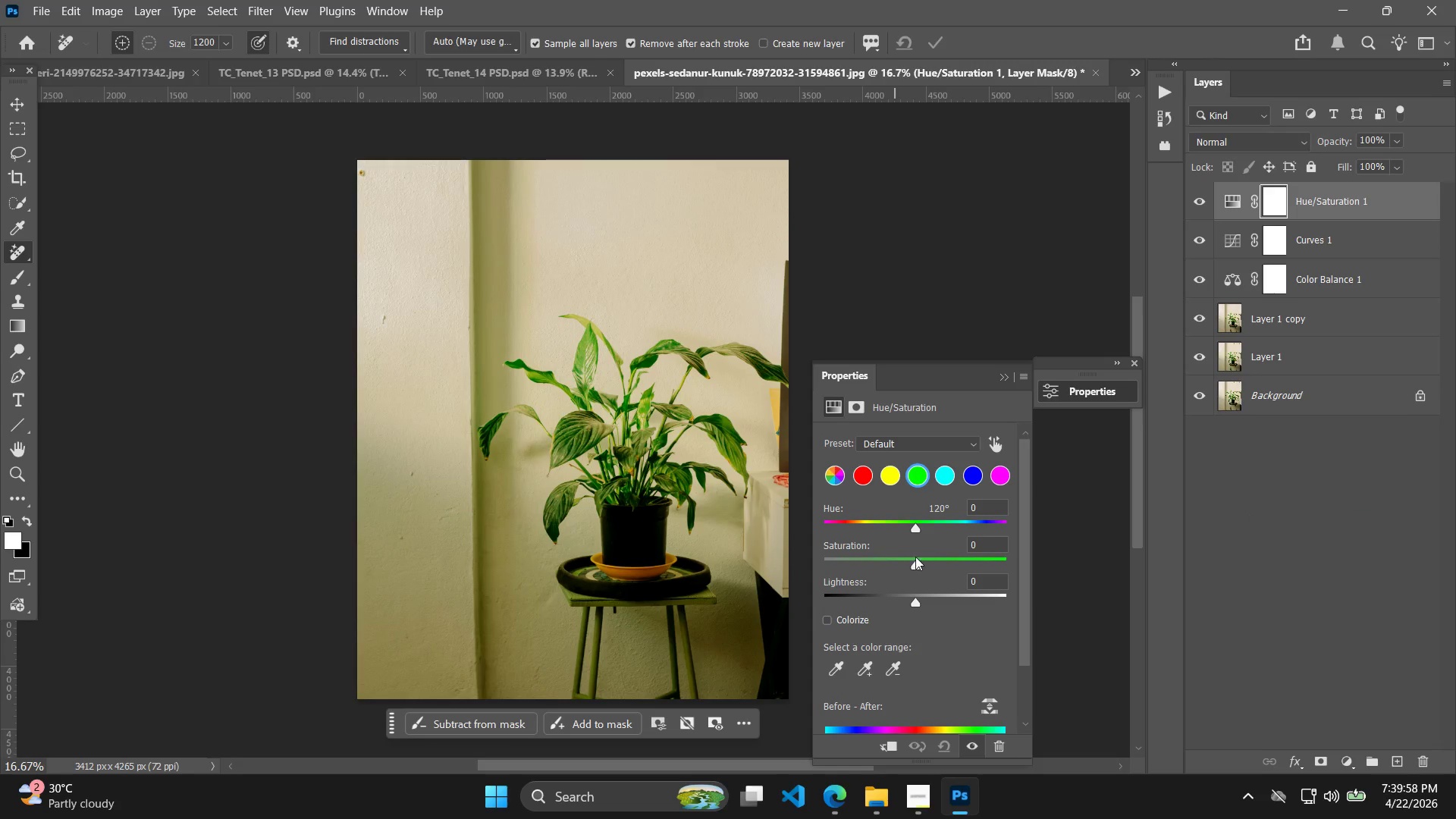 
left_click_drag(start_coordinate=[914, 560], to_coordinate=[963, 552])
 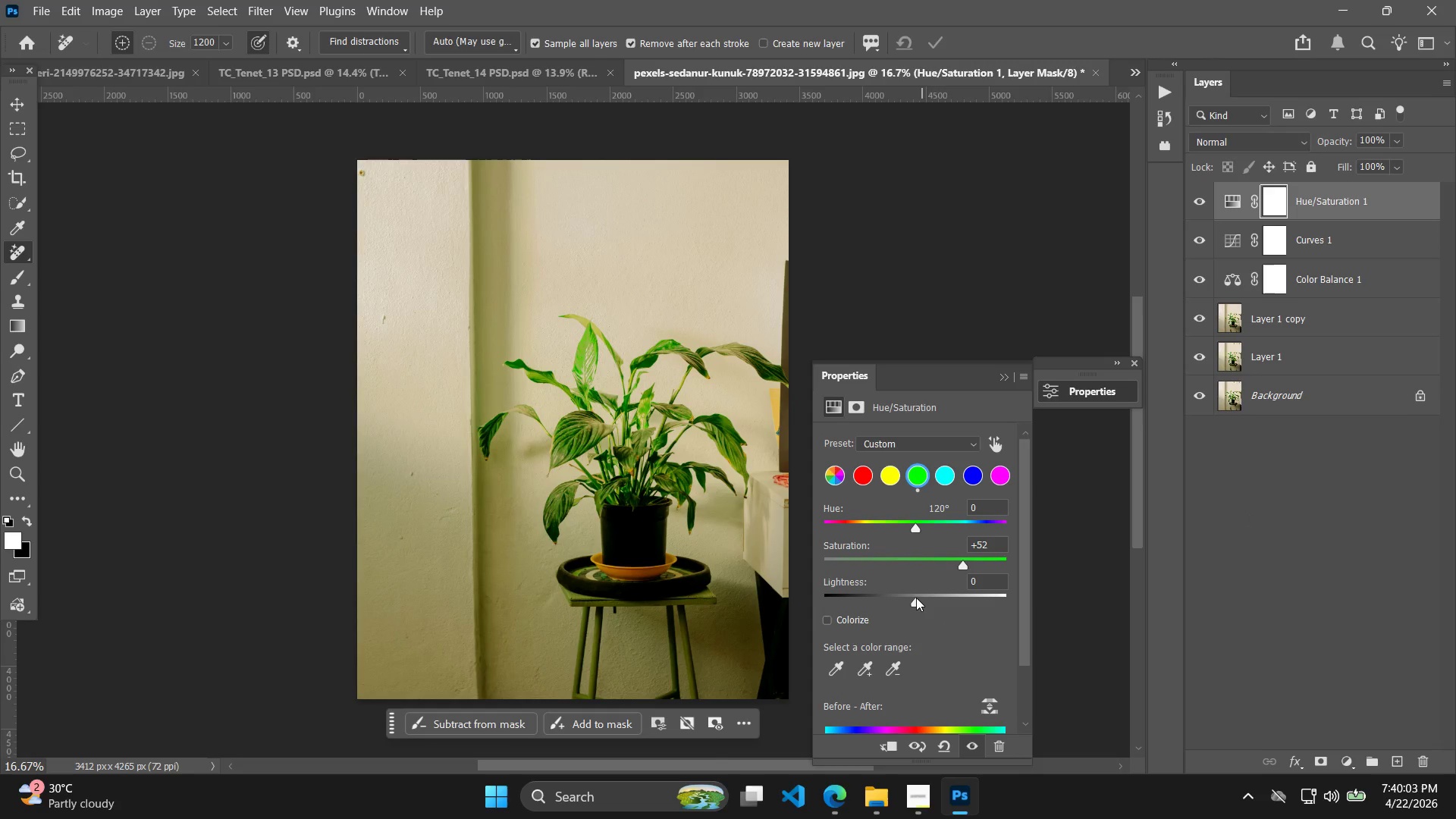 
left_click_drag(start_coordinate=[915, 598], to_coordinate=[943, 595])
 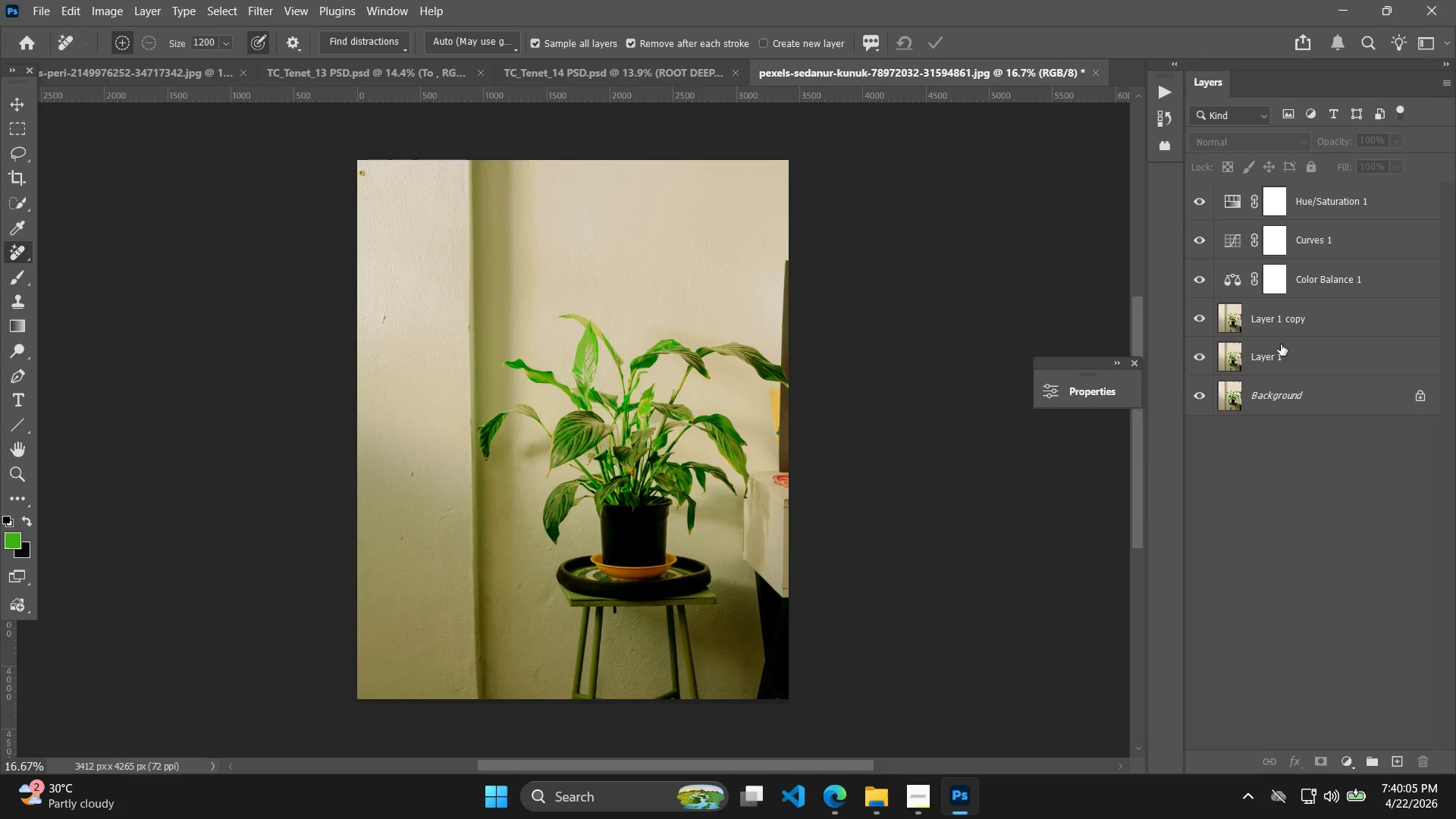 
left_click([1318, 290])
 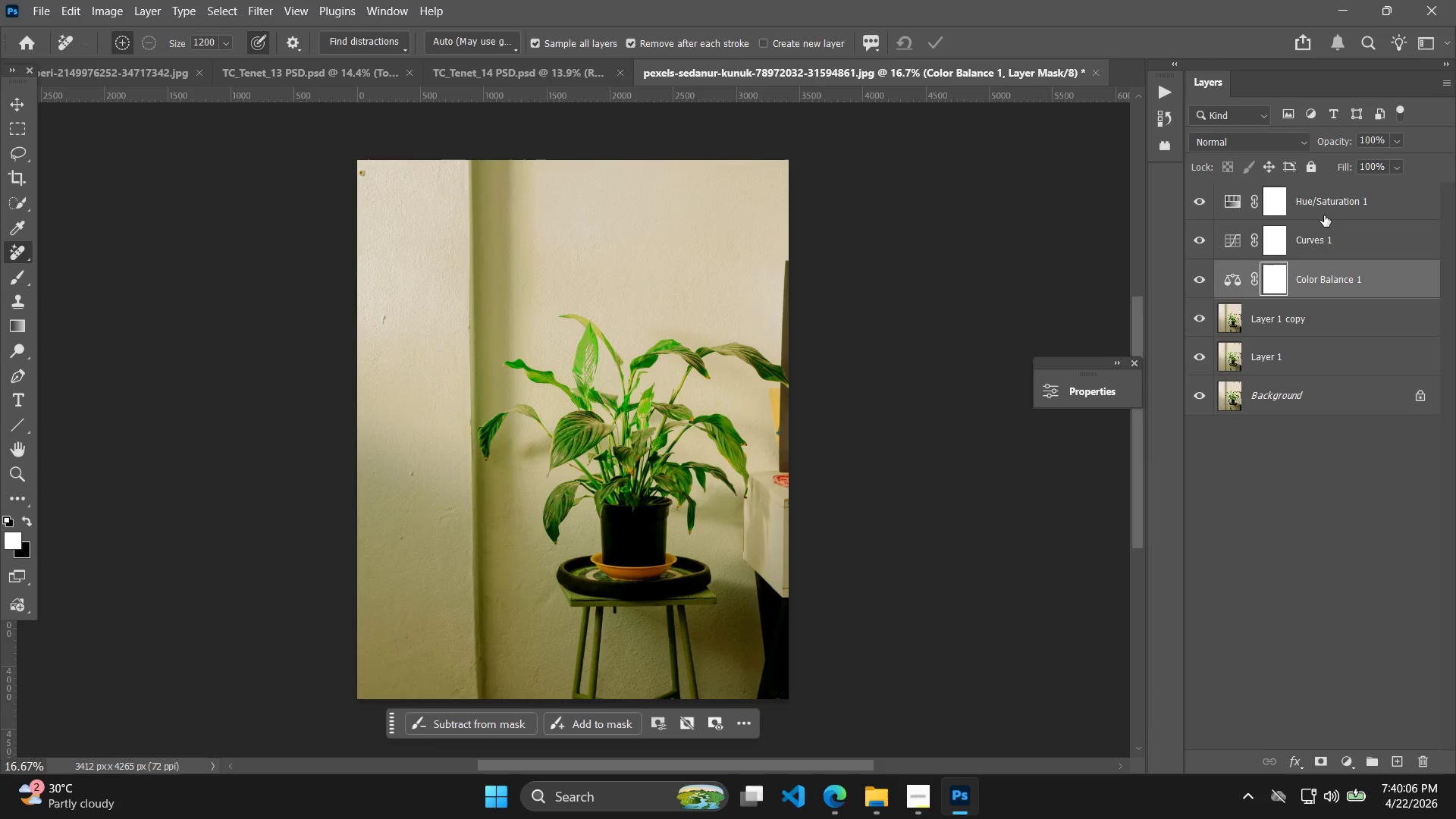 
hold_key(key=CapsLock, duration=0.33)
 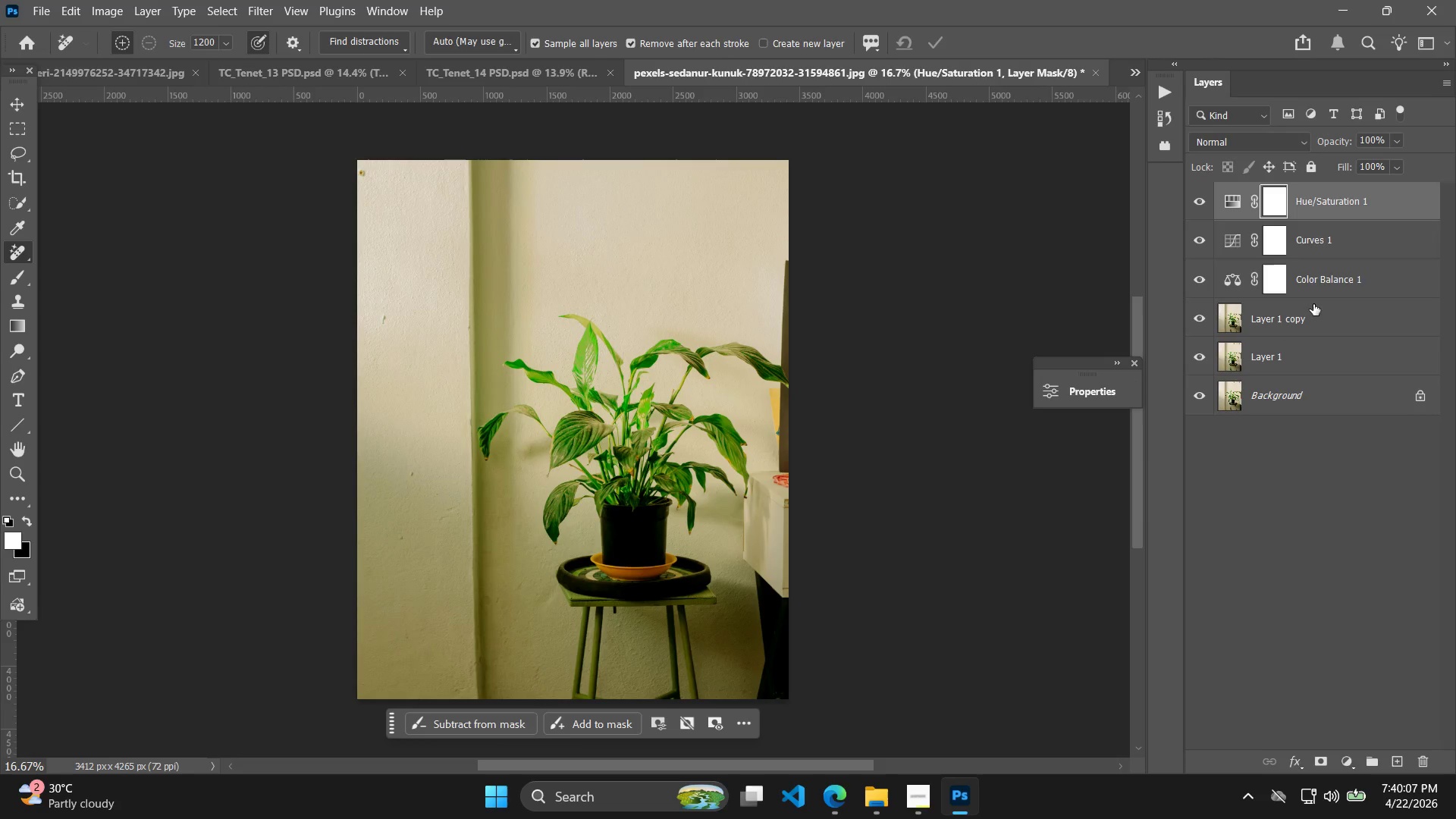 
left_click([1331, 201])
 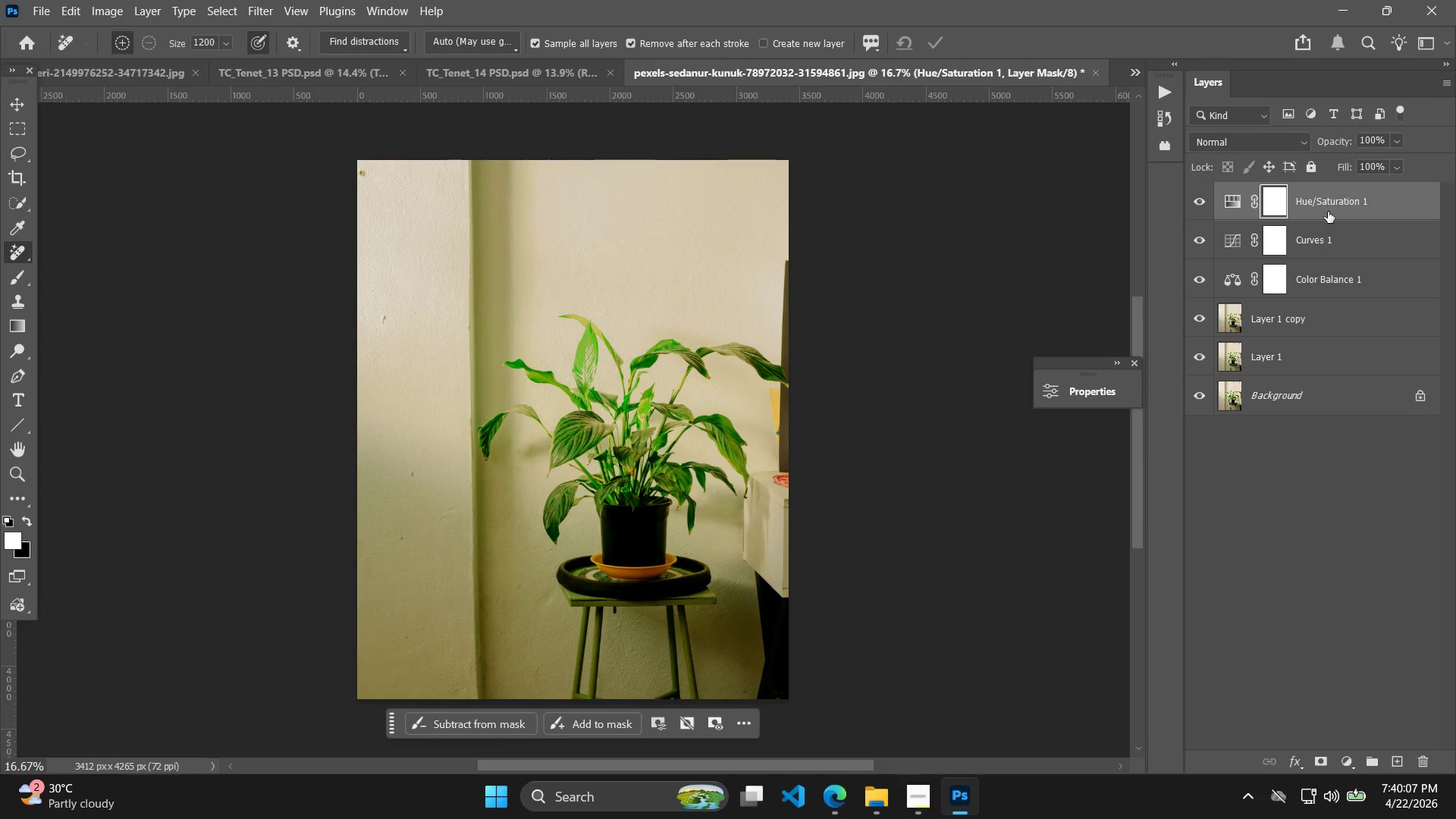 
hold_key(key=ShiftLeft, duration=0.64)
 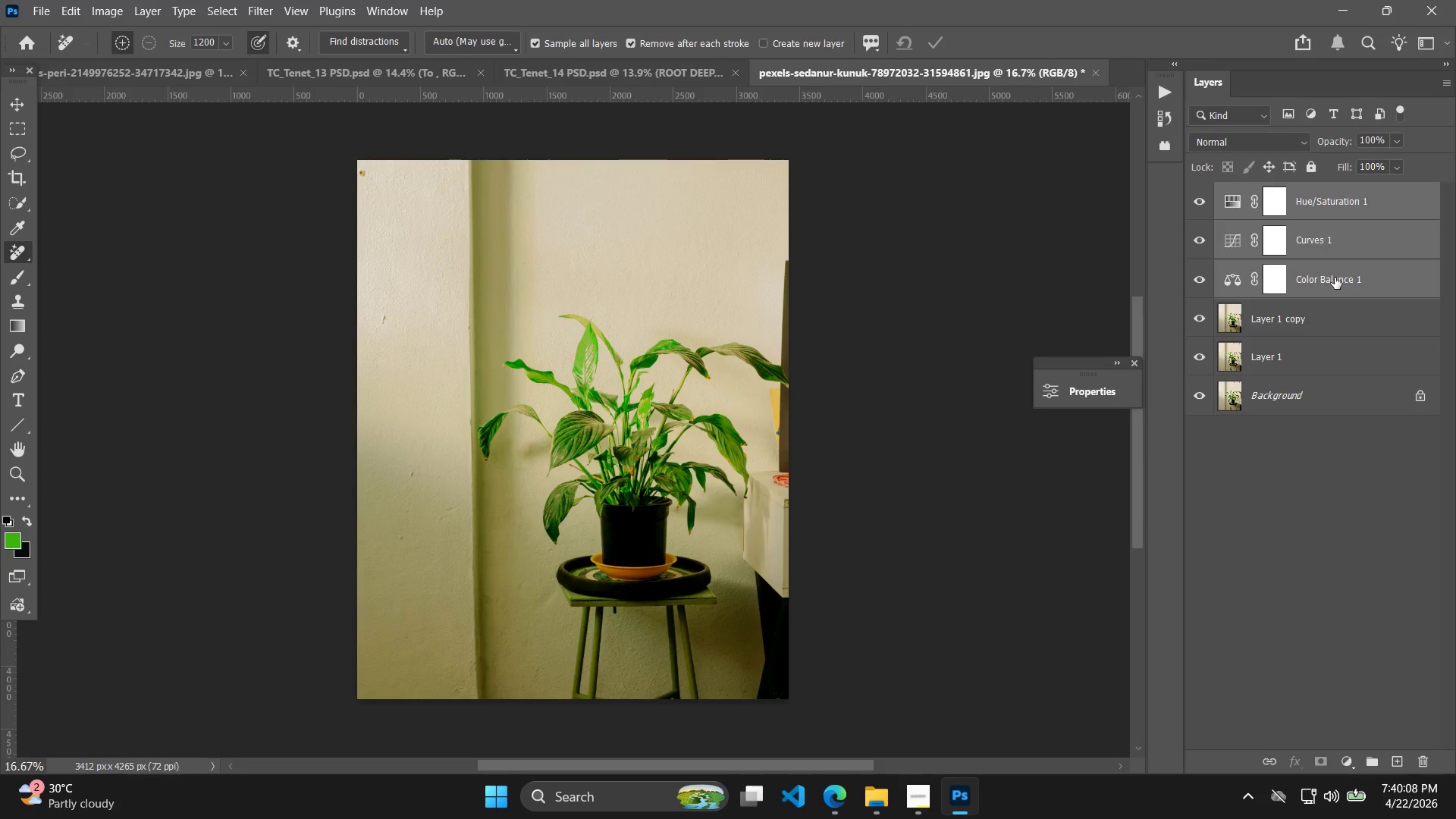 
hold_key(key=ControlLeft, duration=0.75)
 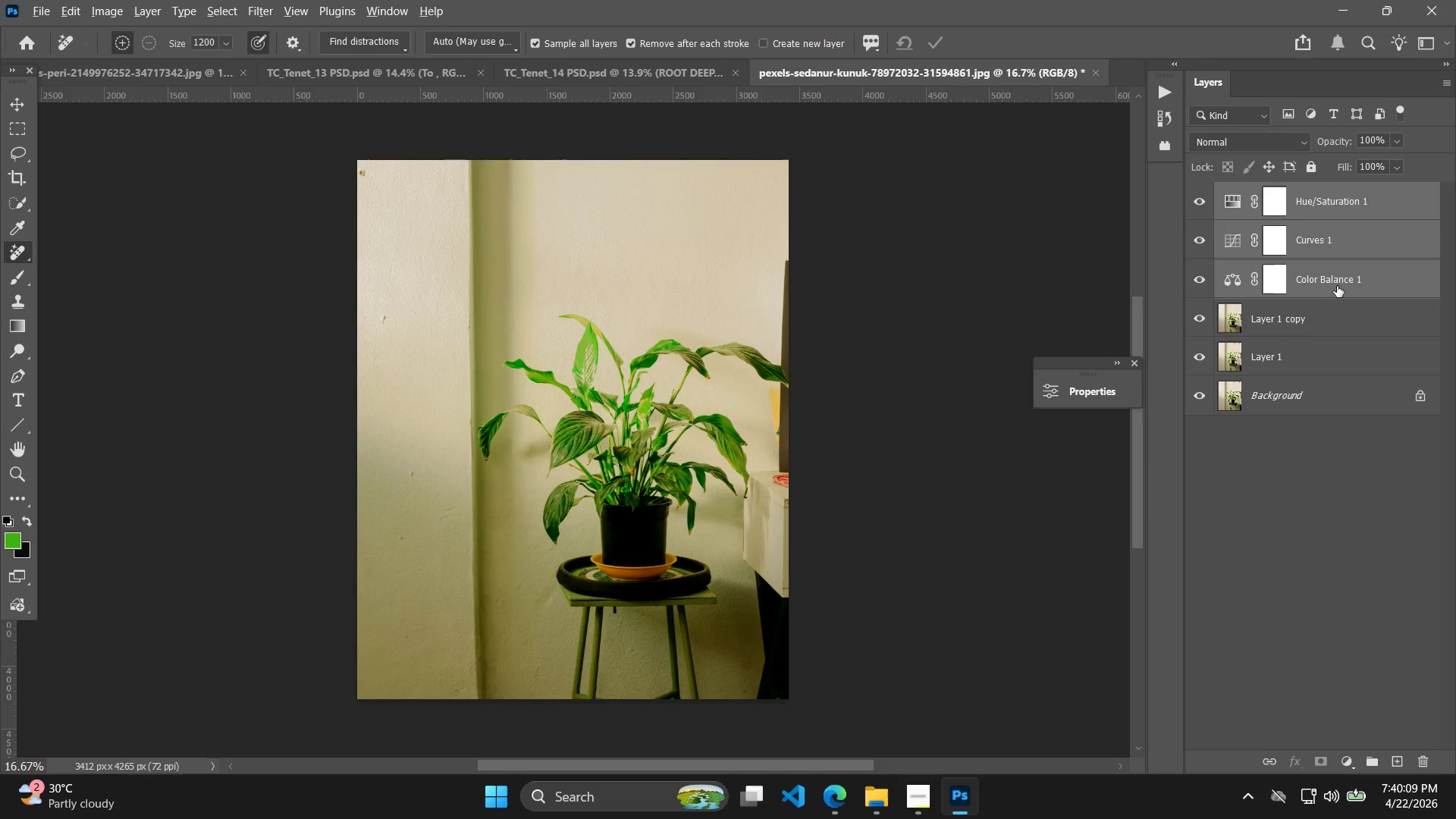 
hold_key(key=AltLeft, duration=0.66)
 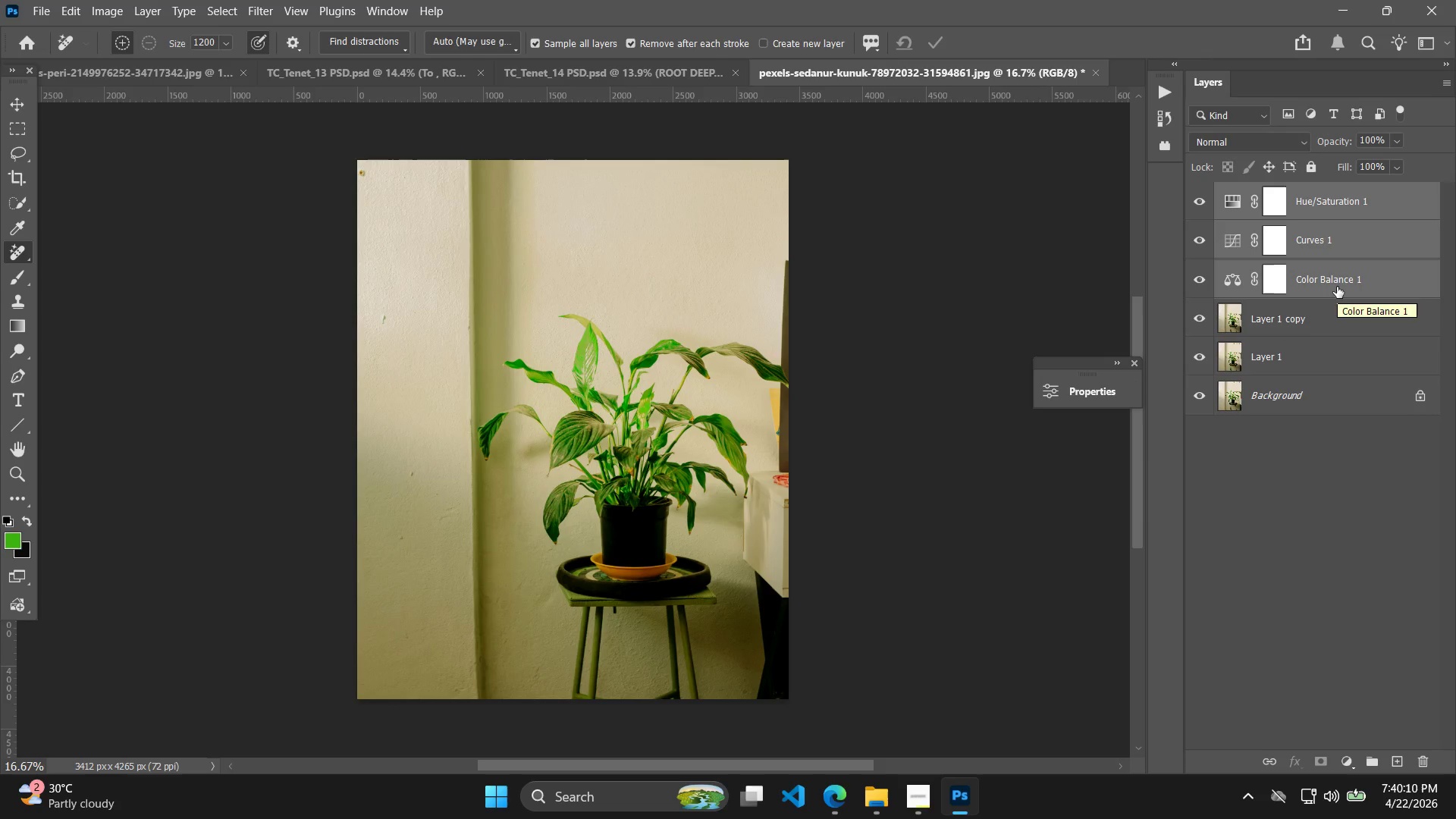 
key(Control+H)
 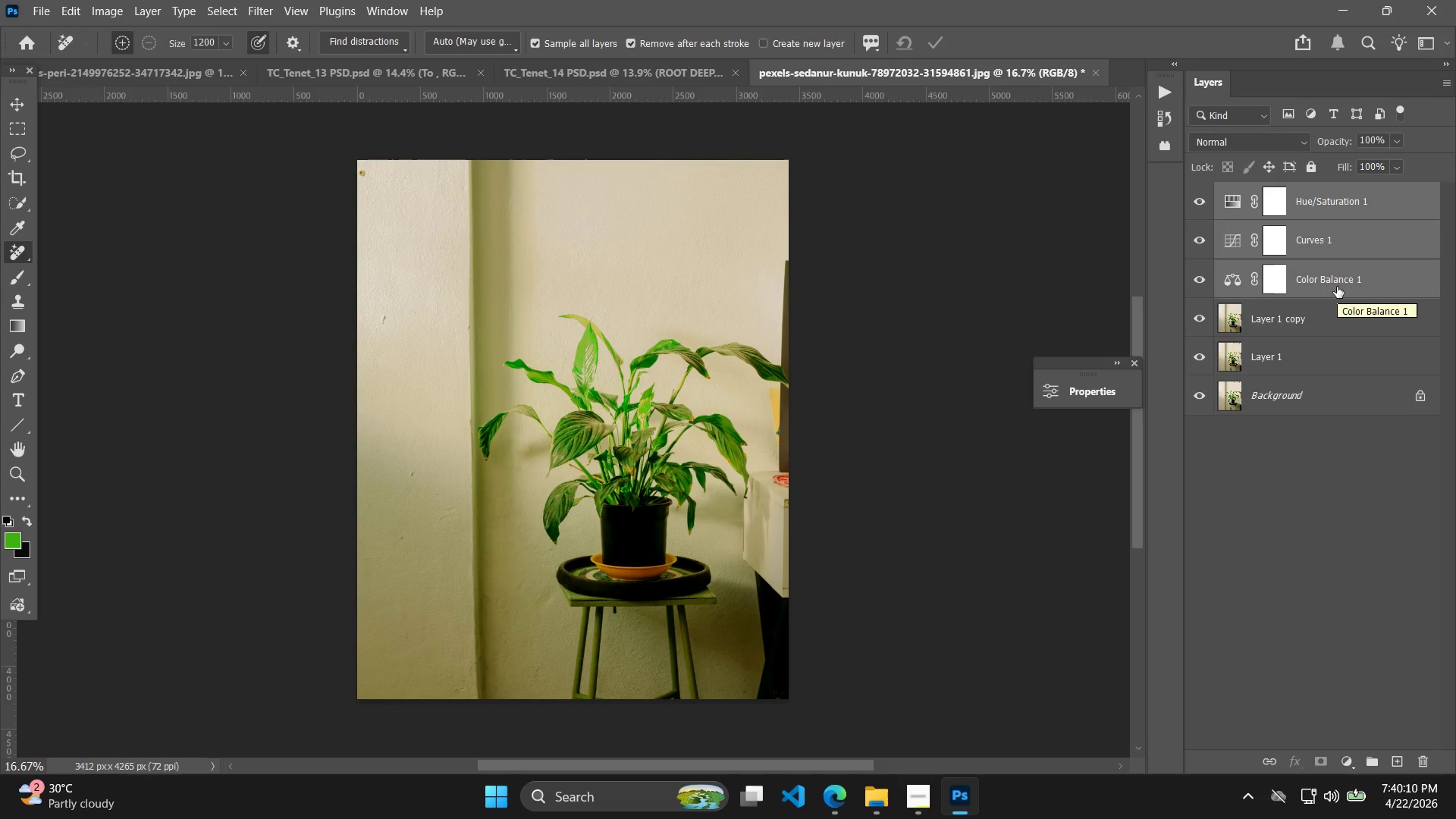 
key(Alt+Control+H)
 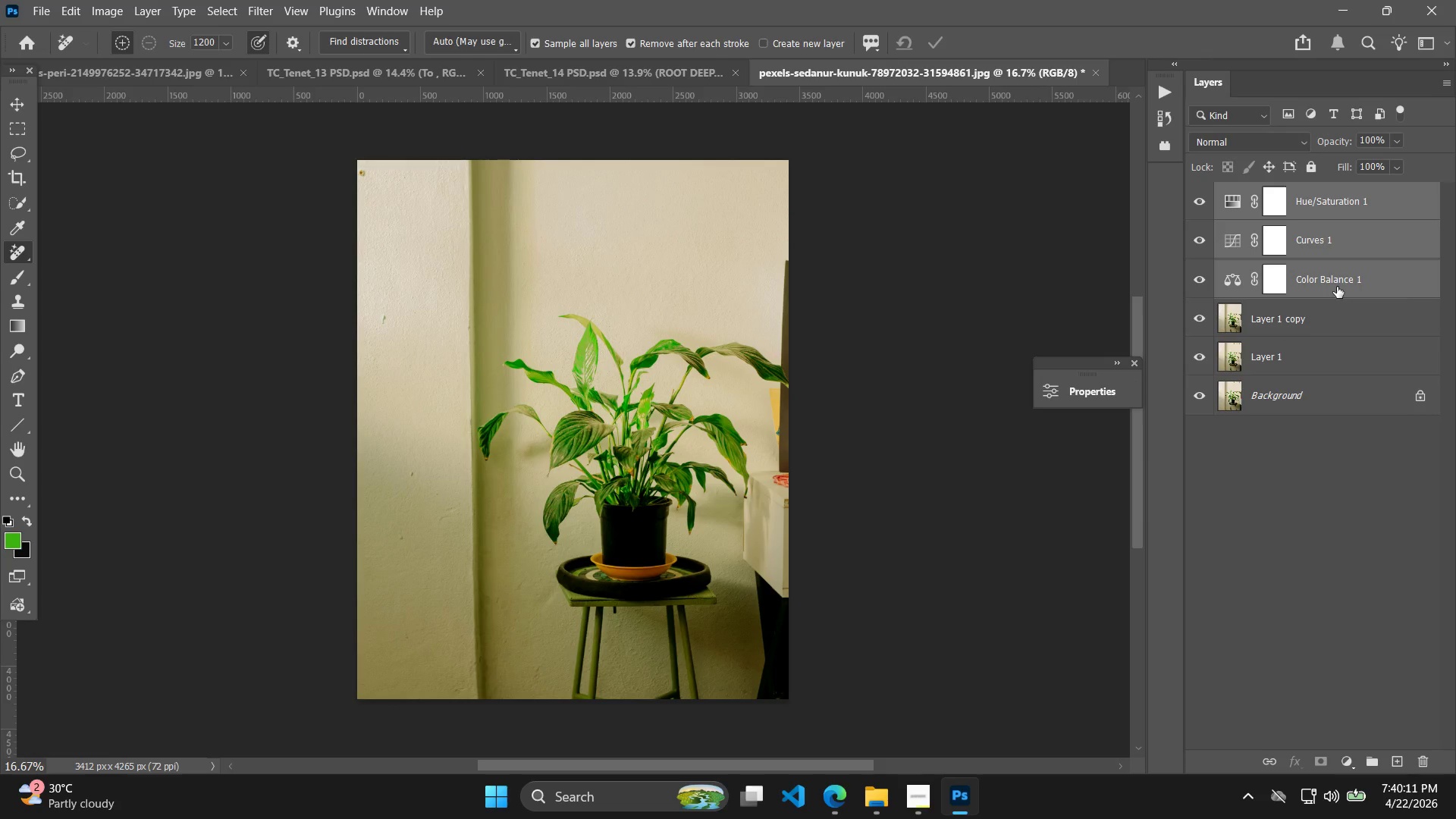 
left_click([1337, 287])
 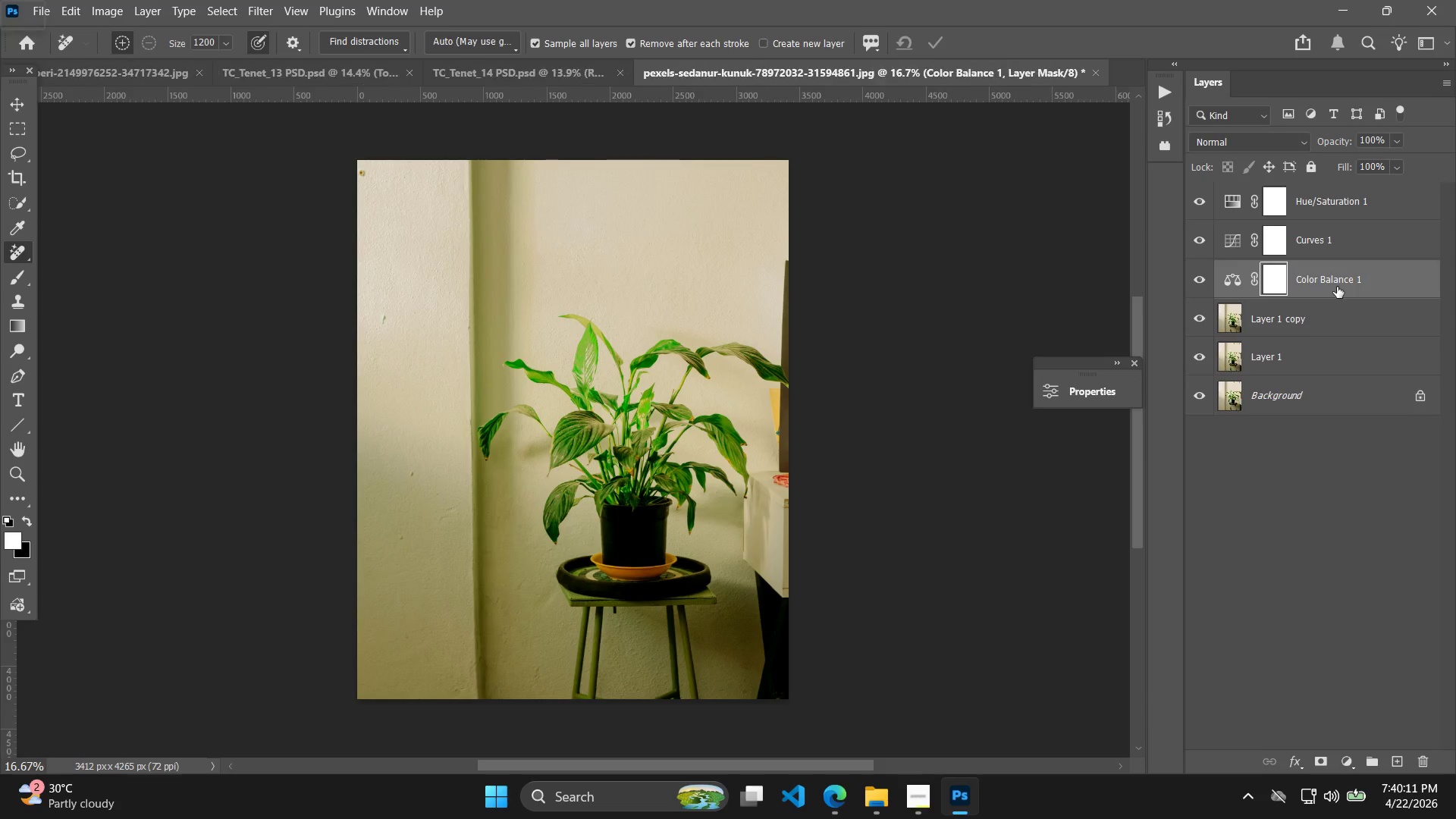 
right_click([1337, 287])
 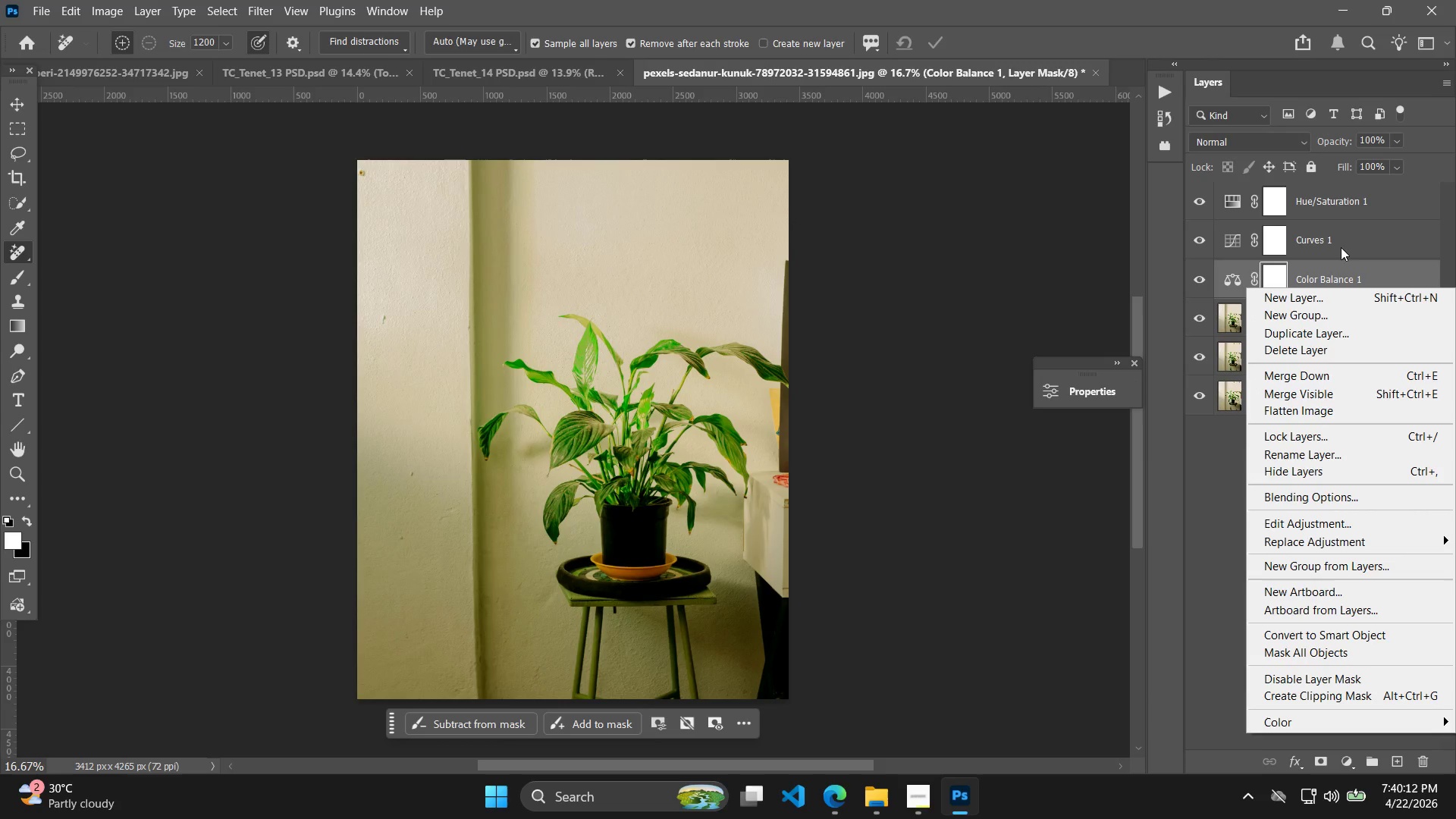 
left_click([1342, 207])
 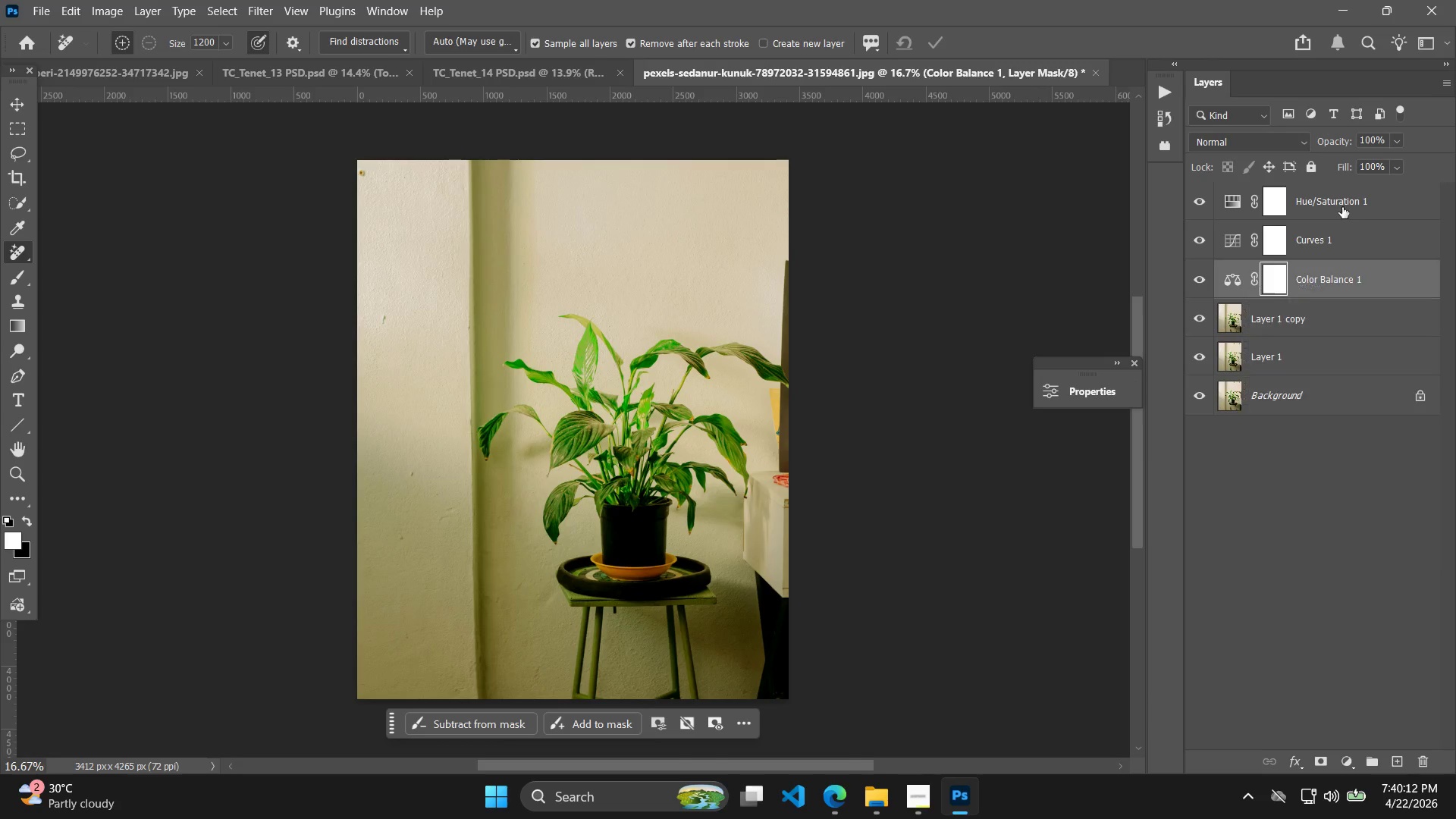 
hold_key(key=ShiftLeft, duration=0.53)
left_click([1345, 192])
 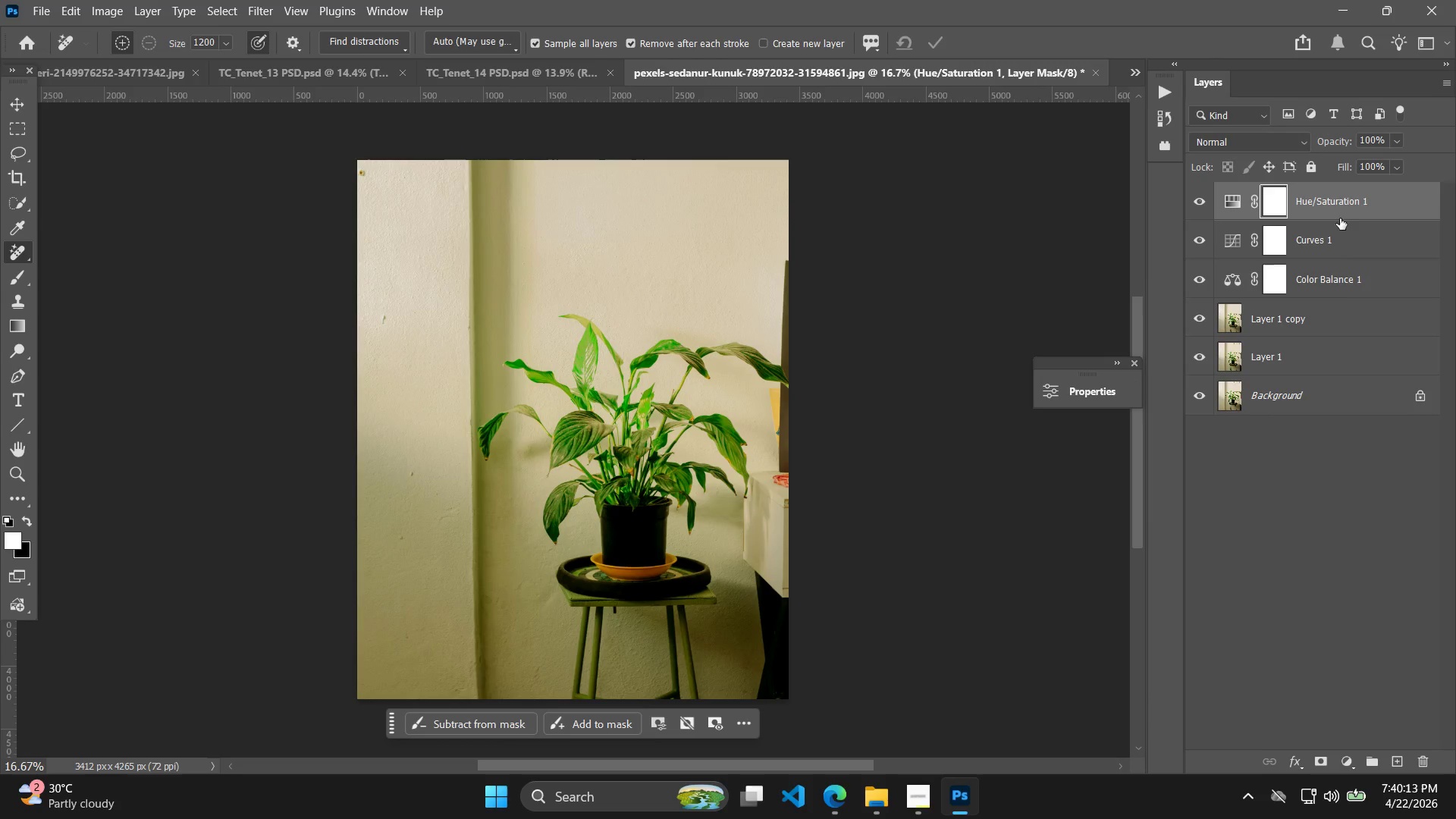 
hold_key(key=ShiftLeft, duration=0.47)
left_click([1339, 289])
 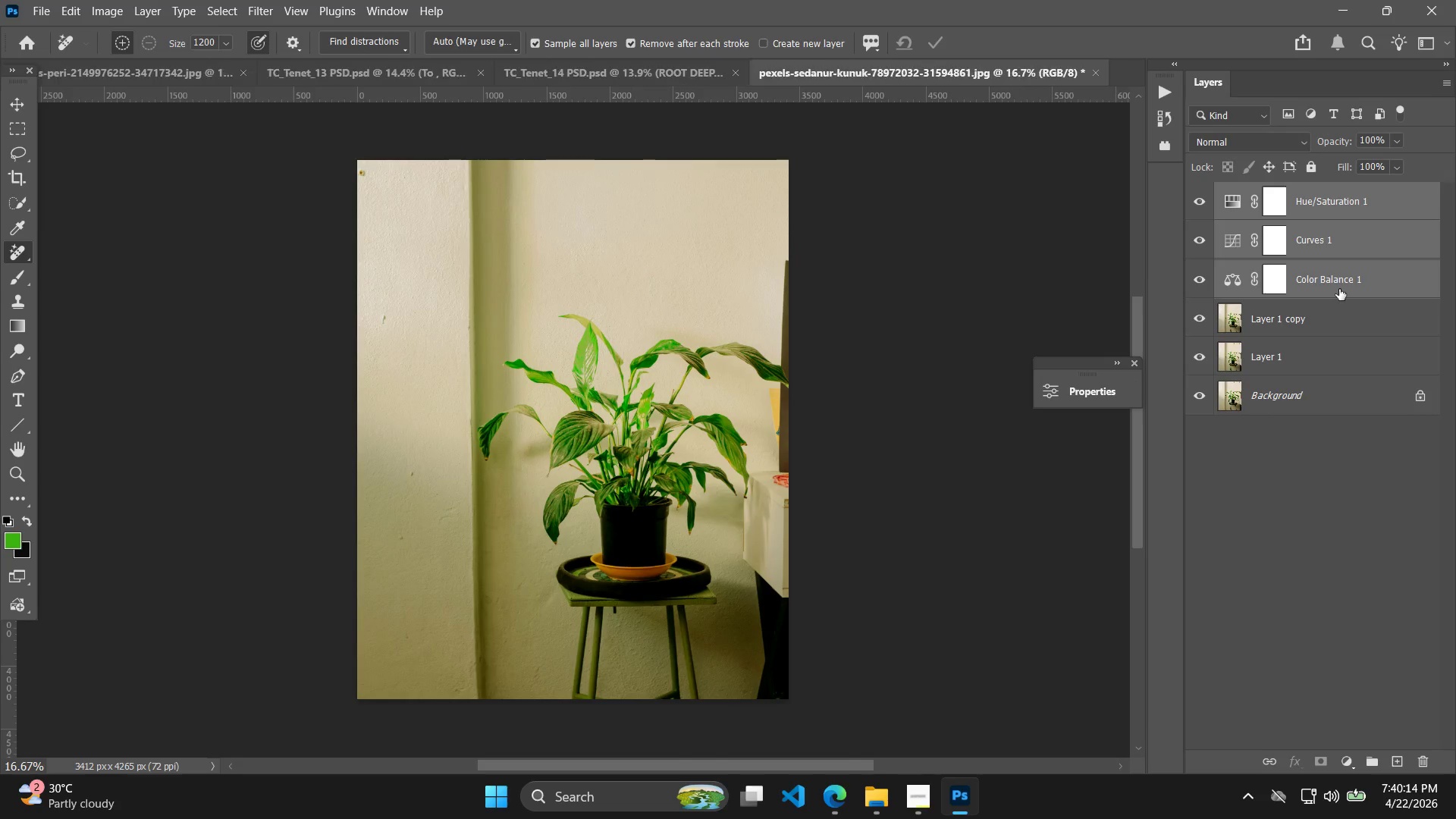 
right_click([1339, 289])
 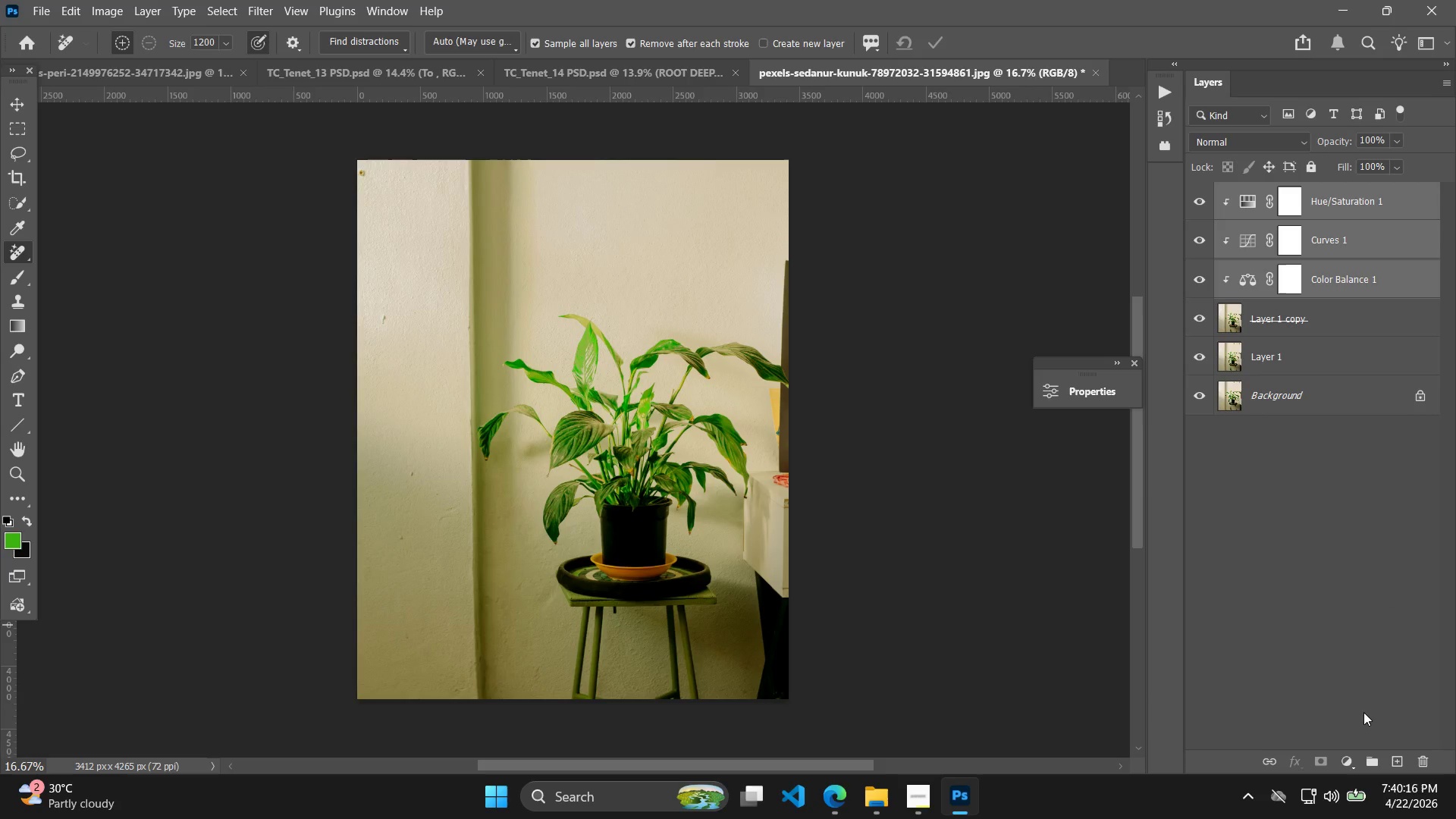 
key(T)
 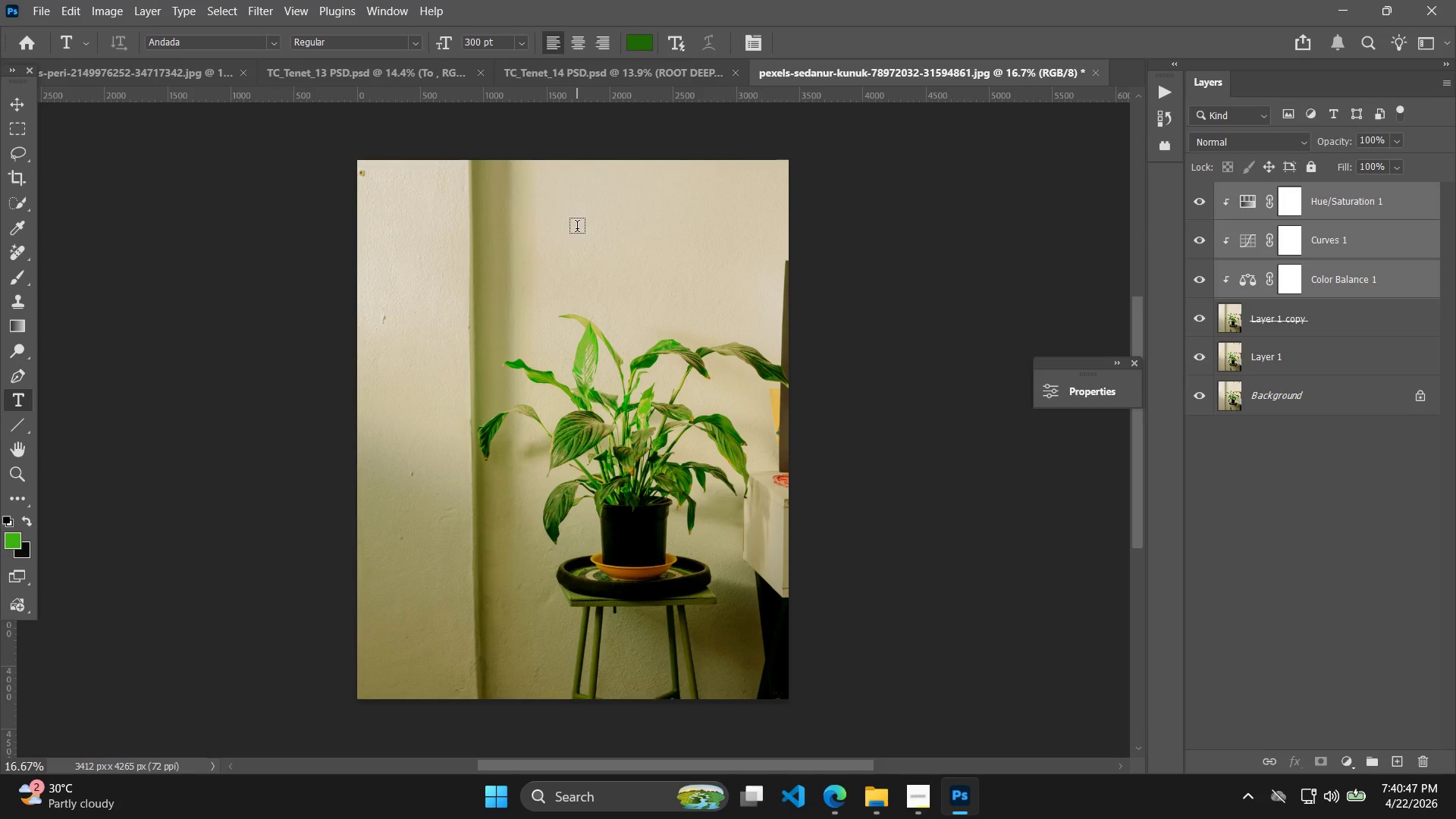 
wait(35.64)
 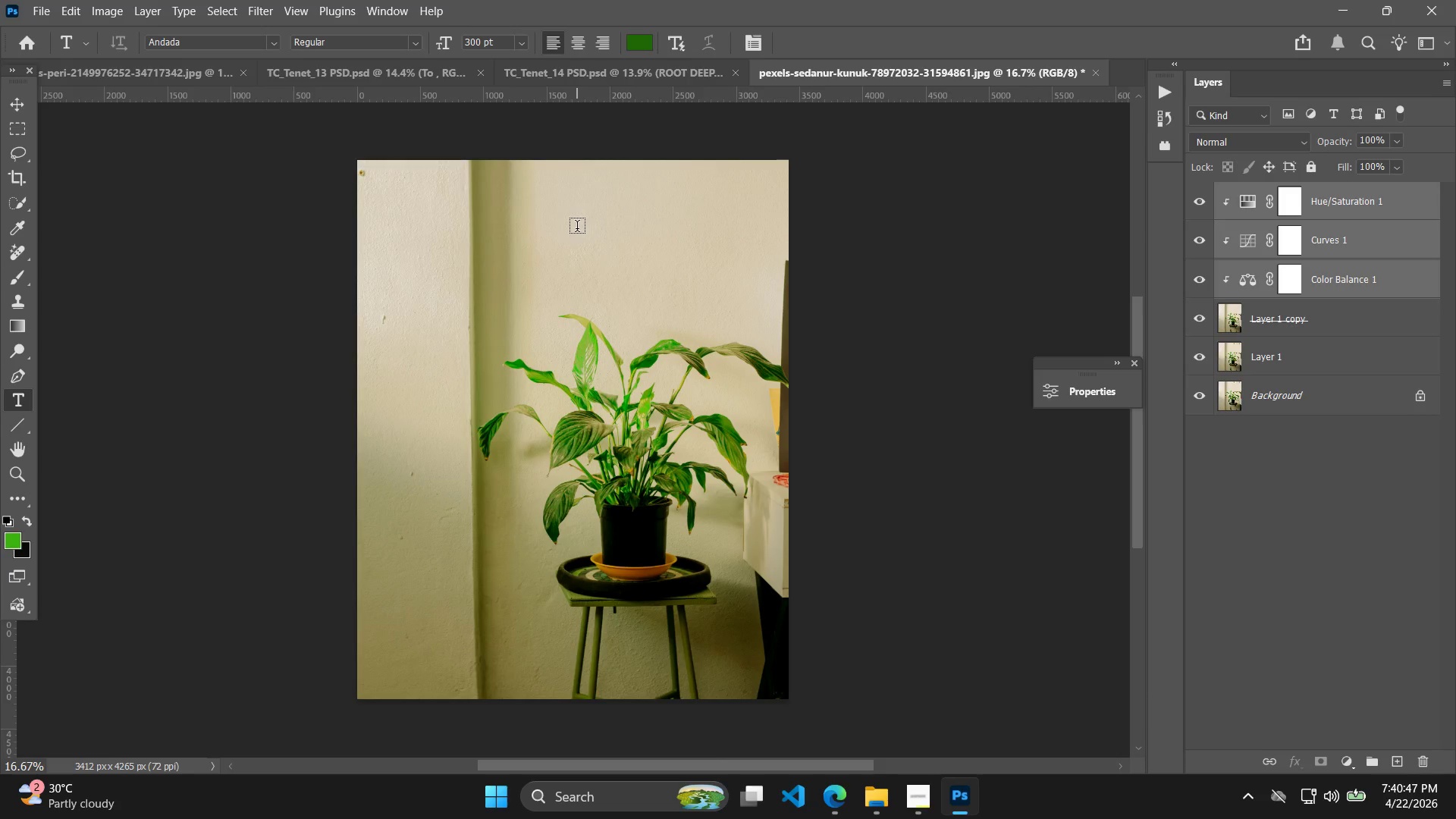 
left_click_drag(start_coordinate=[519, 212], to_coordinate=[742, 282])
 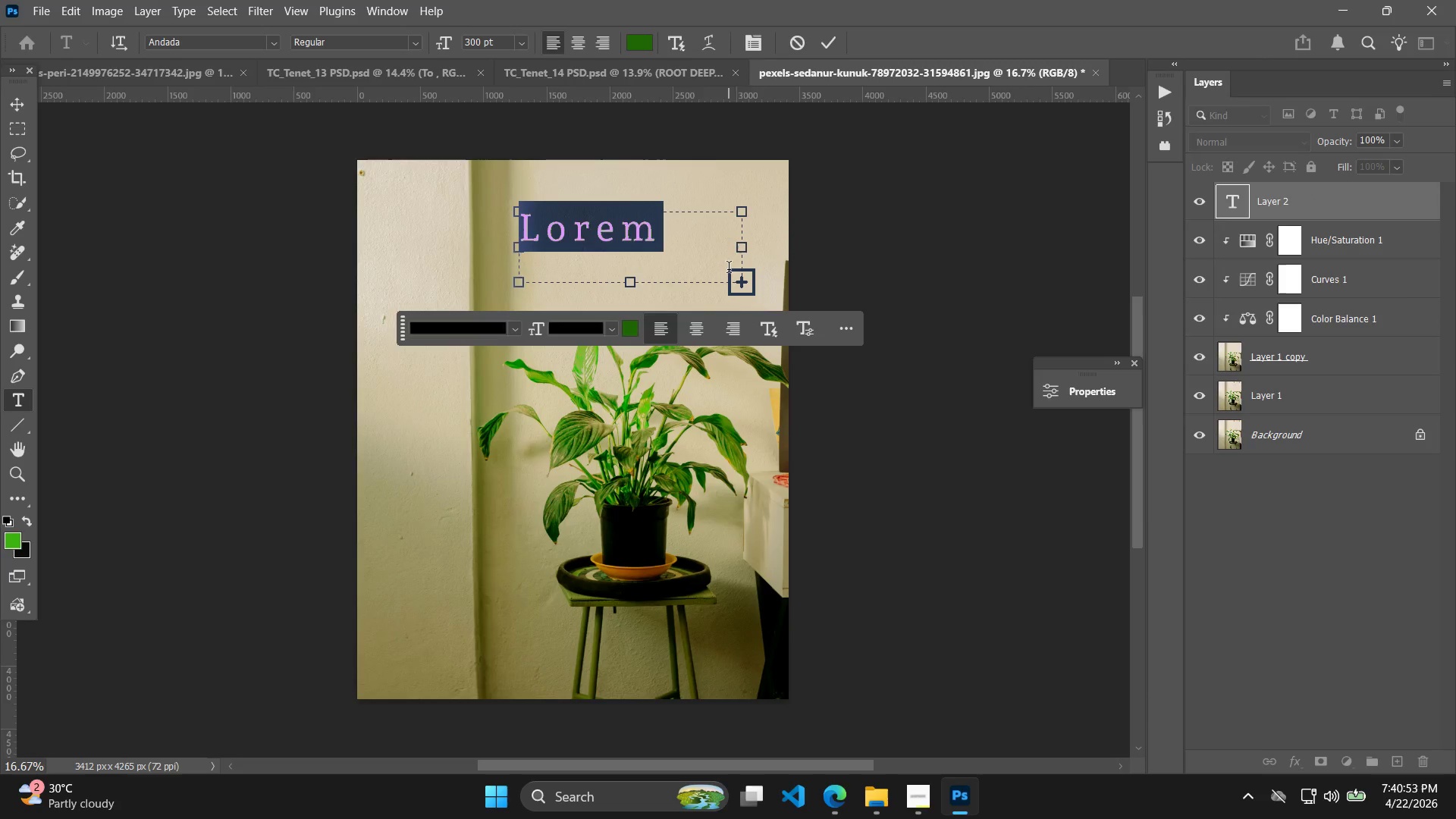 
type(S)
key(Backspace)
type(STAY OPM)
key(Backspace)
type(EN)
 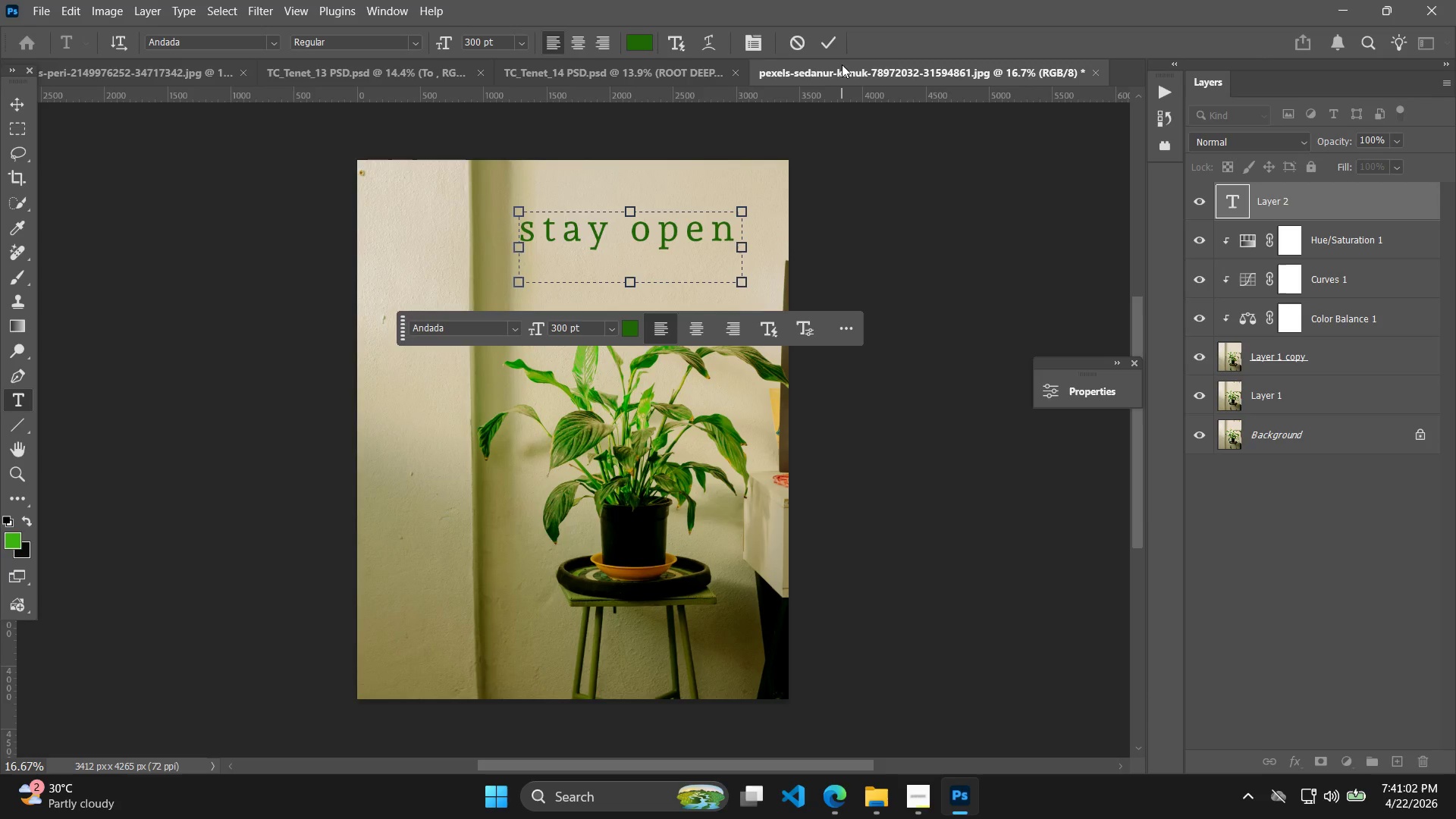 
left_click([835, 41])
 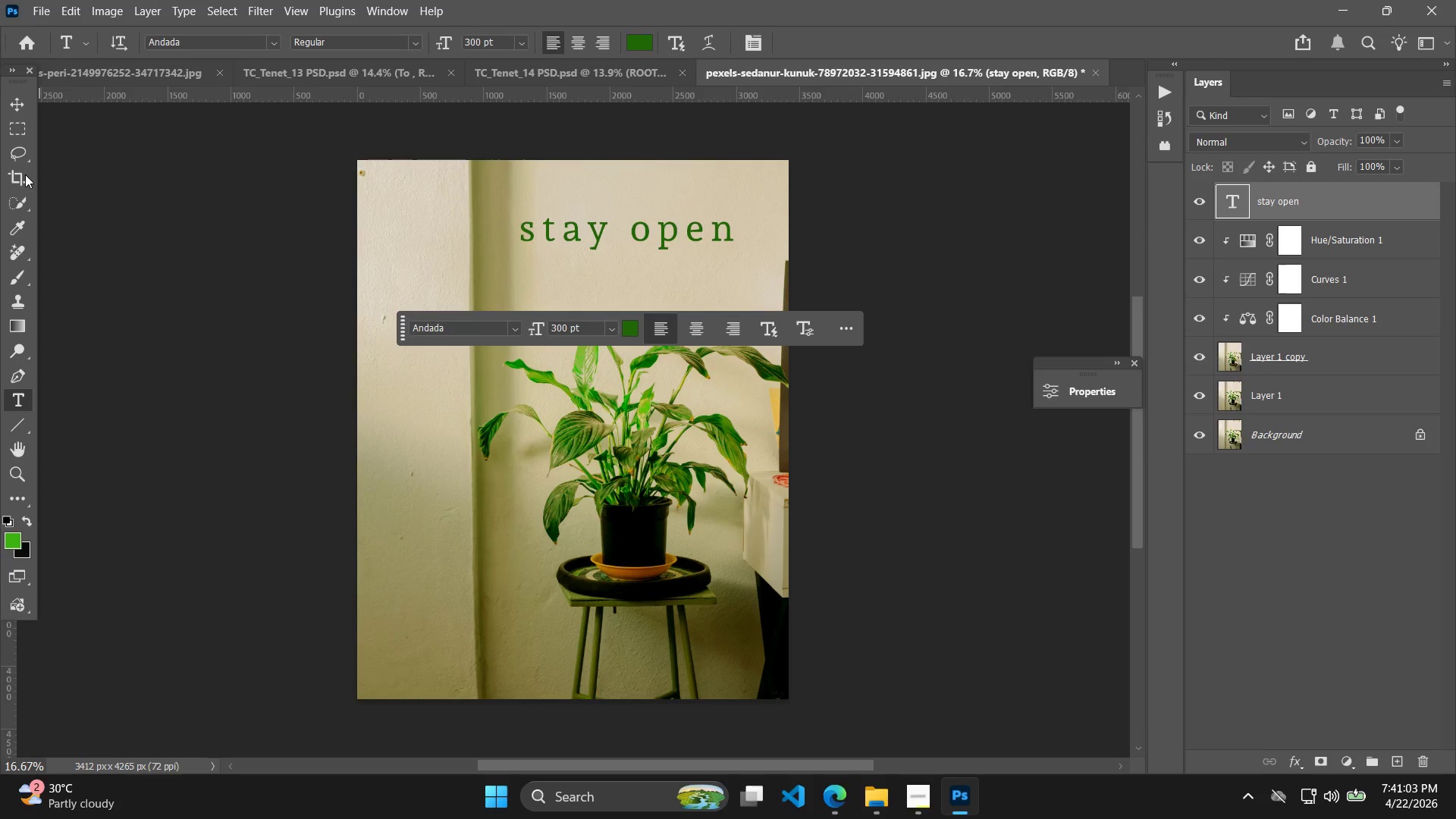 
left_click([15, 99])
 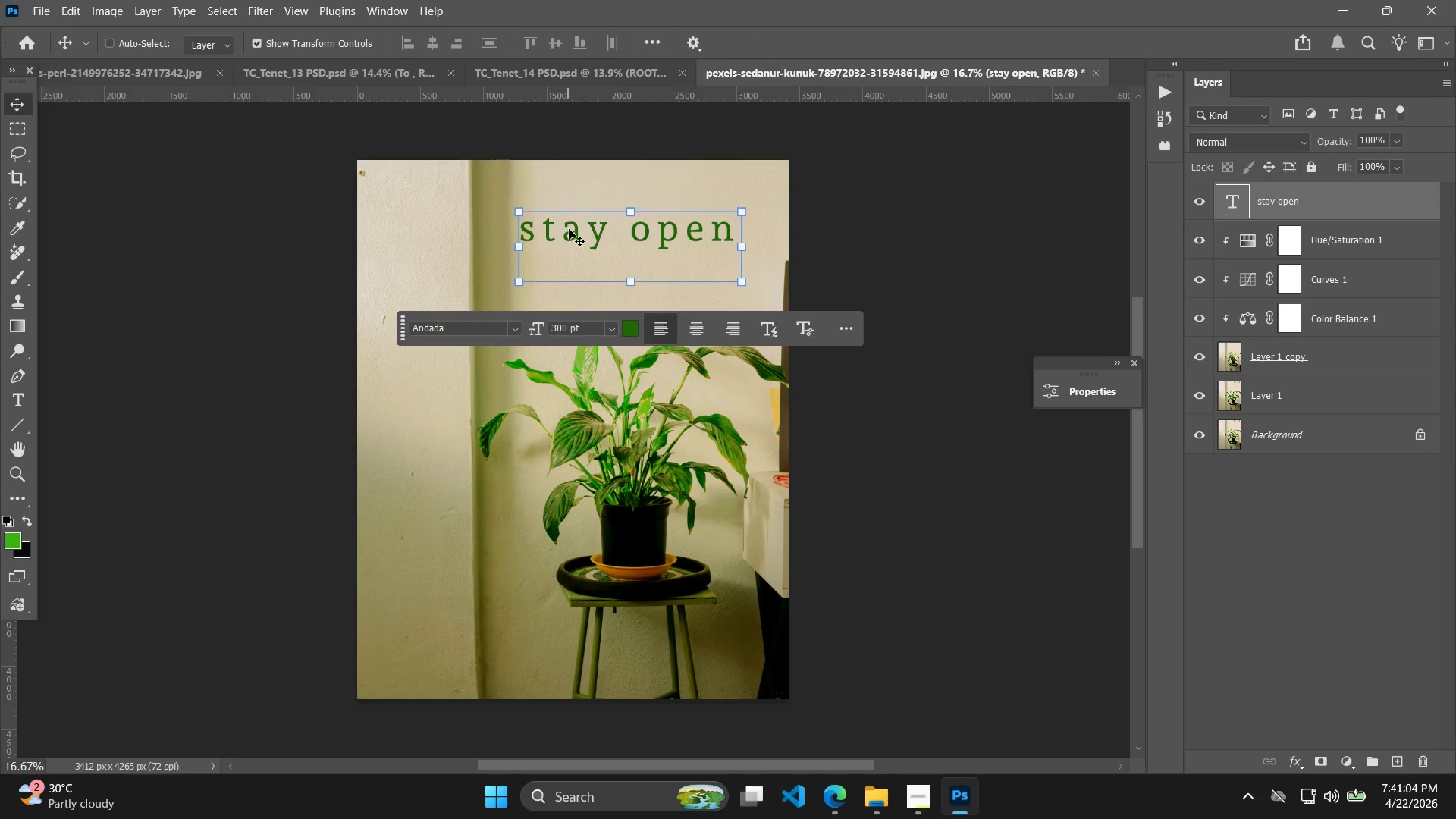 
key(Control+C)
 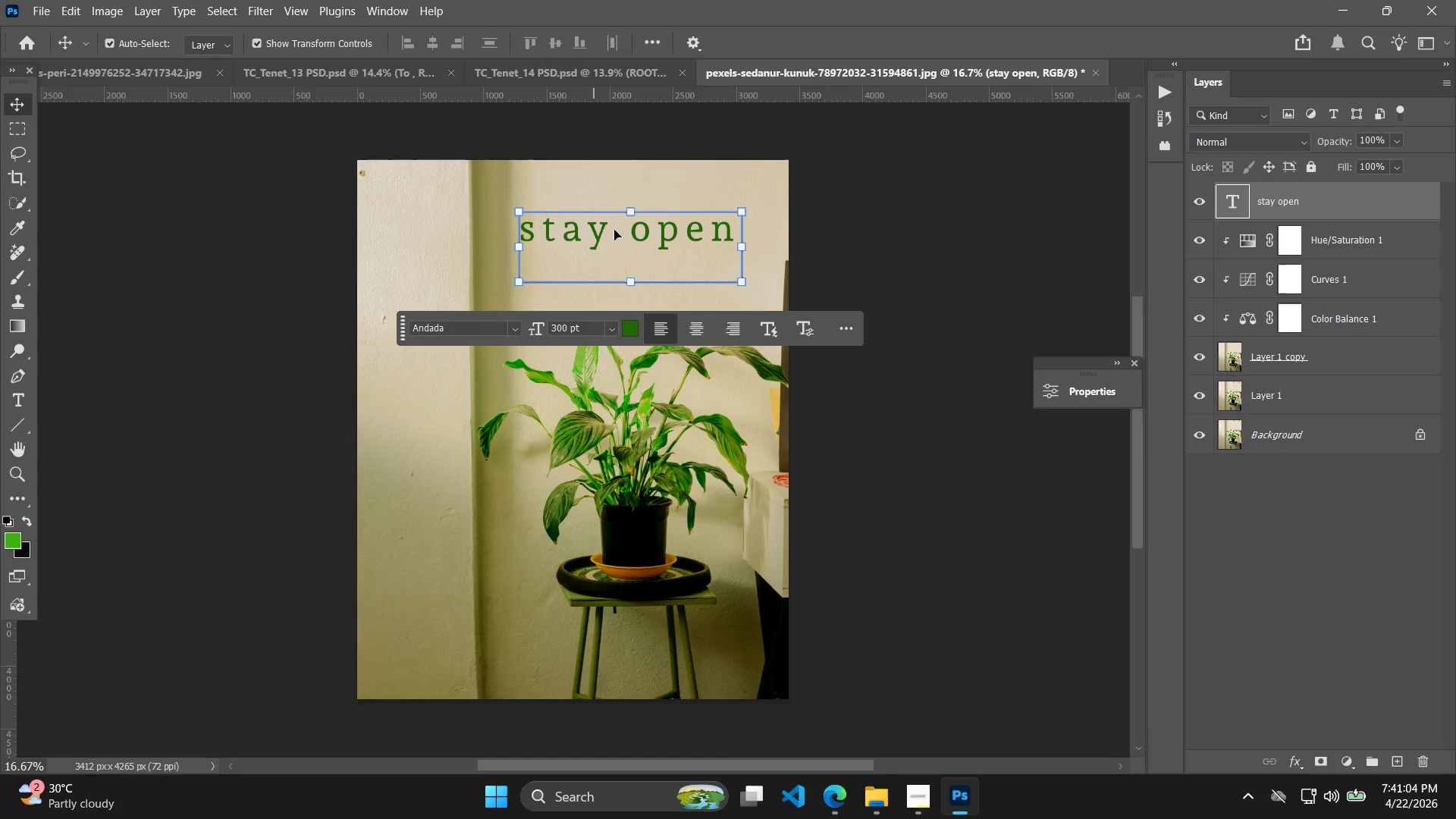 
key(Control+V)
 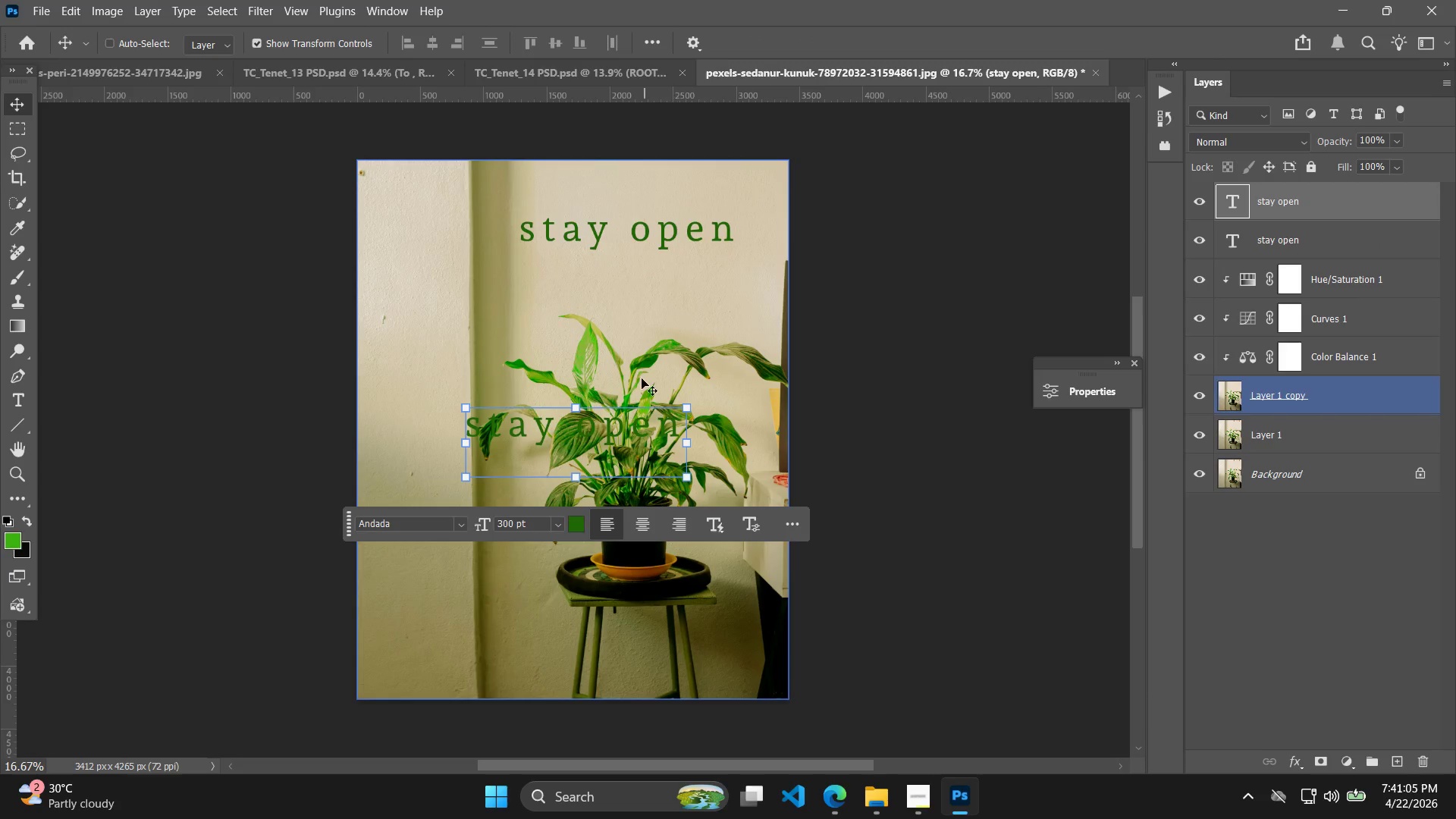 
left_click_drag(start_coordinate=[635, 443], to_coordinate=[686, 280])
 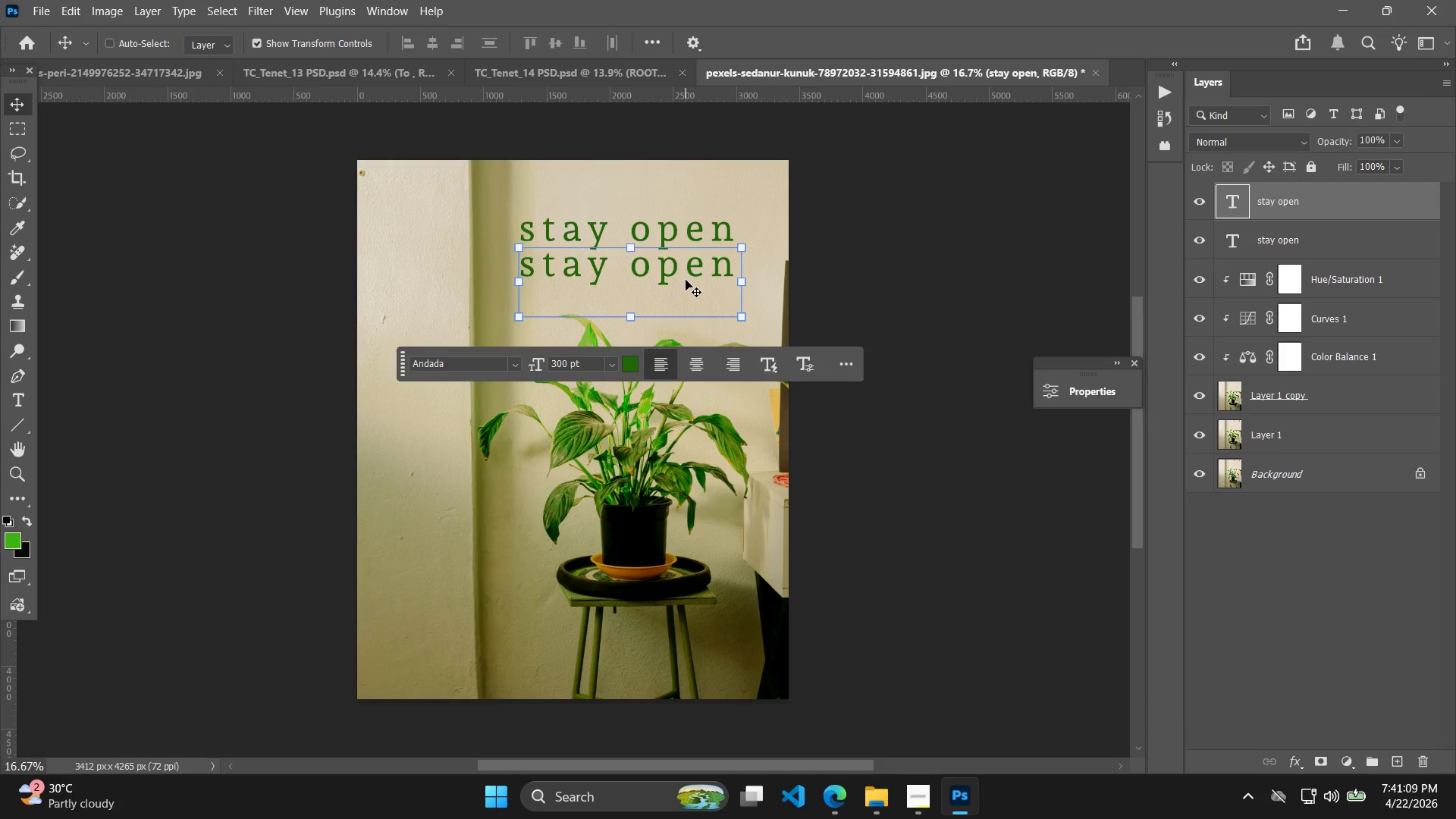 
double_click([686, 280])
 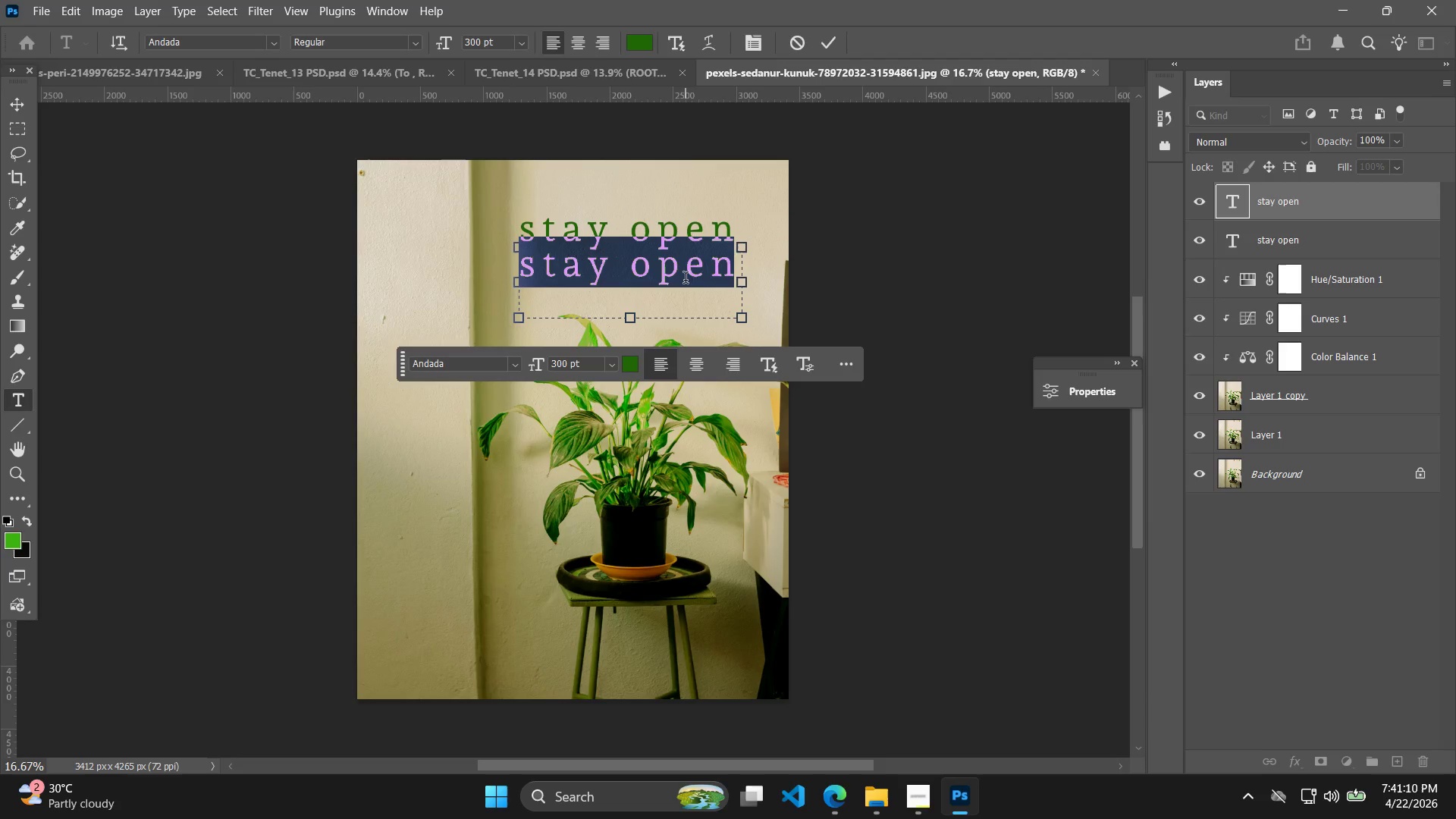 
left_click([686, 280])
 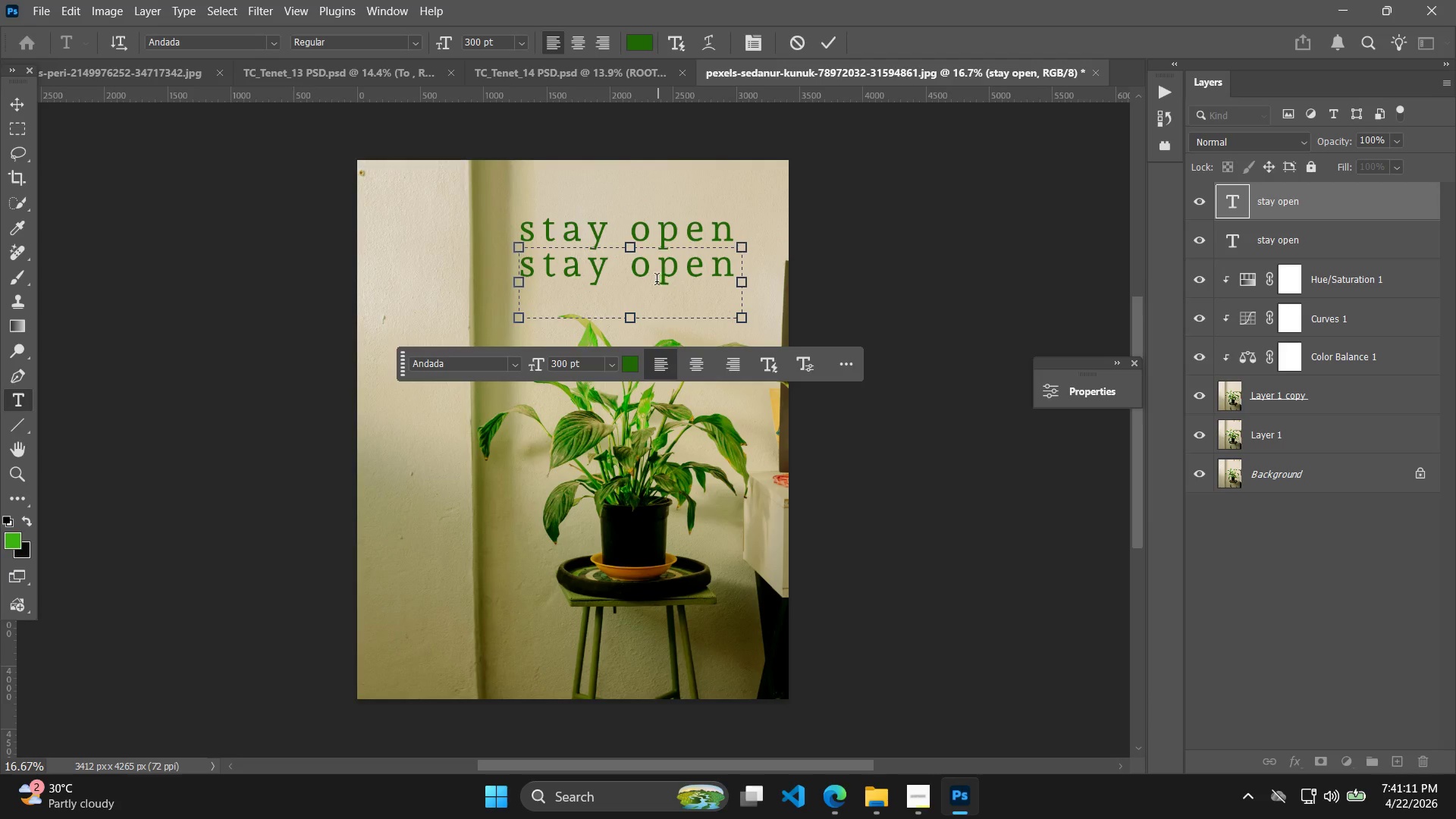 
left_click([656, 281])
 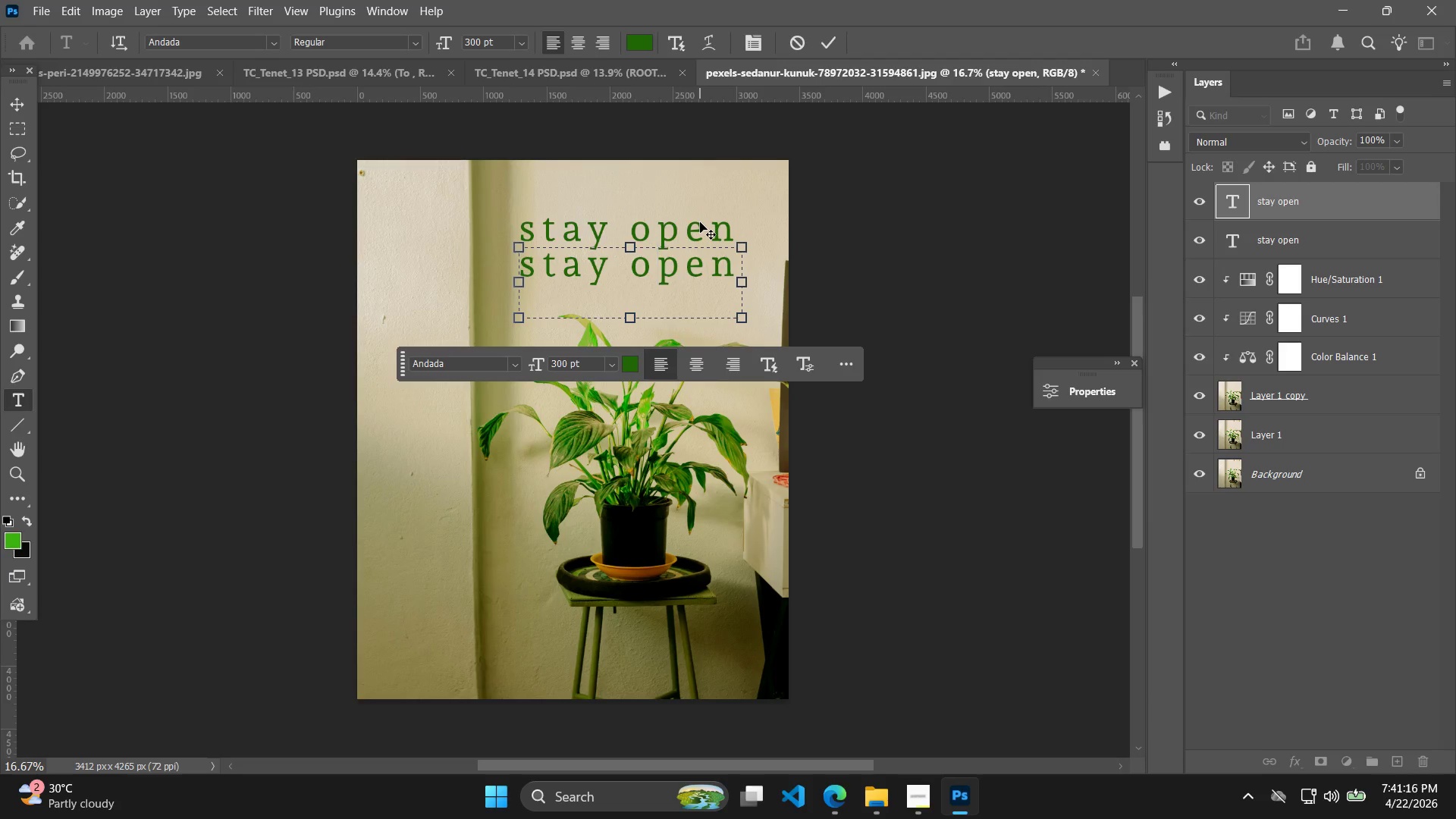 
wait(7.47)
 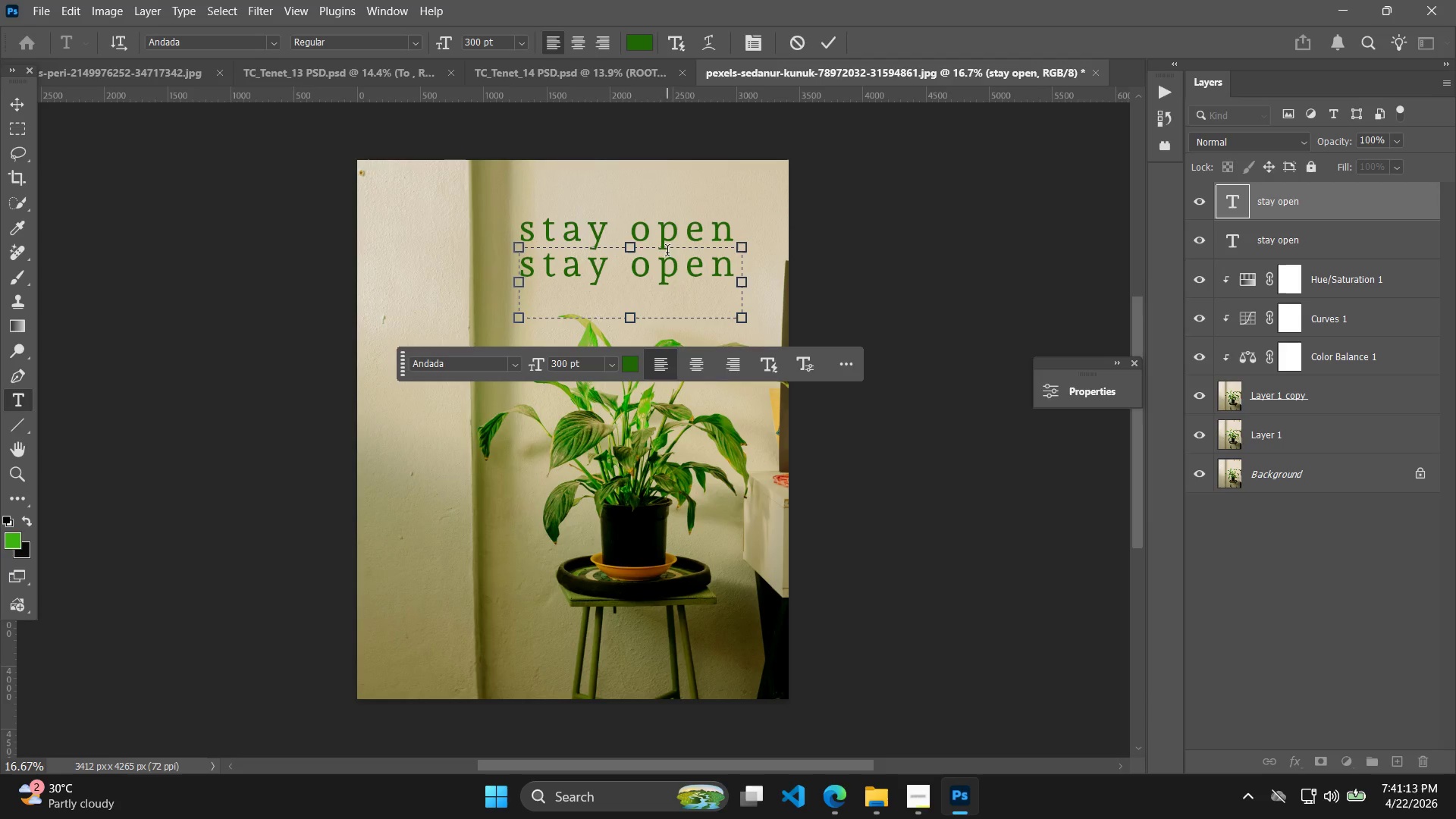 
left_click_drag(start_coordinate=[629, 277], to_coordinate=[759, 287])
 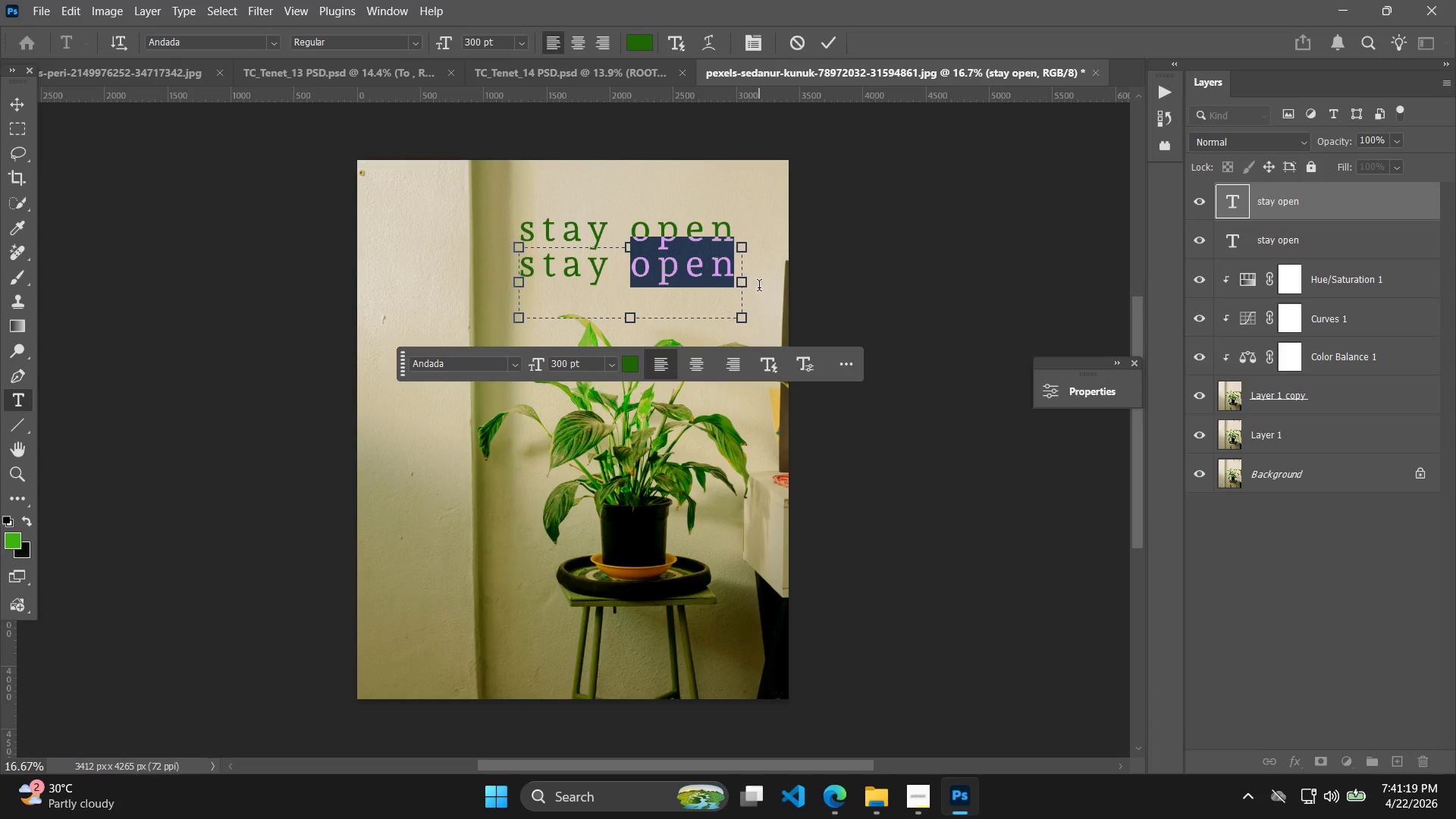 
type(G)
key(Backspace)
type(growing)
 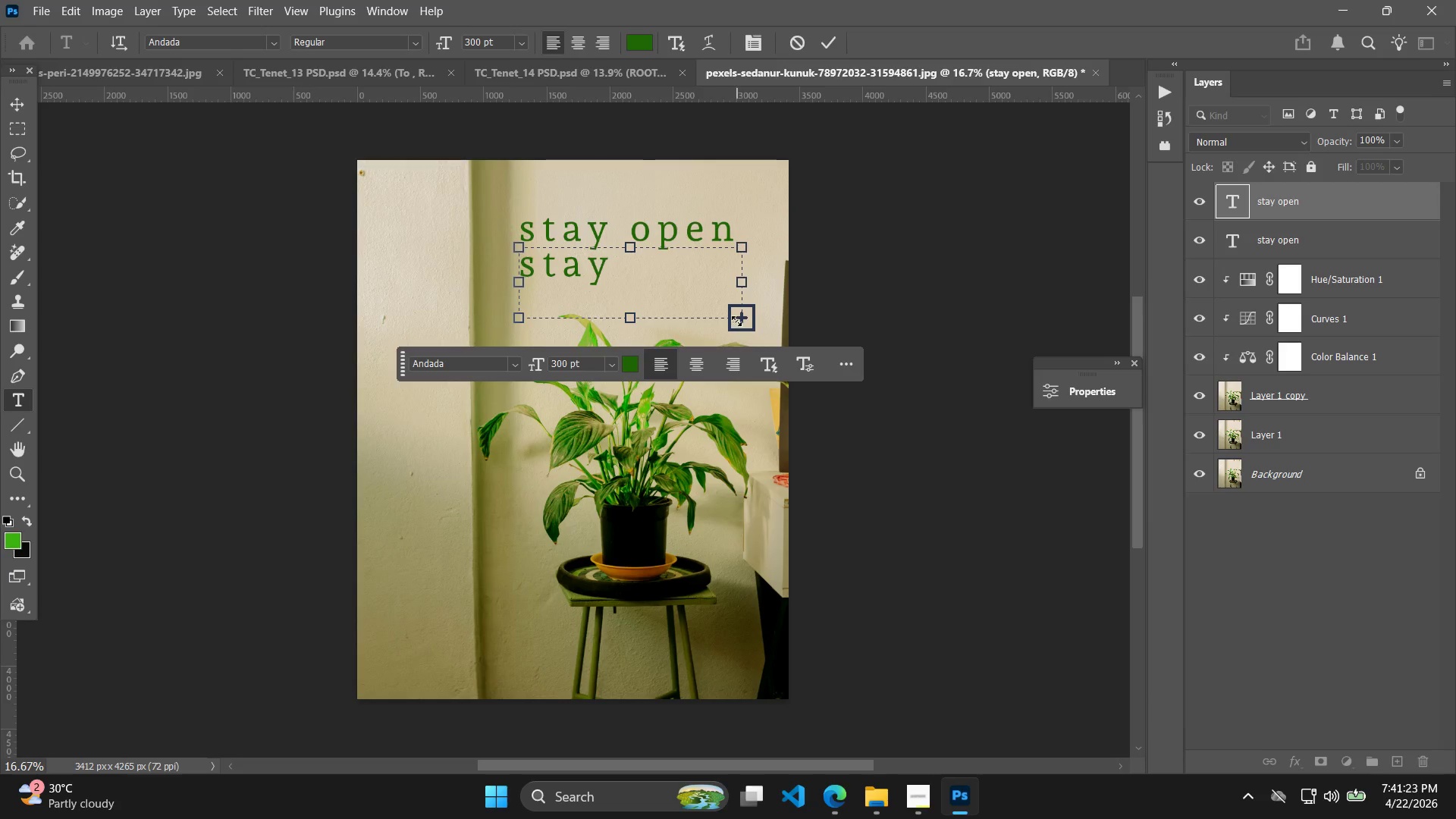 
left_click_drag(start_coordinate=[743, 311], to_coordinate=[871, 340])
 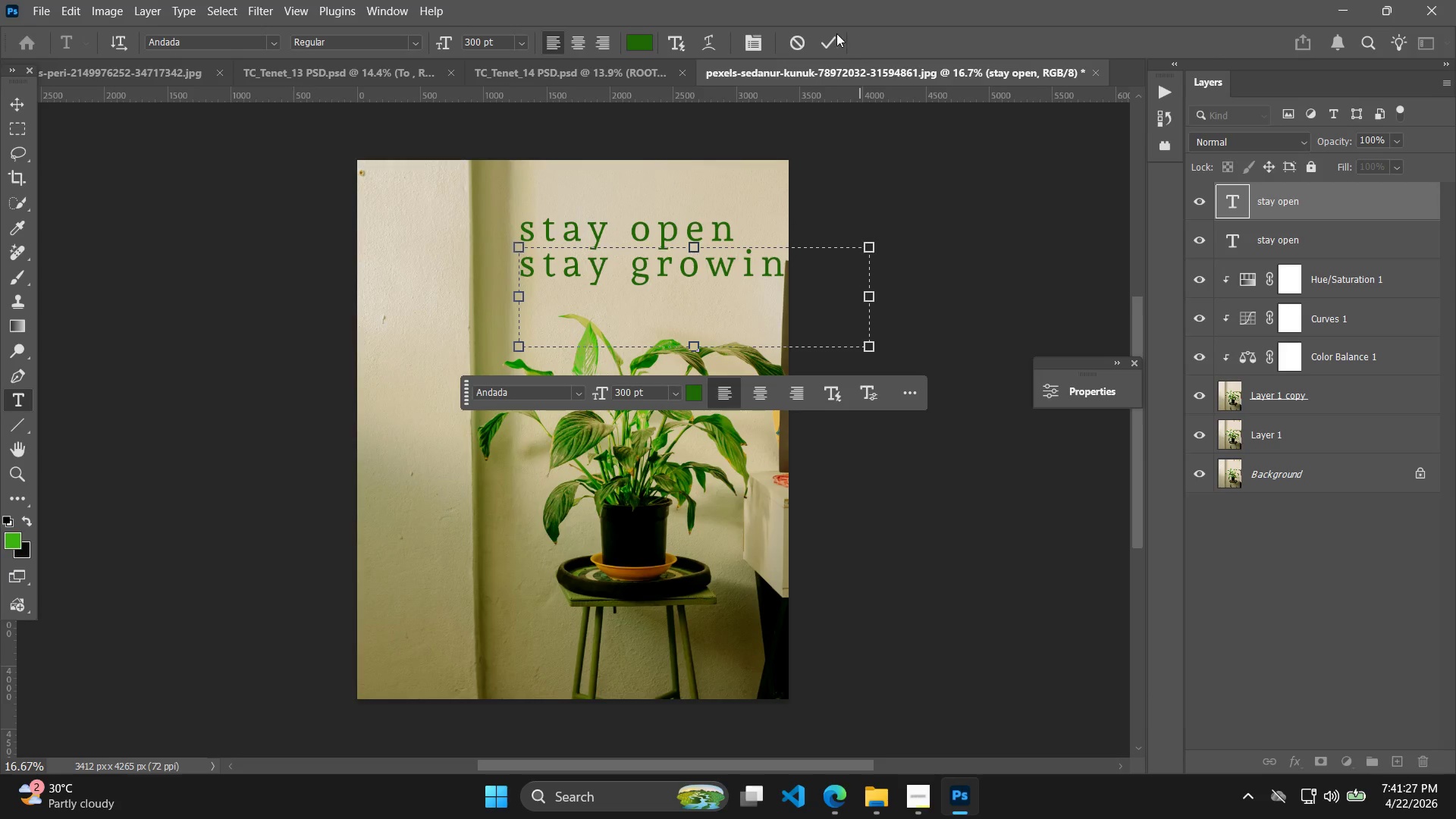 
left_click([832, 36])
 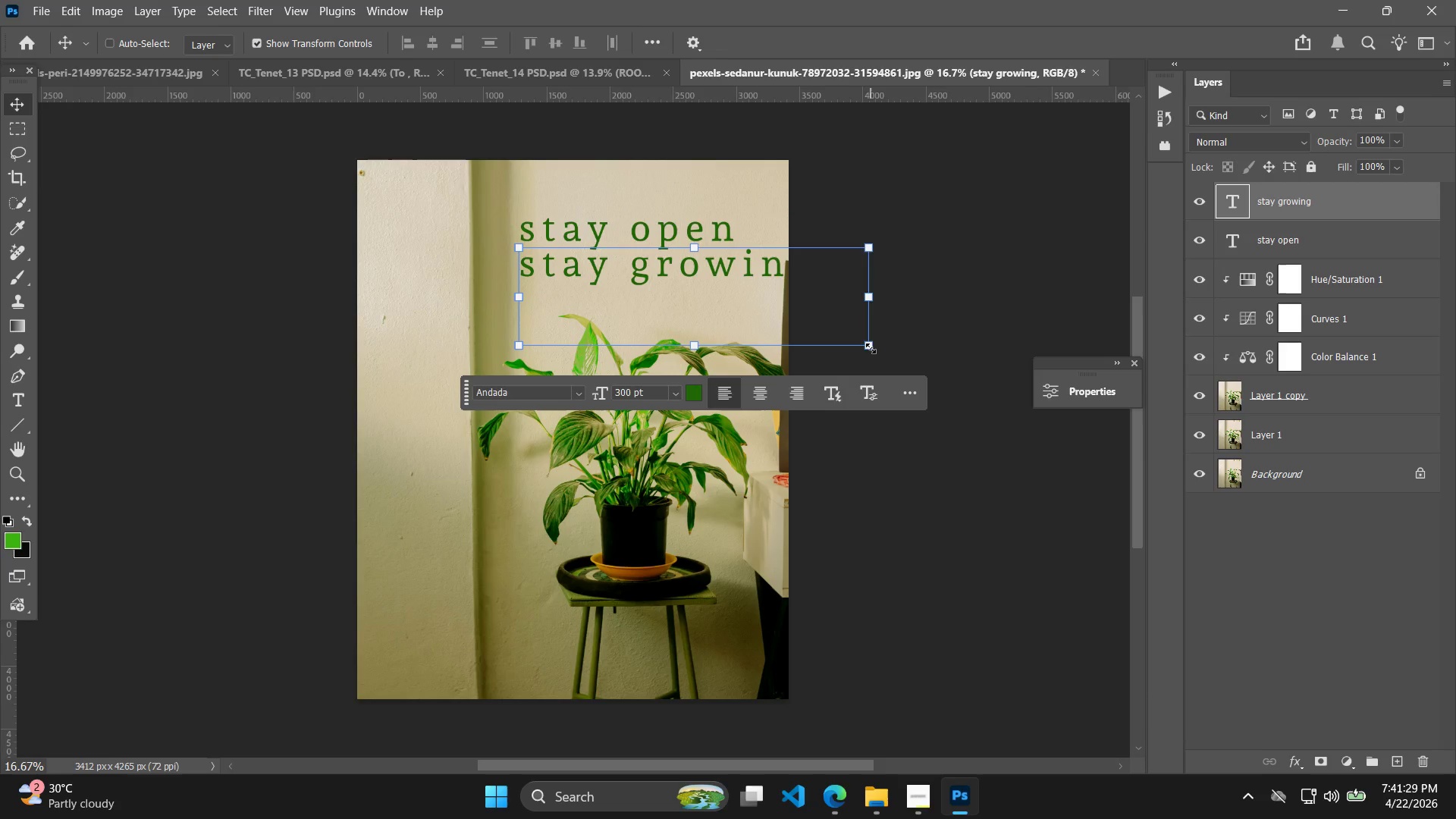 
left_click_drag(start_coordinate=[757, 279], to_coordinate=[723, 284])
 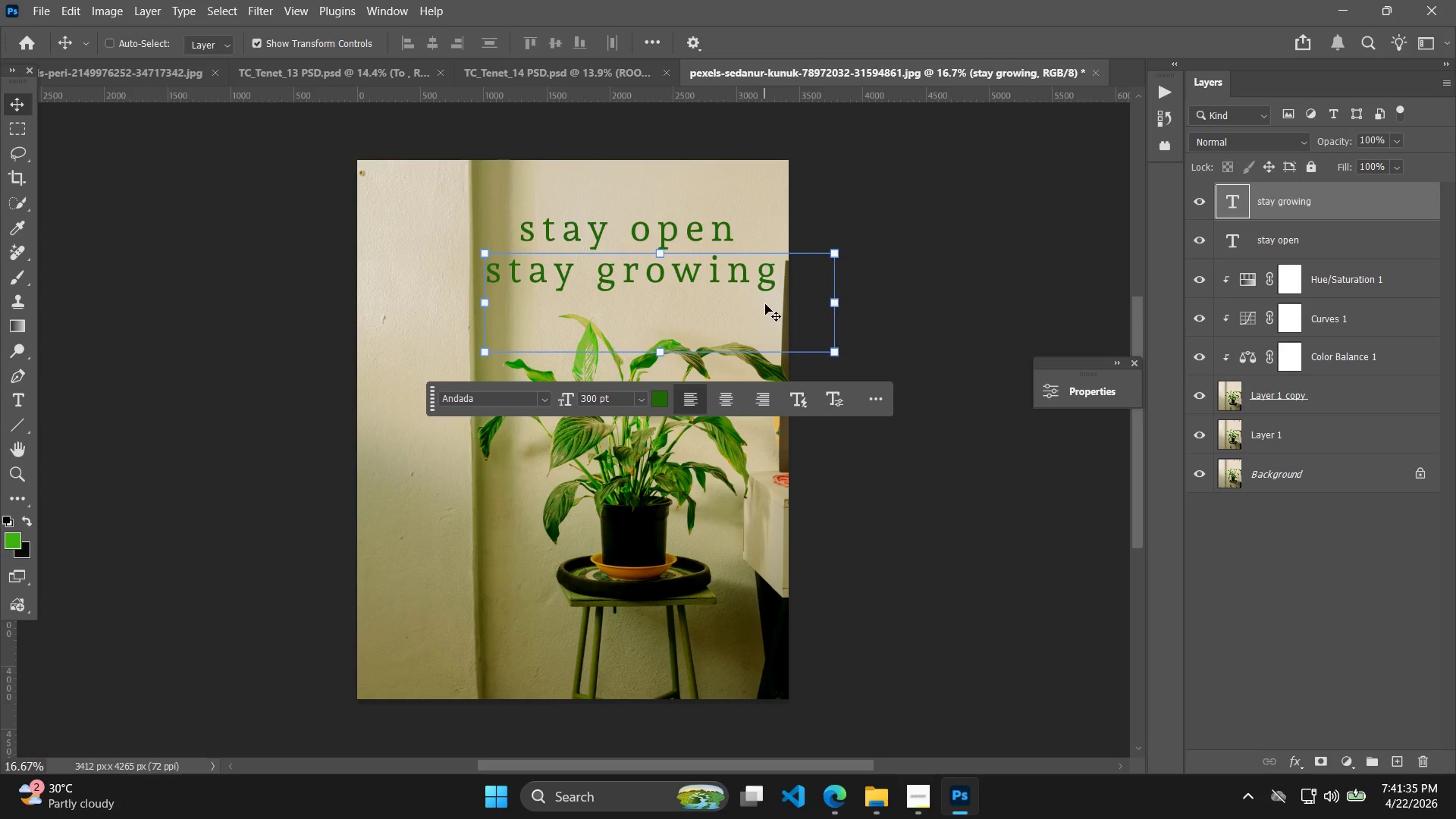 
hold_key(key=AltLeft, duration=0.38)
scroll: coordinate [760, 299], scroll_direction: up, amount: 4.0
 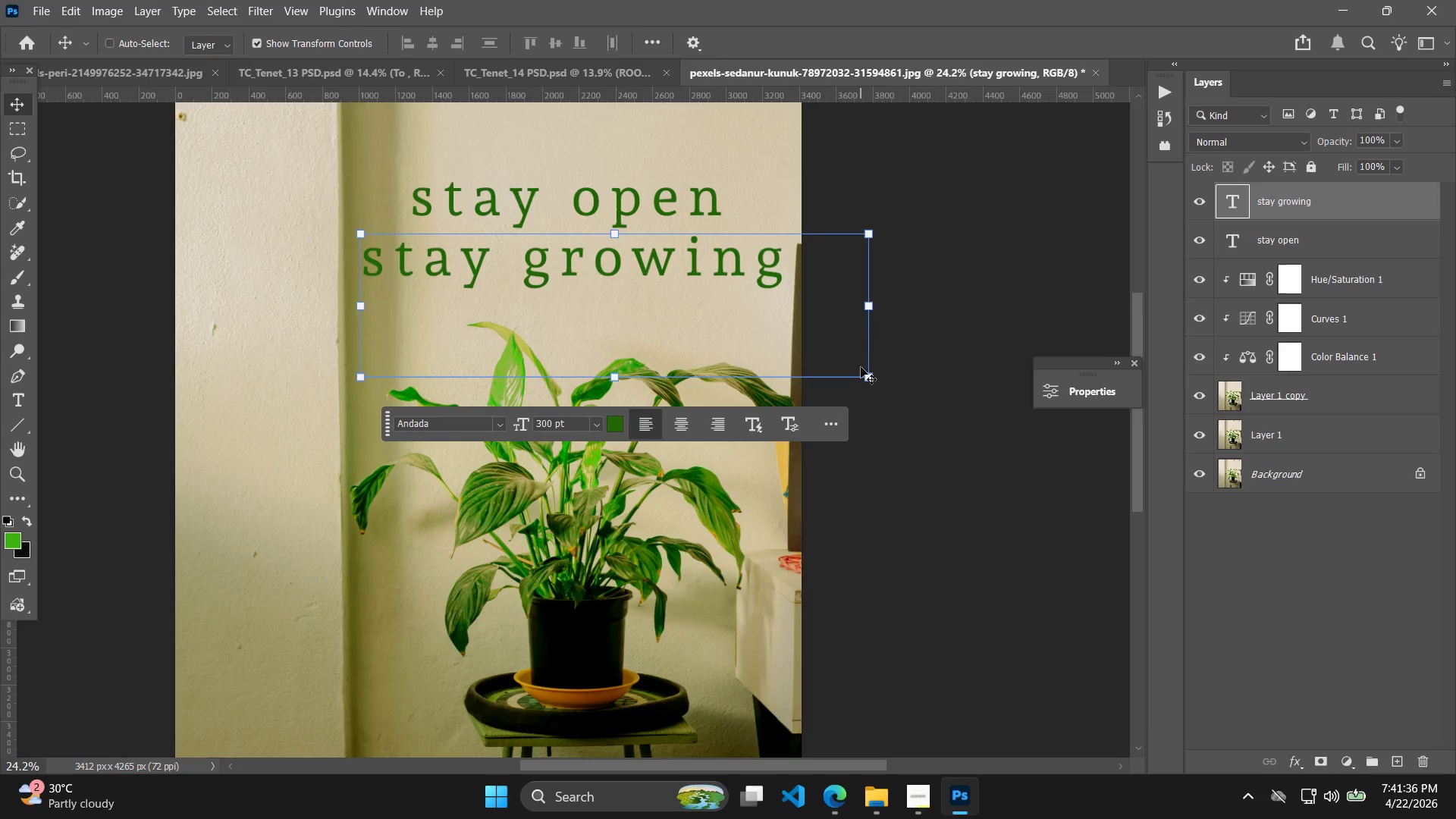 
left_click_drag(start_coordinate=[861, 370], to_coordinate=[821, 347])
 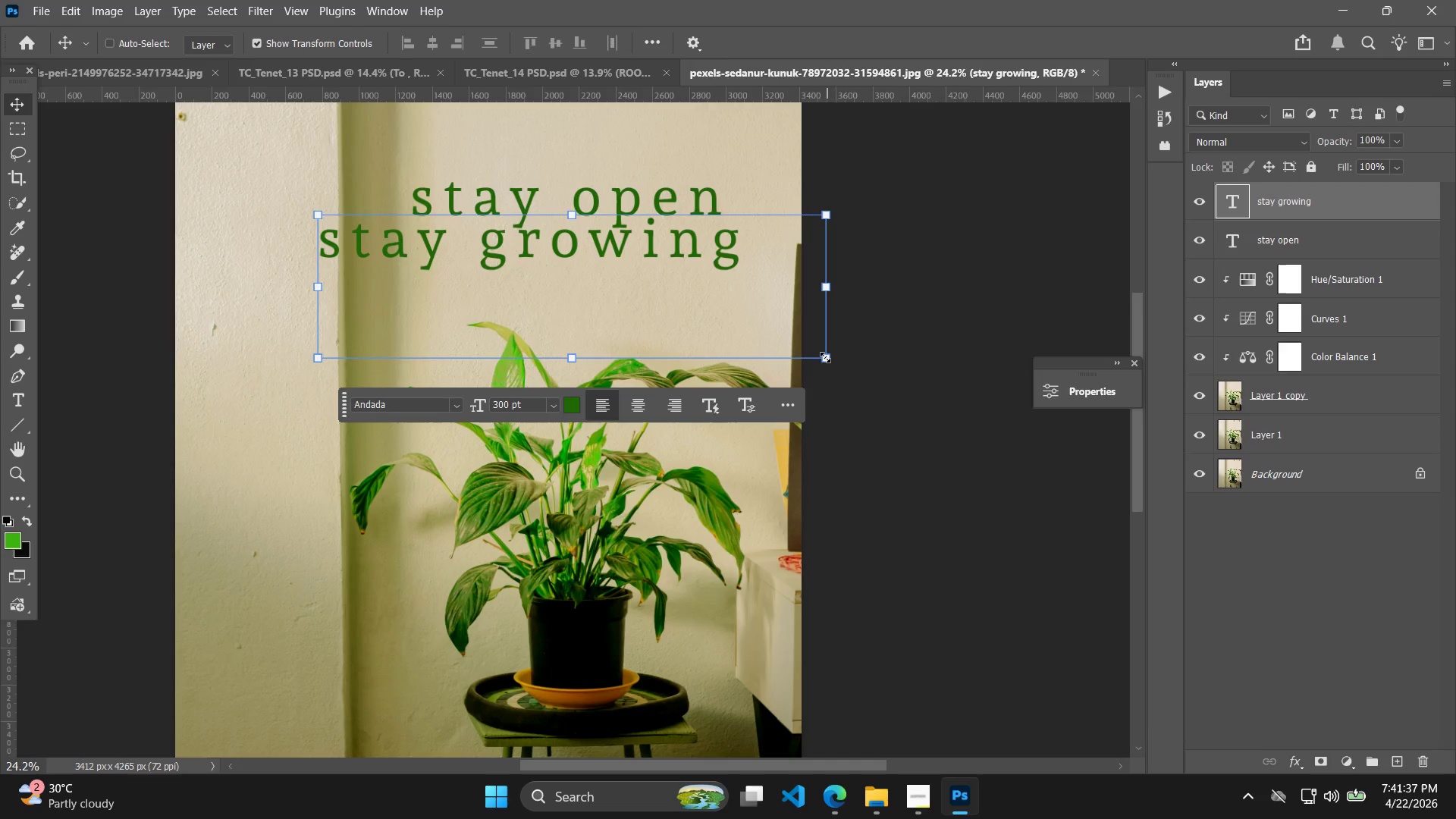 
key(Control+Z)
 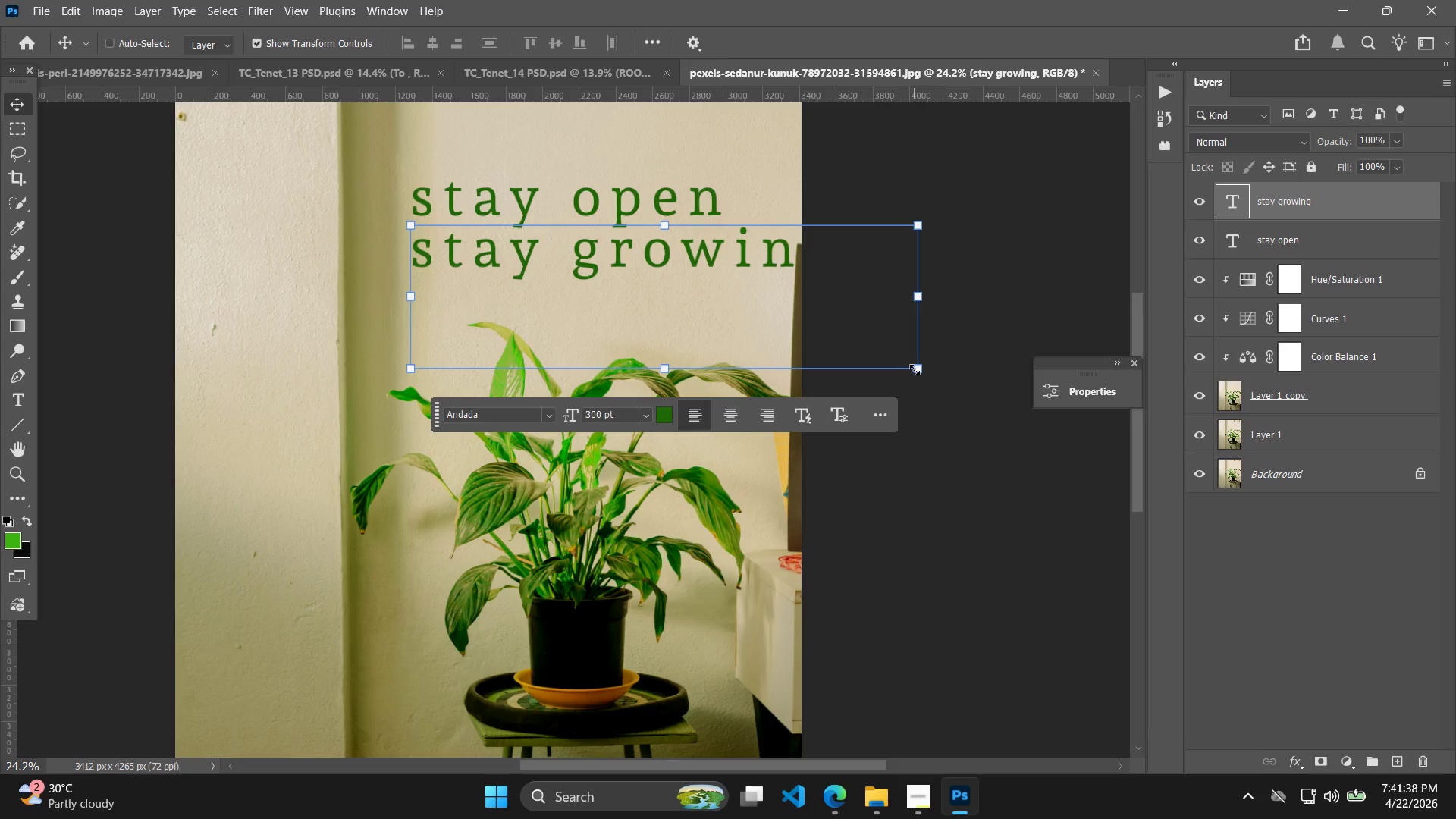 
left_click_drag(start_coordinate=[911, 369], to_coordinate=[860, 344])
 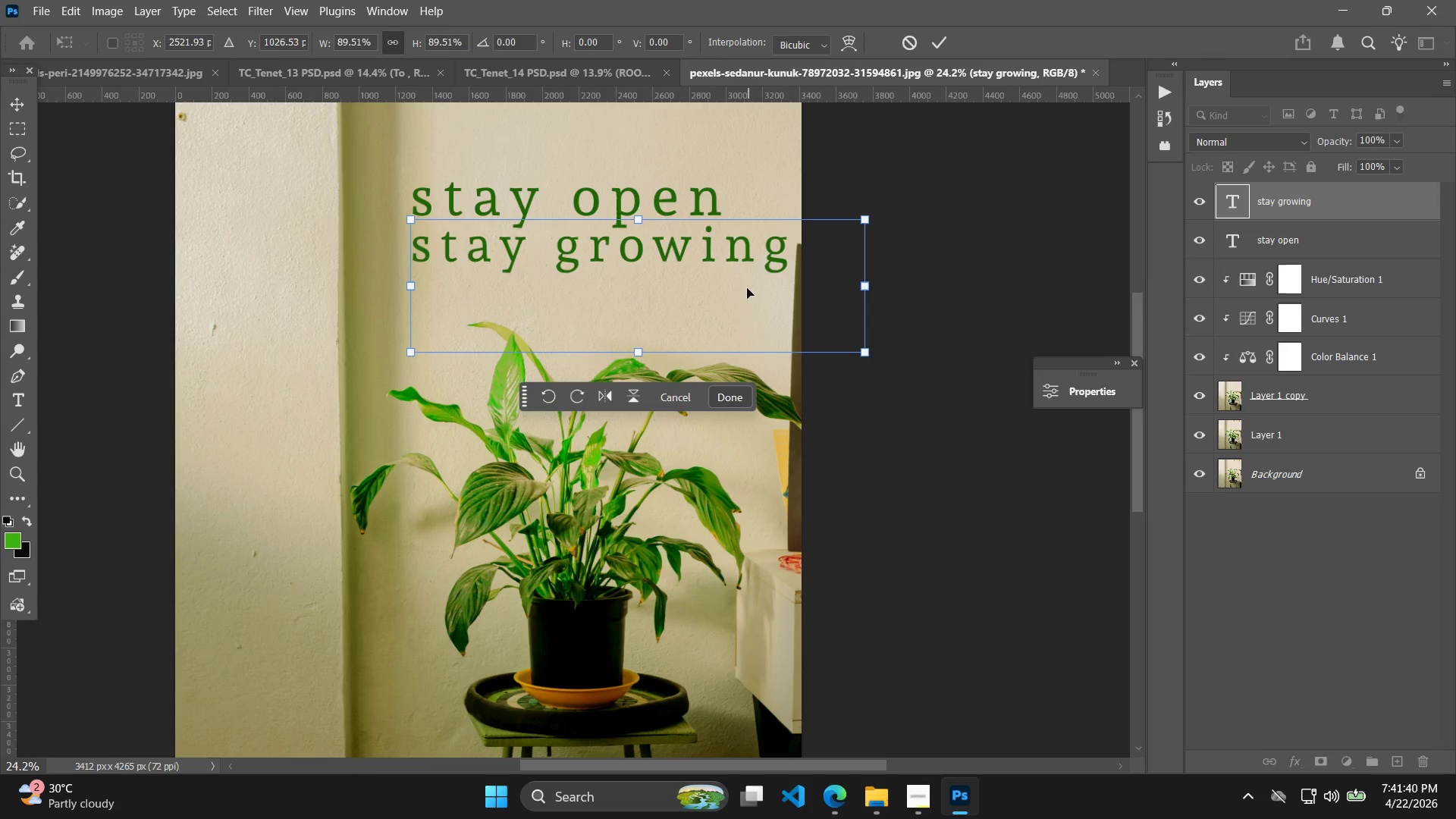 
left_click_drag(start_coordinate=[736, 272], to_coordinate=[708, 297])
 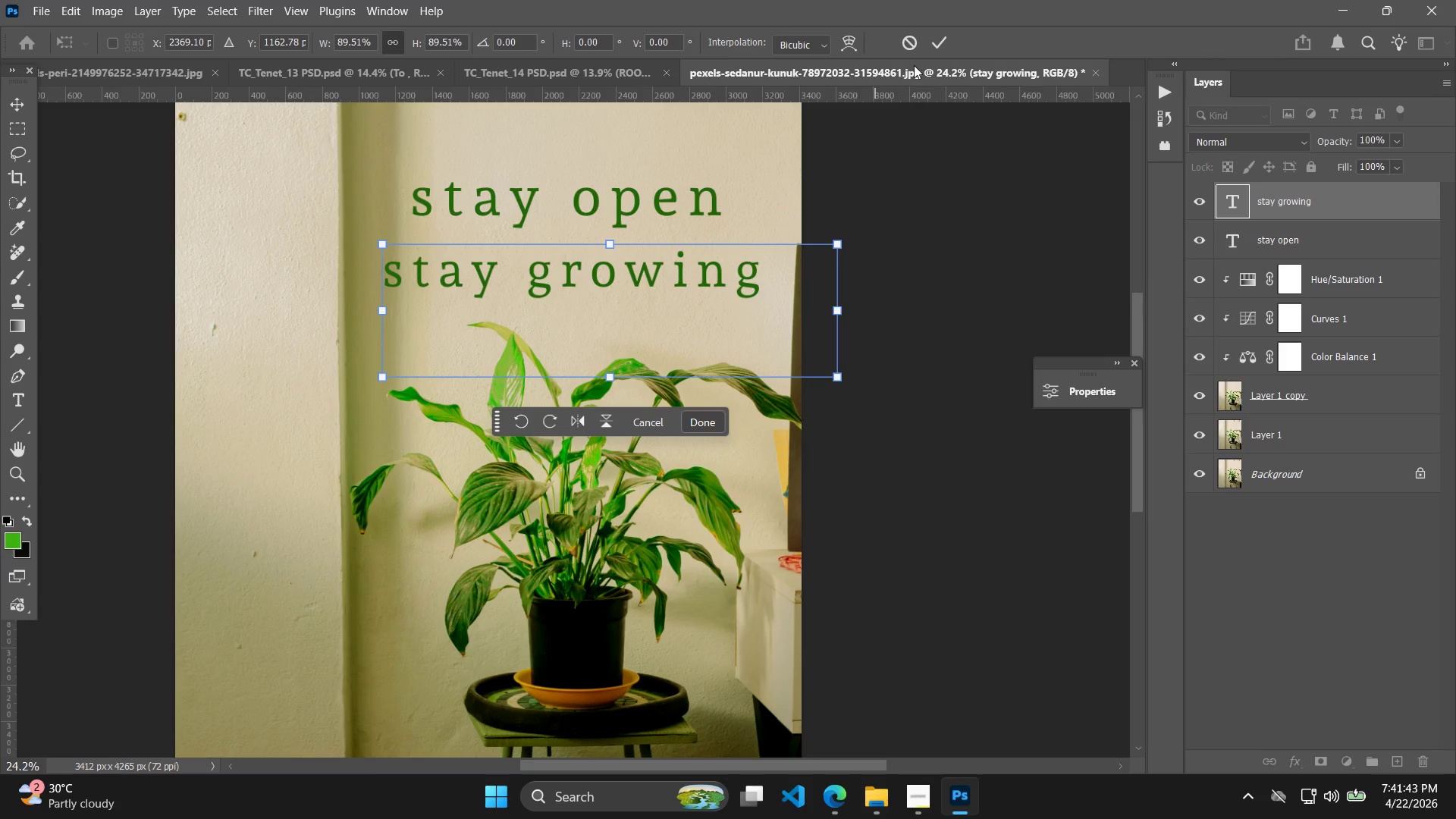 
left_click([932, 45])
 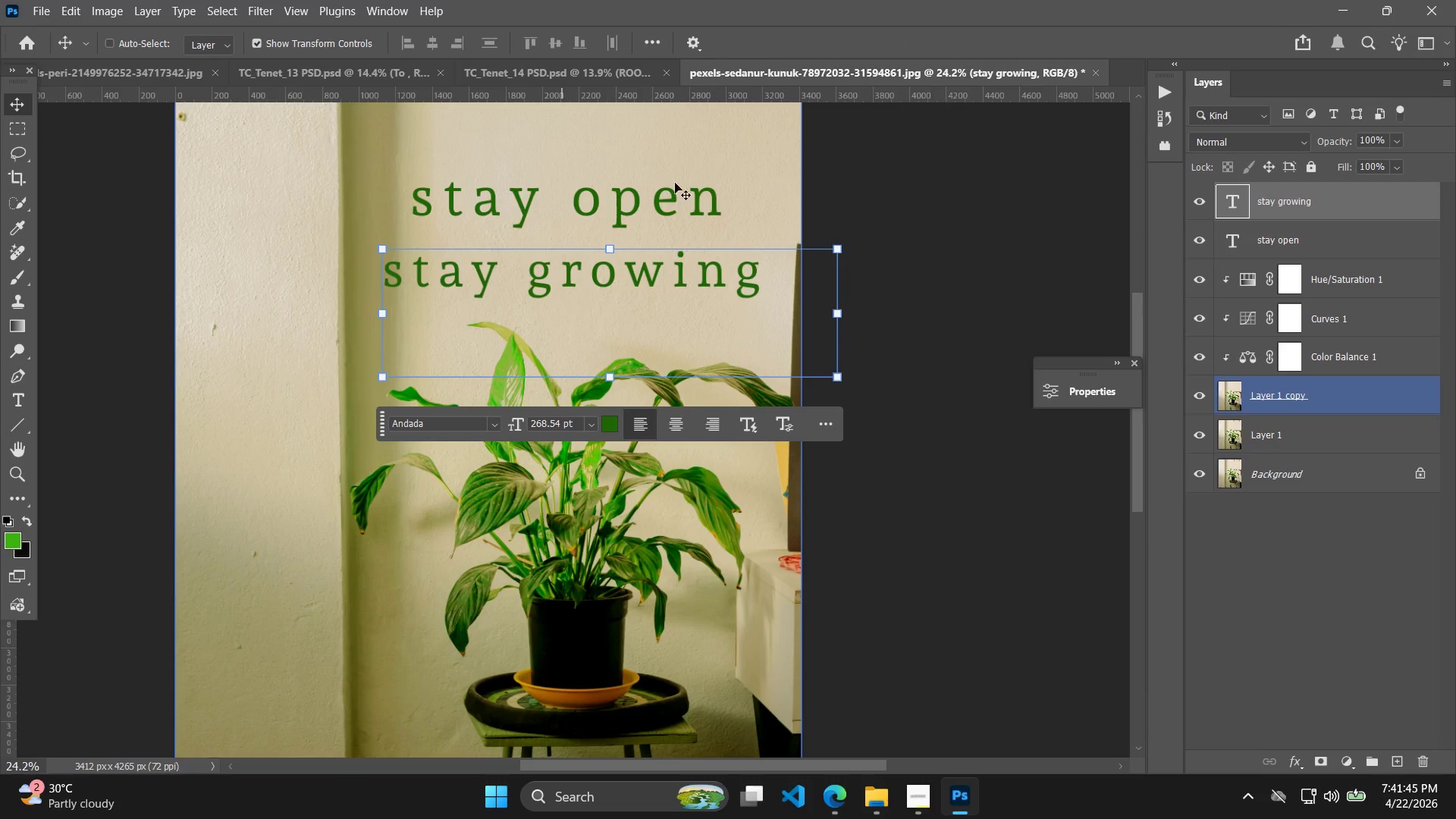 
left_click([1263, 235])
 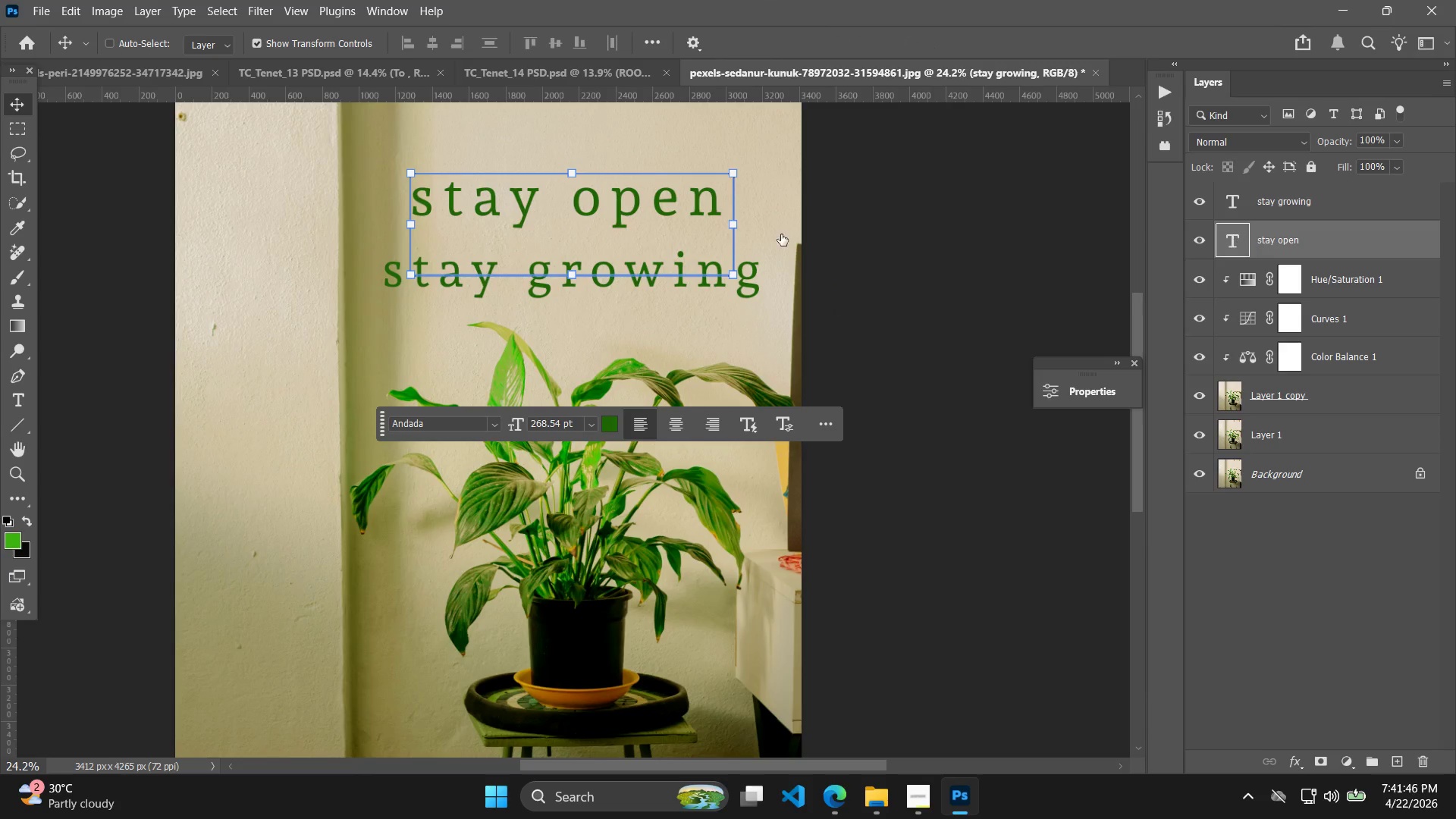 
hold_key(key=ShiftLeft, duration=2.2)
left_click_drag(start_coordinate=[657, 202], to_coordinate=[670, 234])
 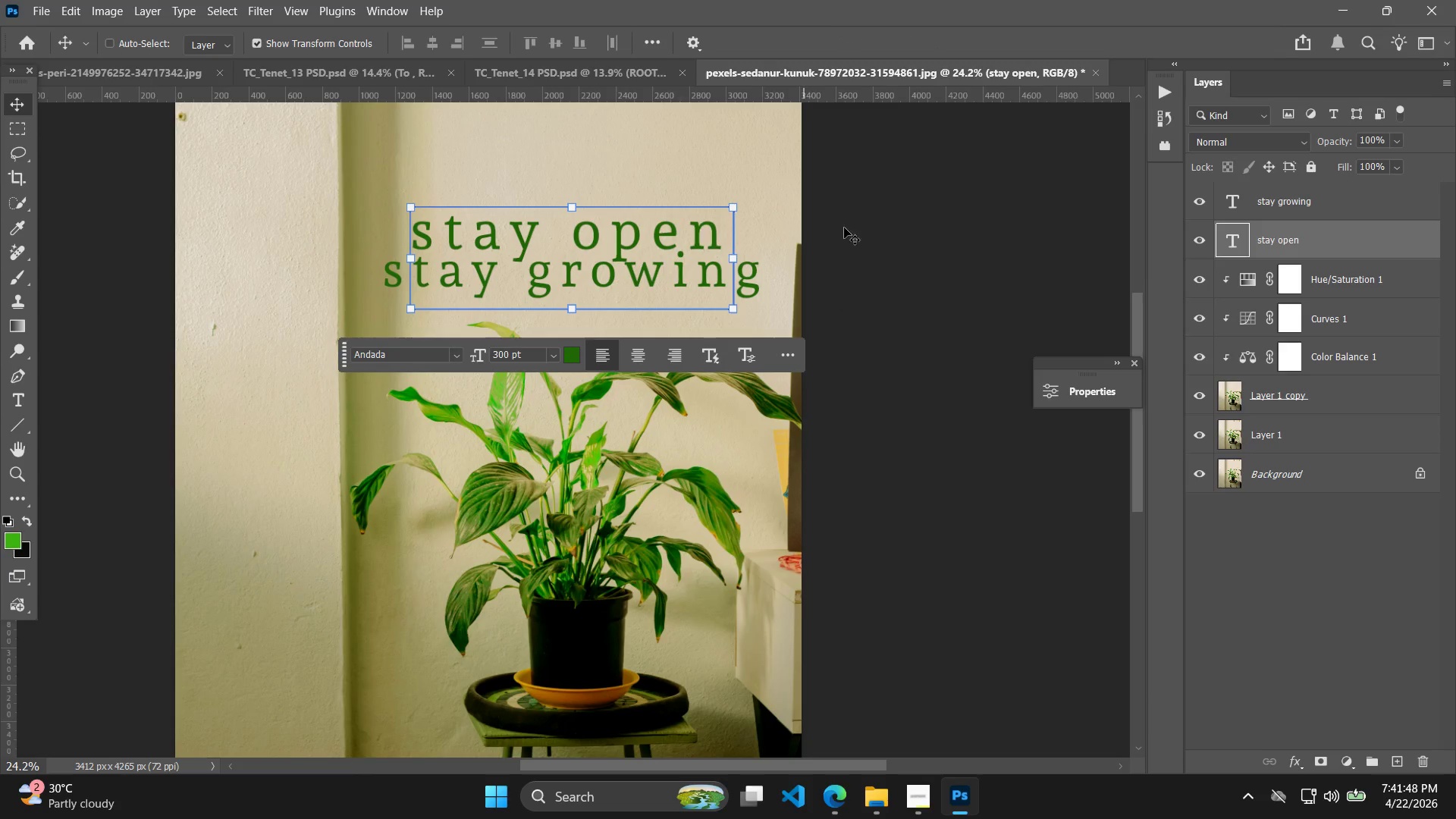 
left_click([961, 202])
 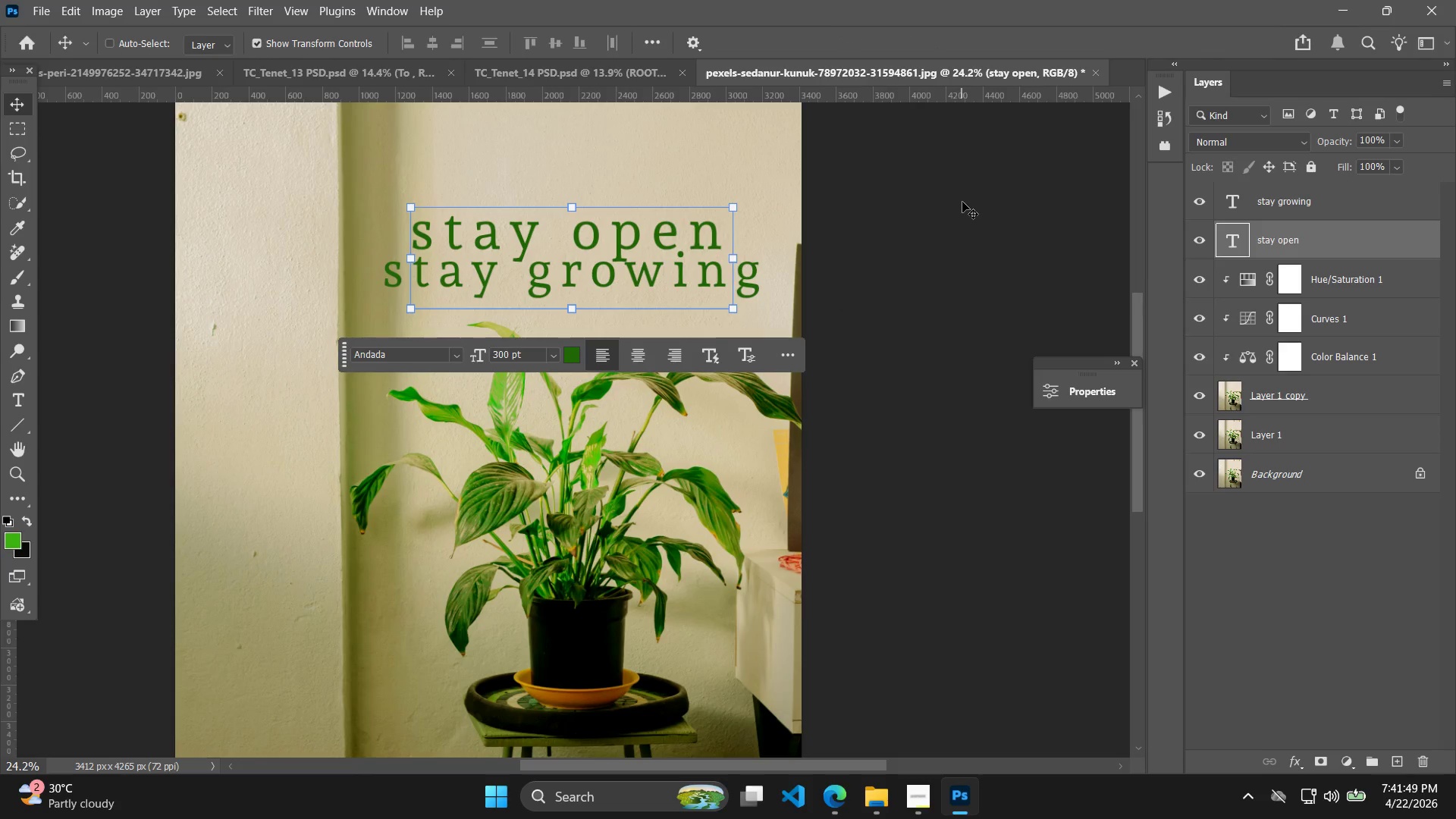 
key(Alt+AltLeft)
 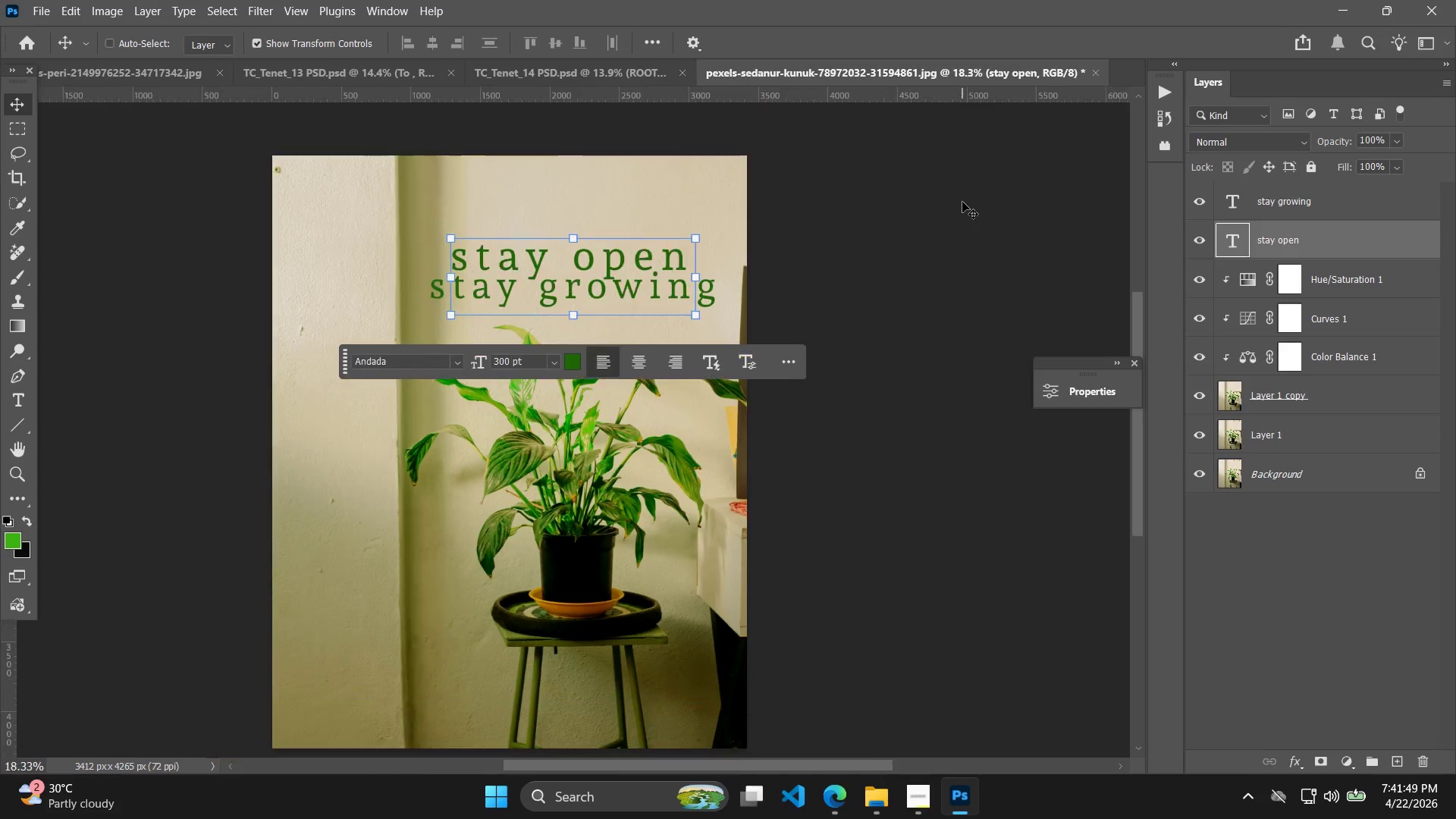 
left_click([962, 202])
 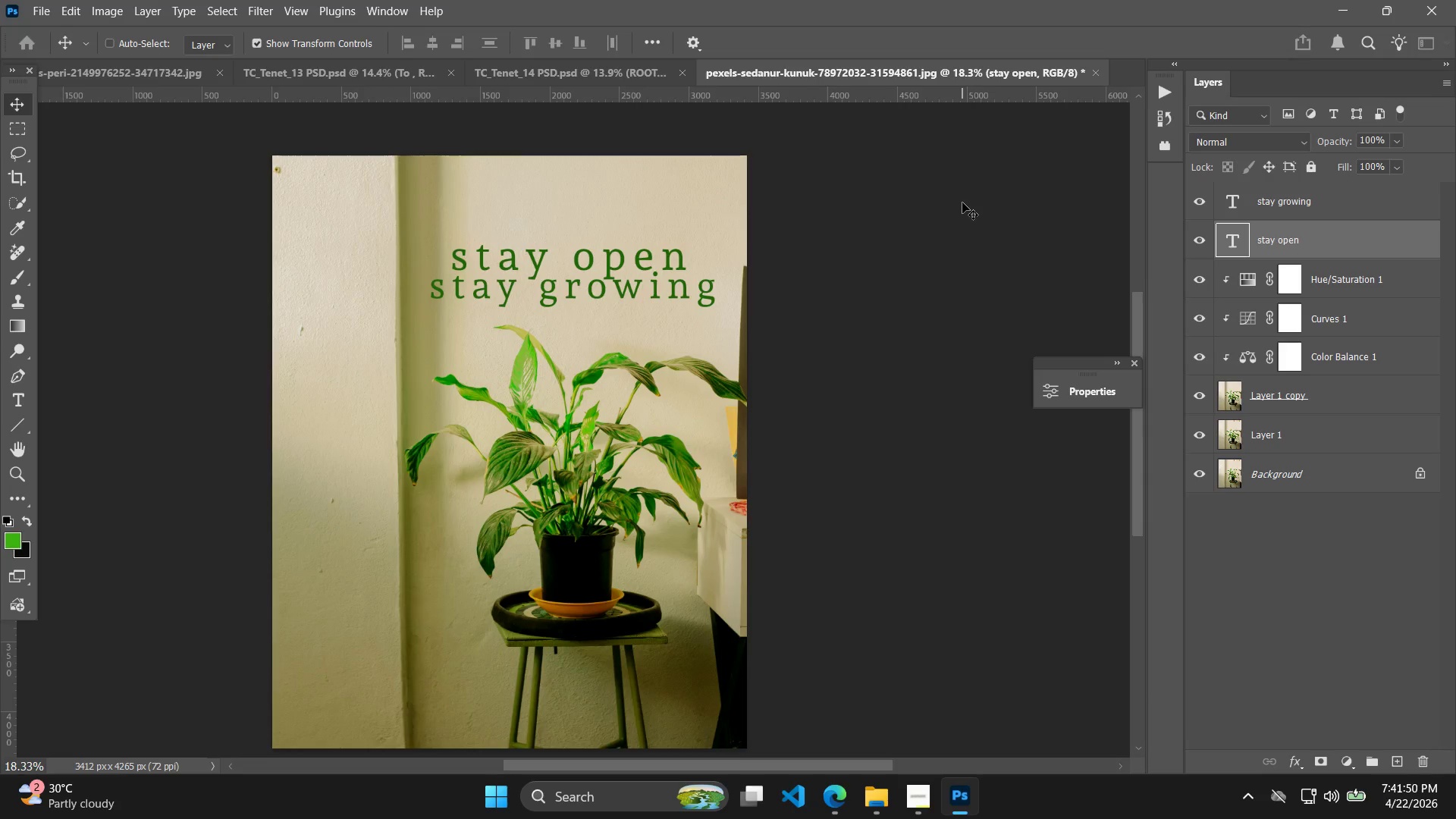 
scroll: coordinate [962, 202], scroll_direction: down, amount: 5.0
 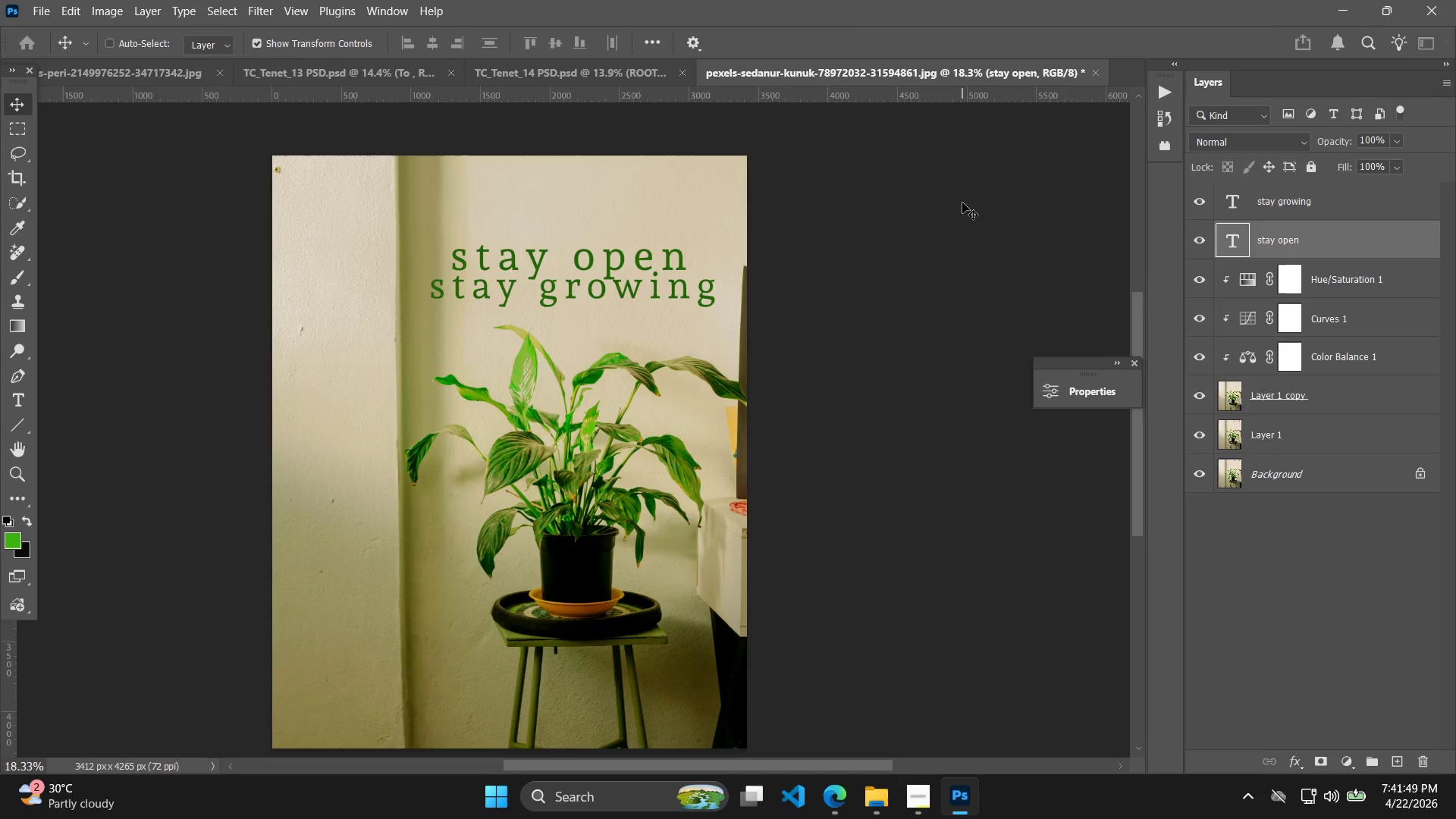 
left_click([962, 202])
 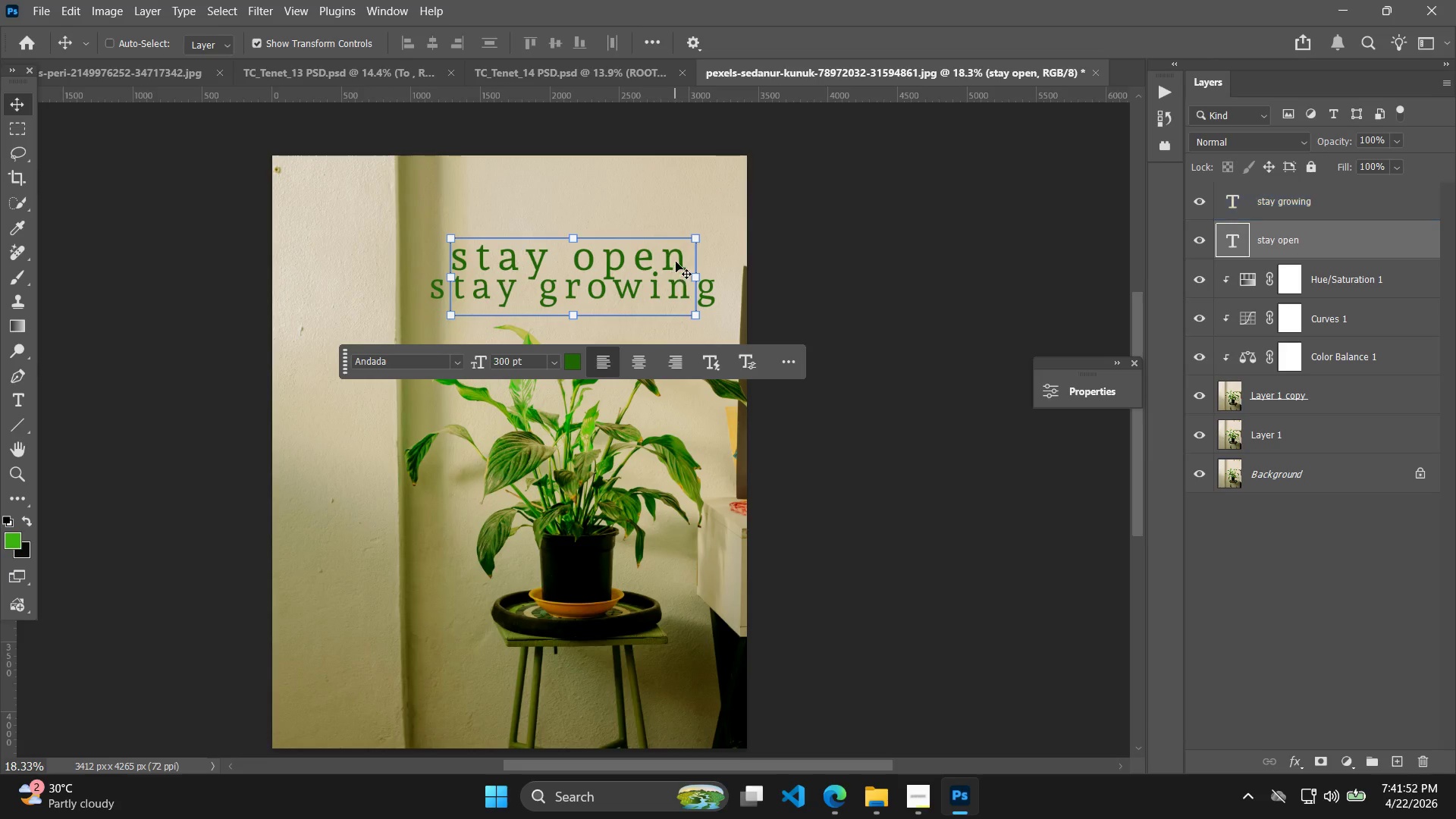 
double_click([689, 256])
 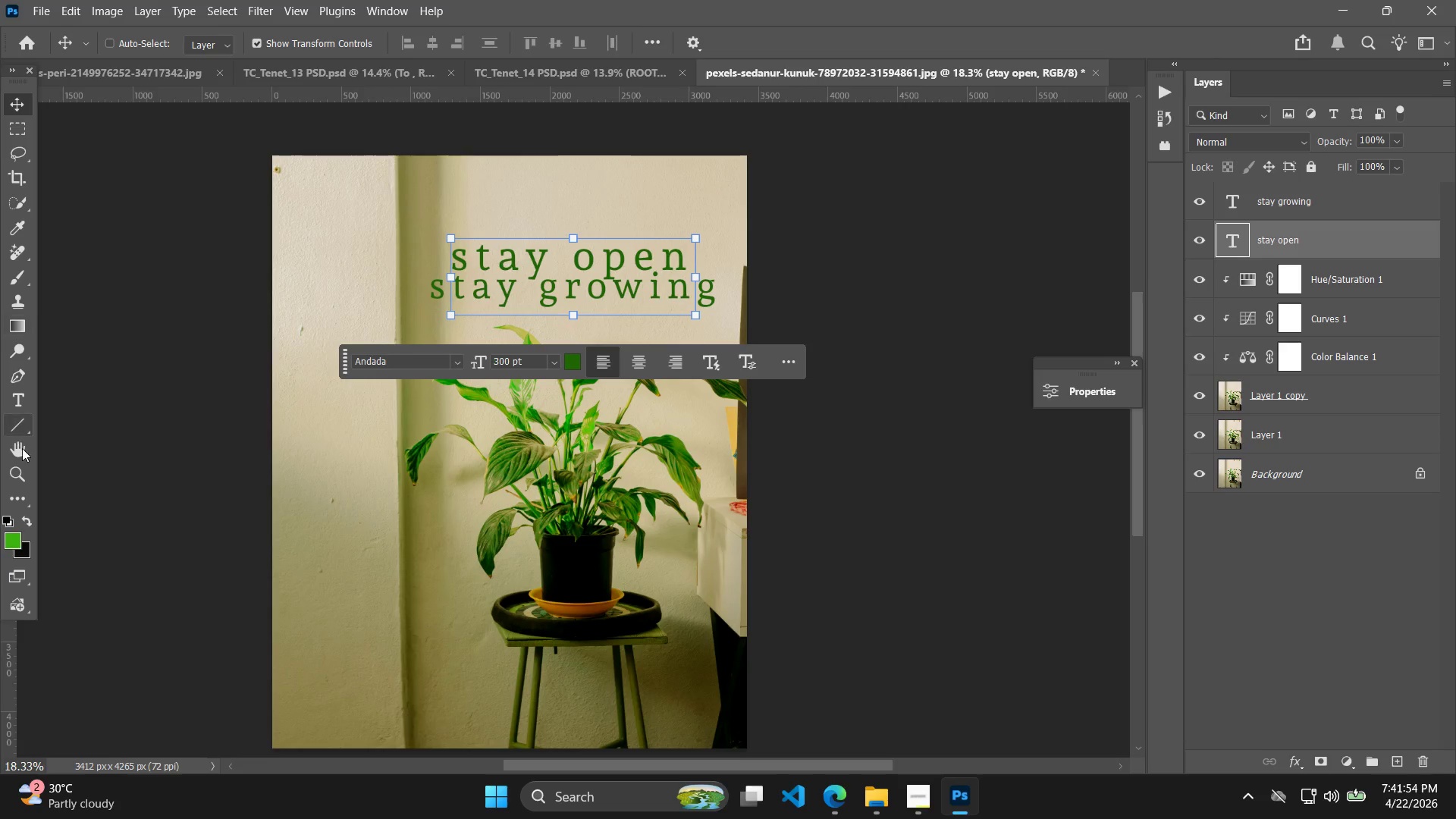 
left_click_drag(start_coordinate=[137, 353], to_coordinate=[140, 318])
 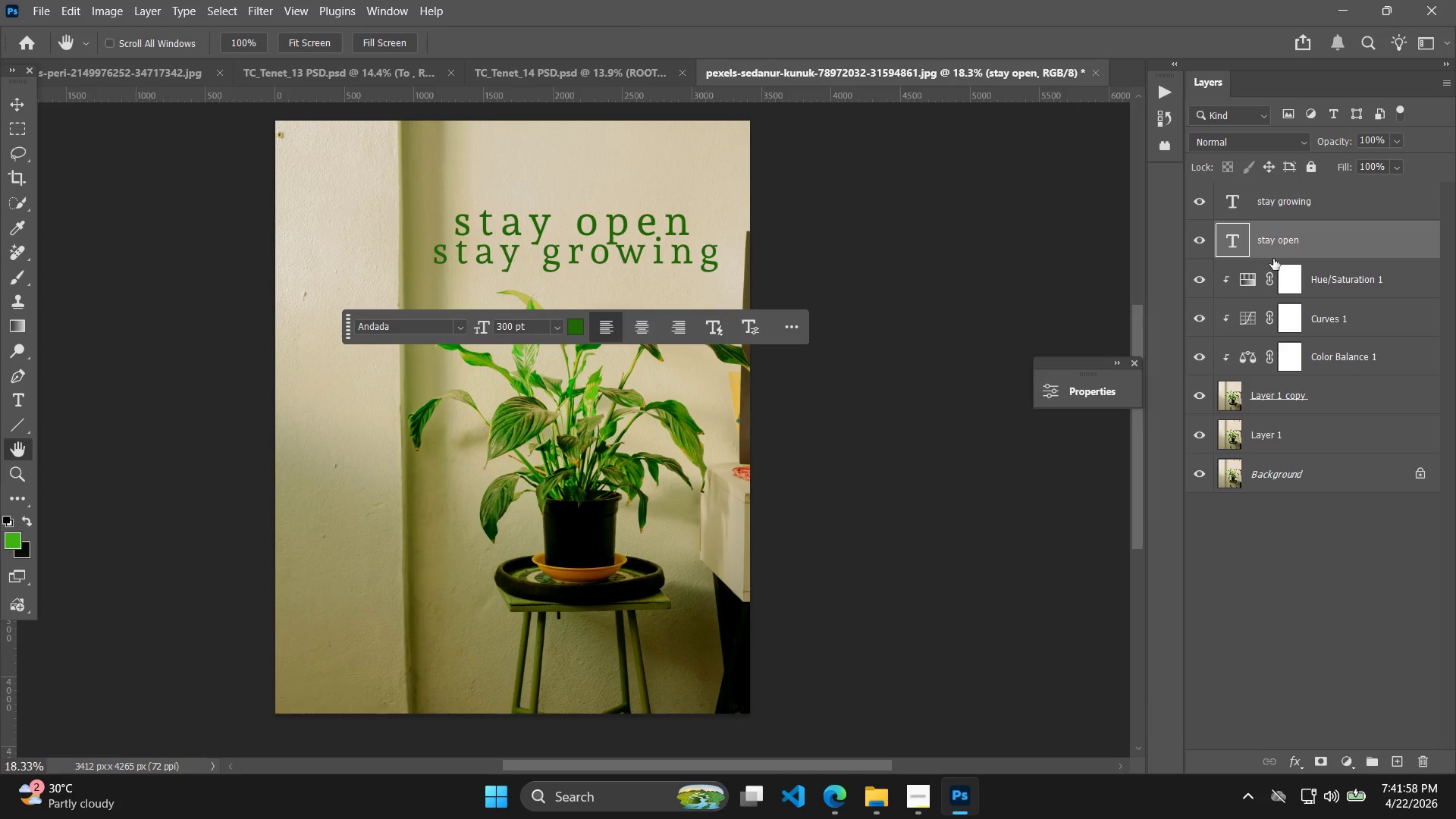 
hold_key(key=ShiftLeft, duration=2.25)
left_click([1331, 337])
 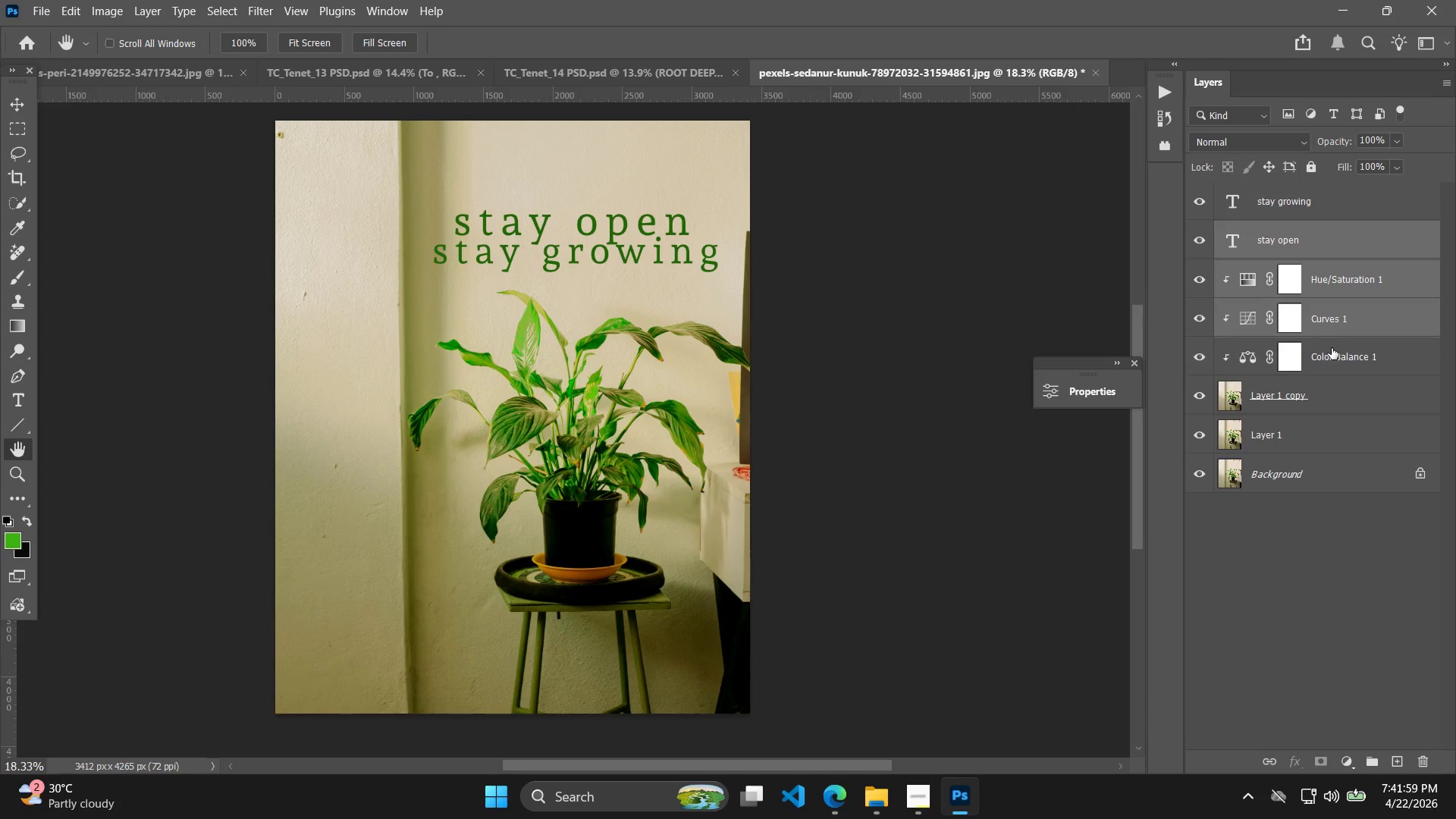 
left_click([1332, 354])
 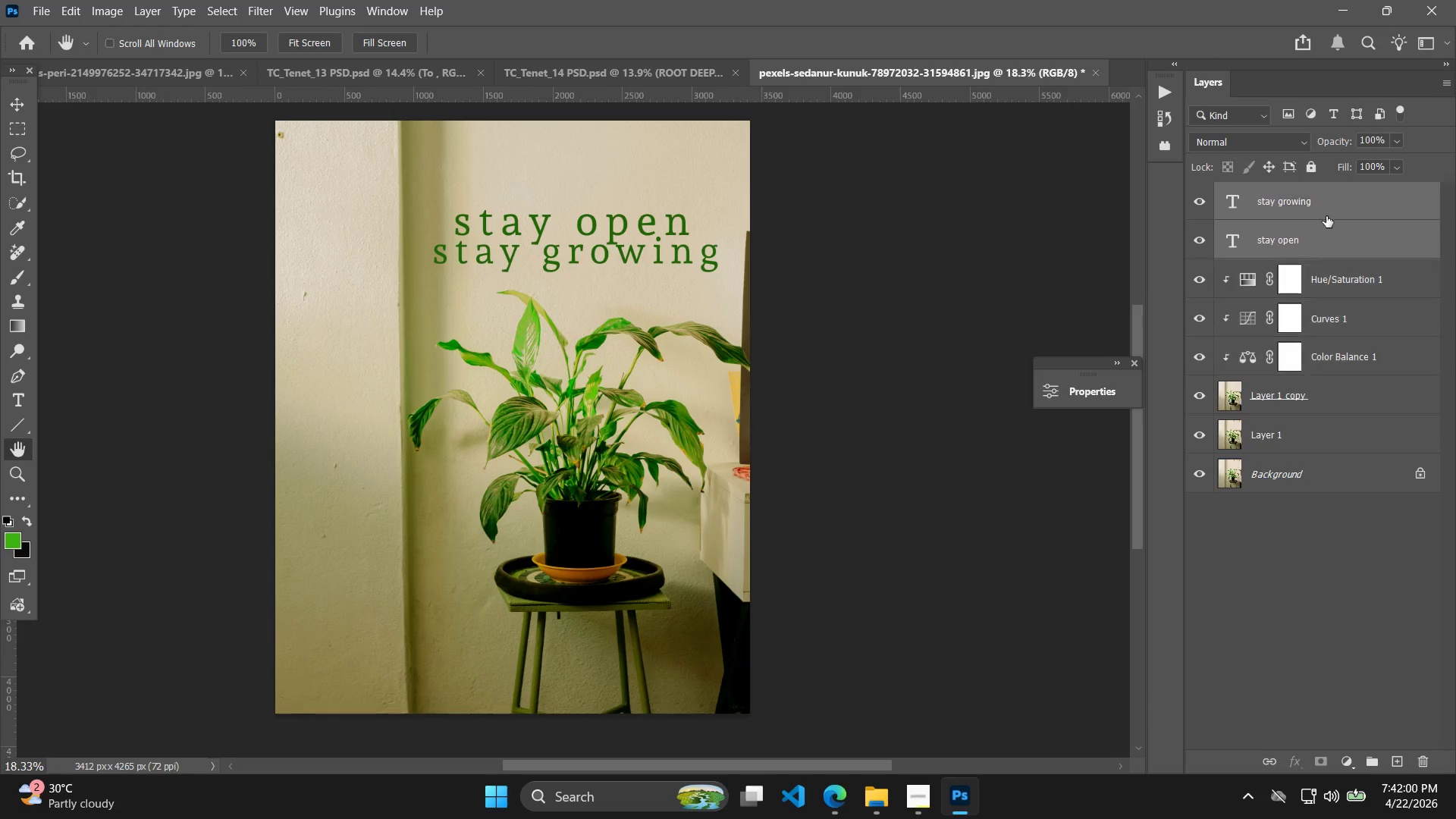 
right_click([1327, 215])
 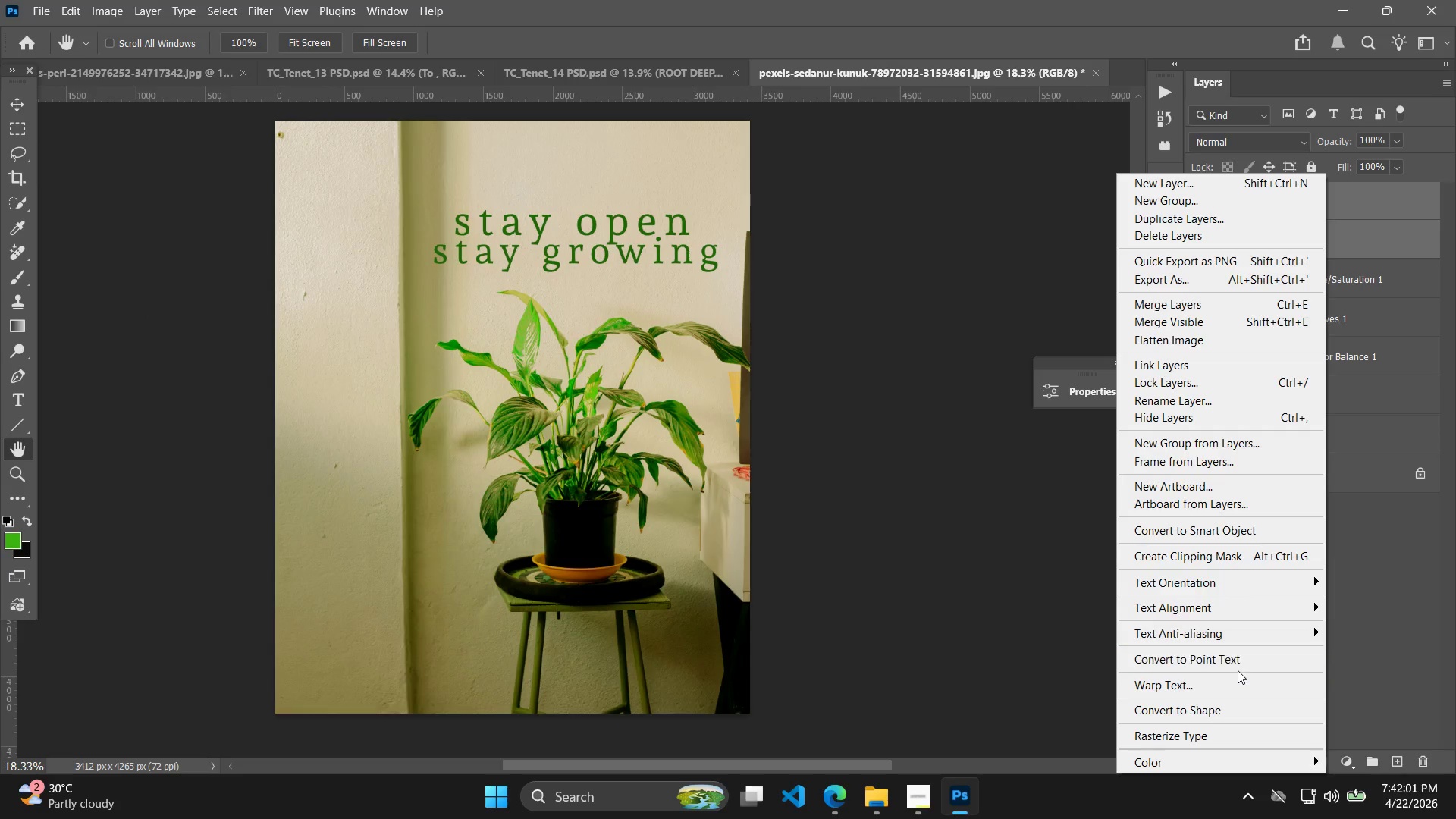 
left_click_drag(start_coordinate=[1379, 629], to_coordinate=[1385, 624])
 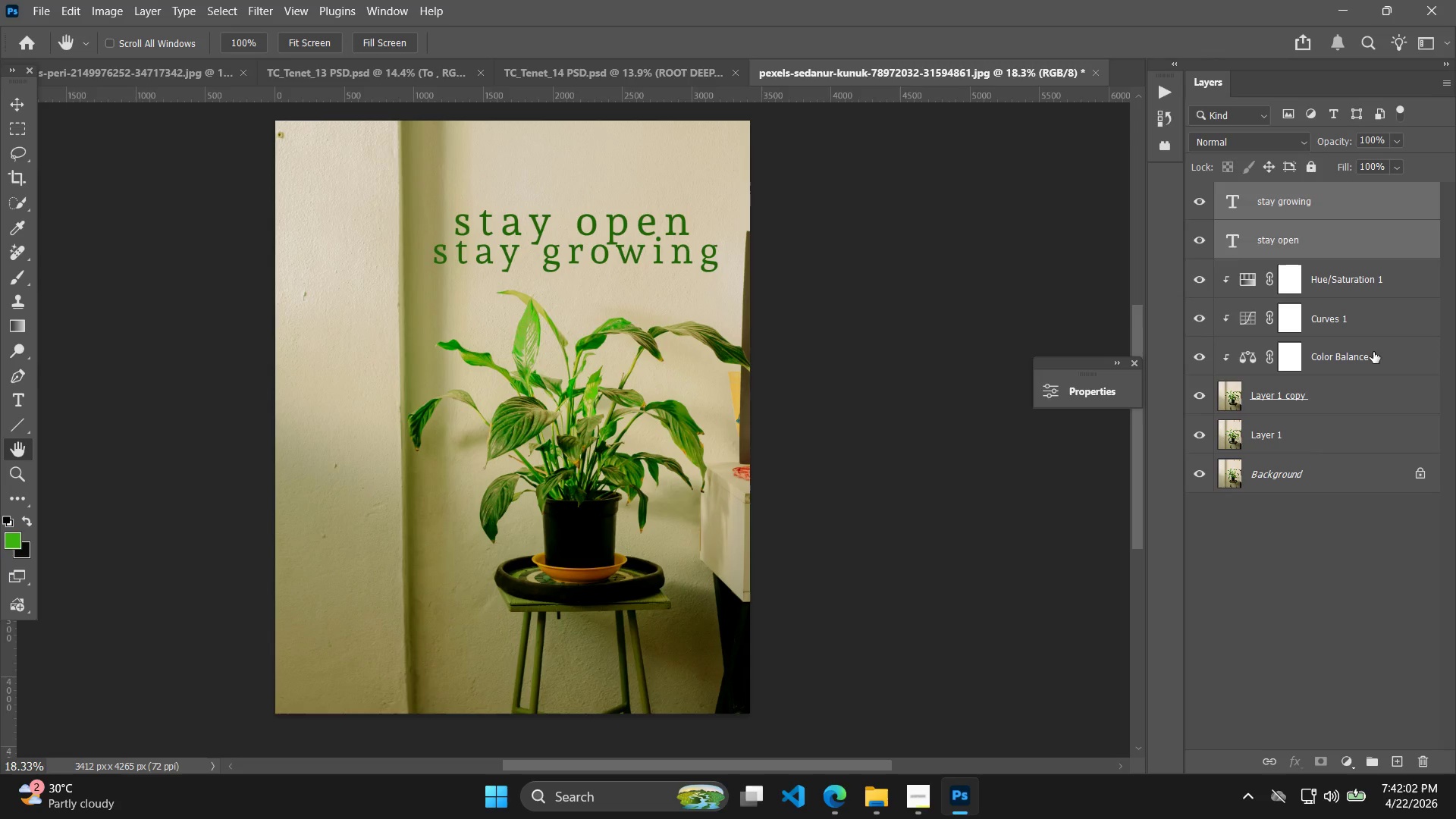 
left_click([1373, 352])
 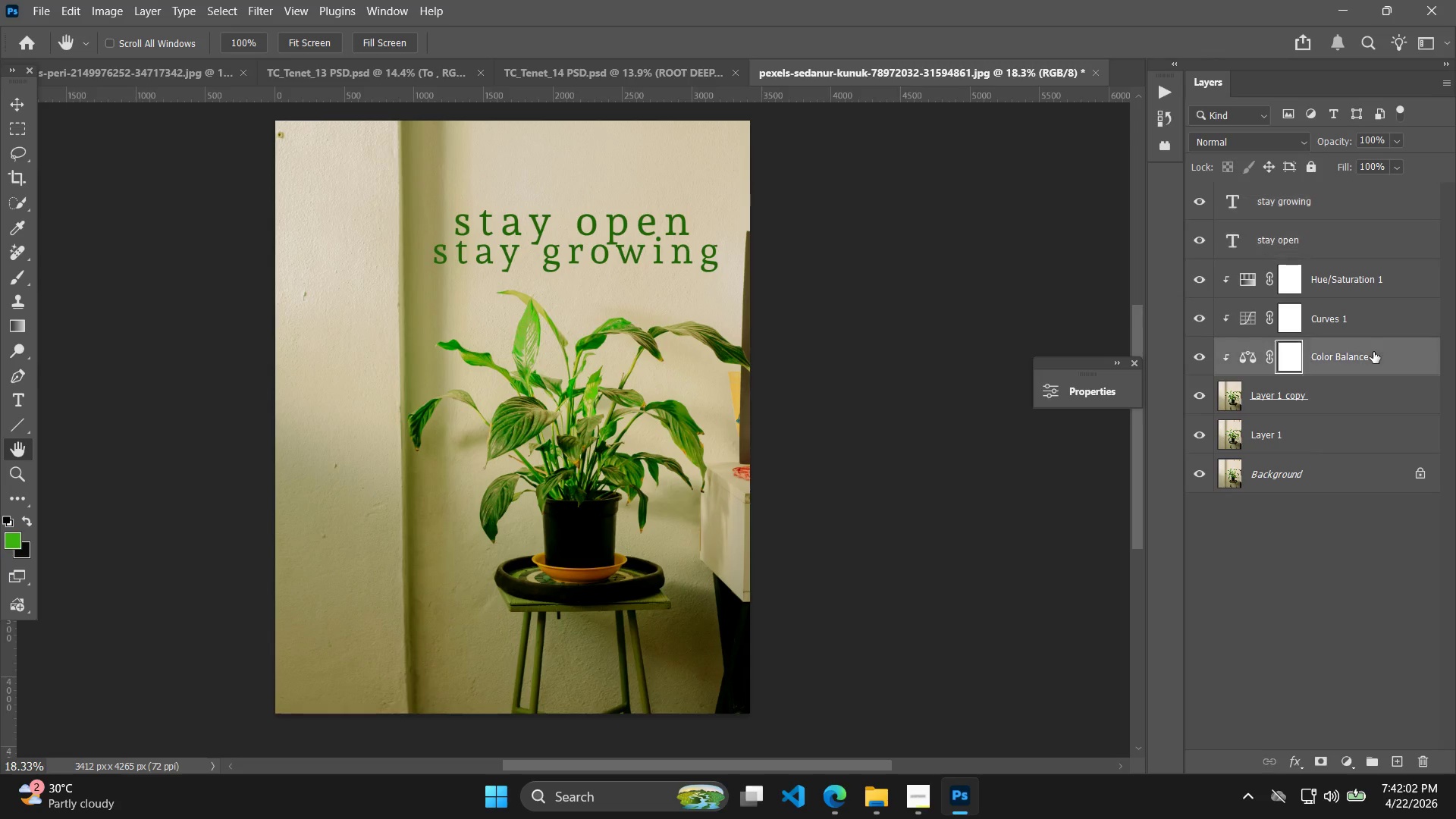 
hold_key(key=ShiftLeft, duration=0.41)
 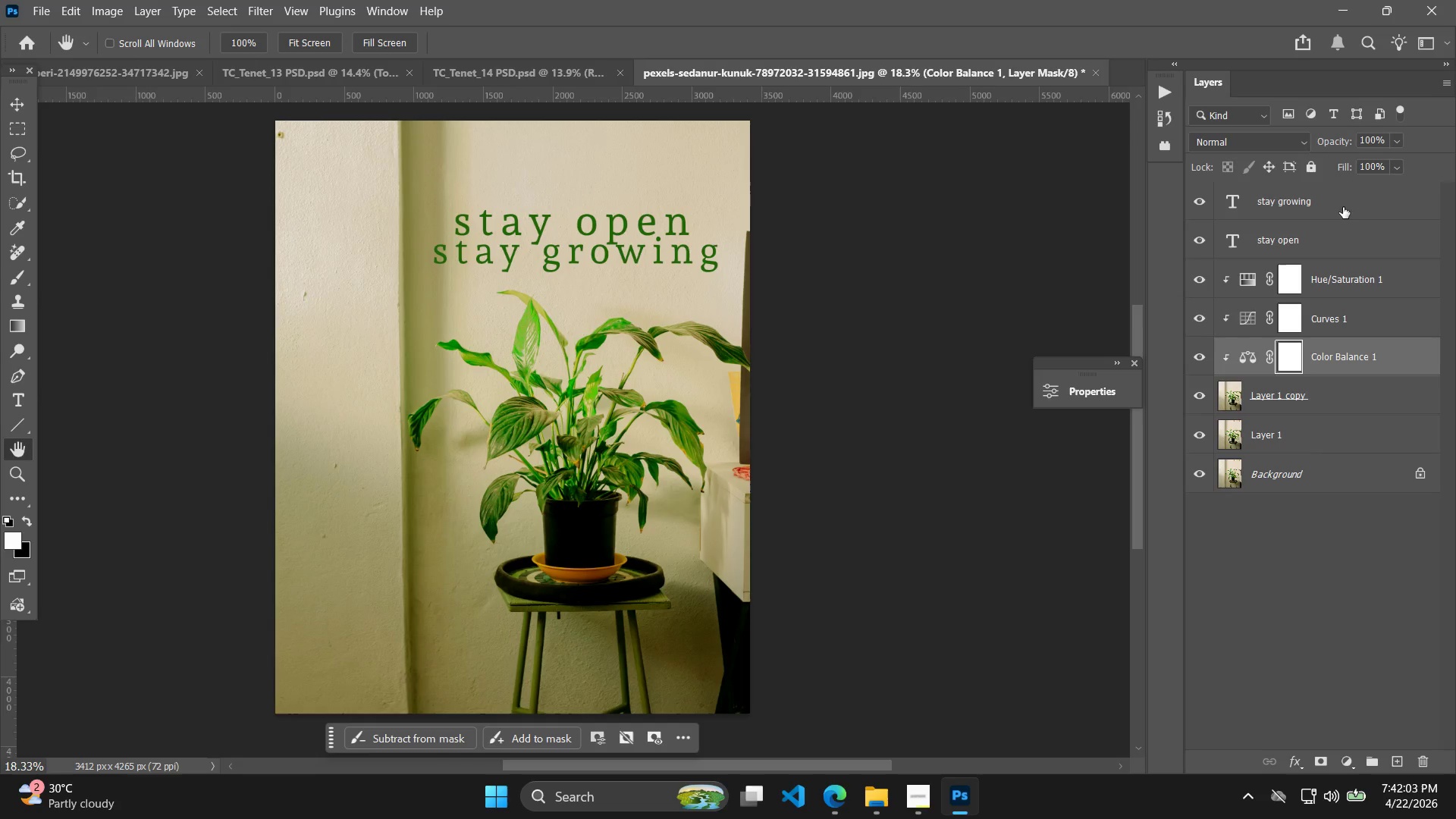 
left_click([1342, 202])
 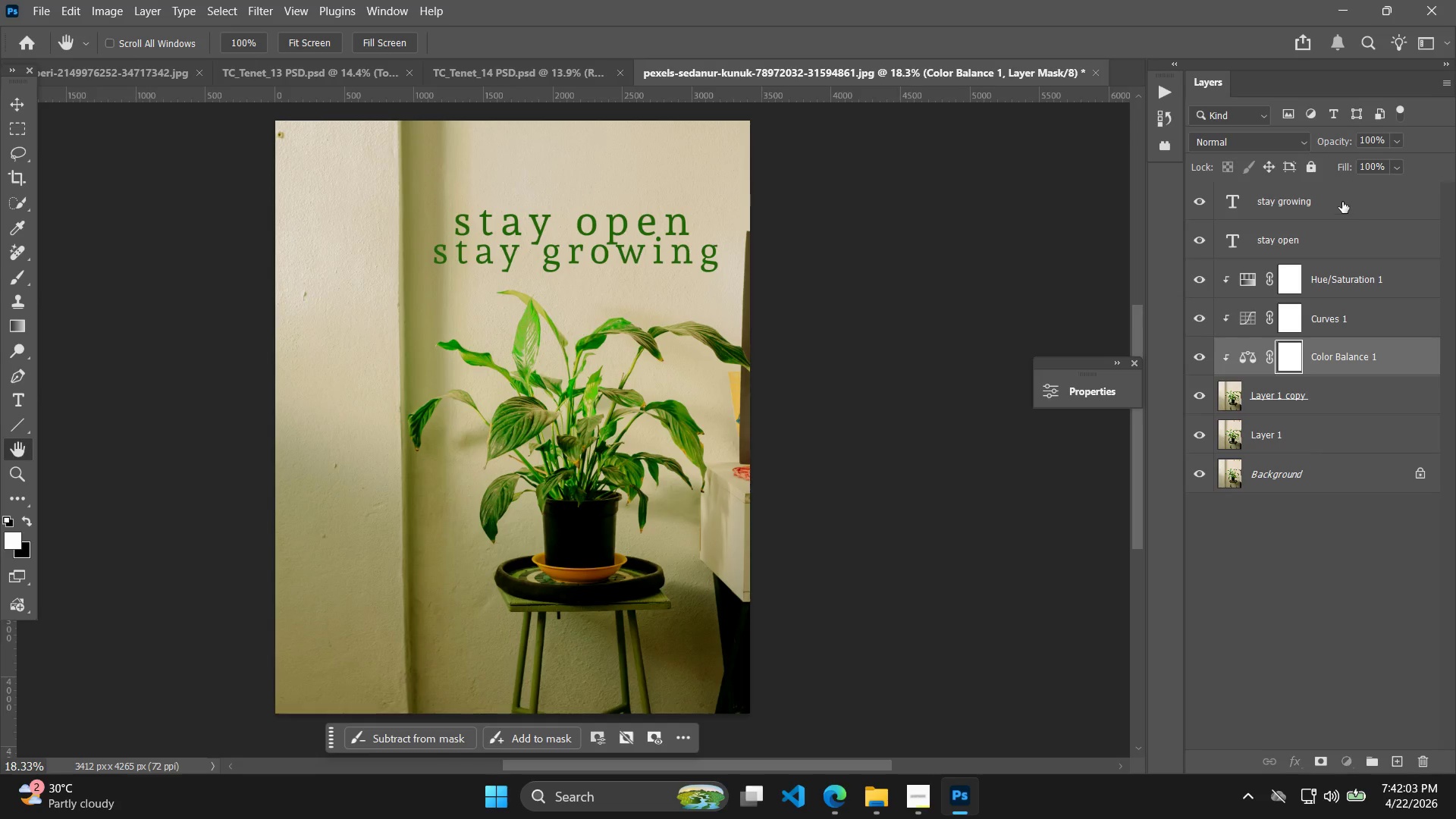 
hold_key(key=ShiftLeft, duration=0.39)
right_click([1342, 202])
 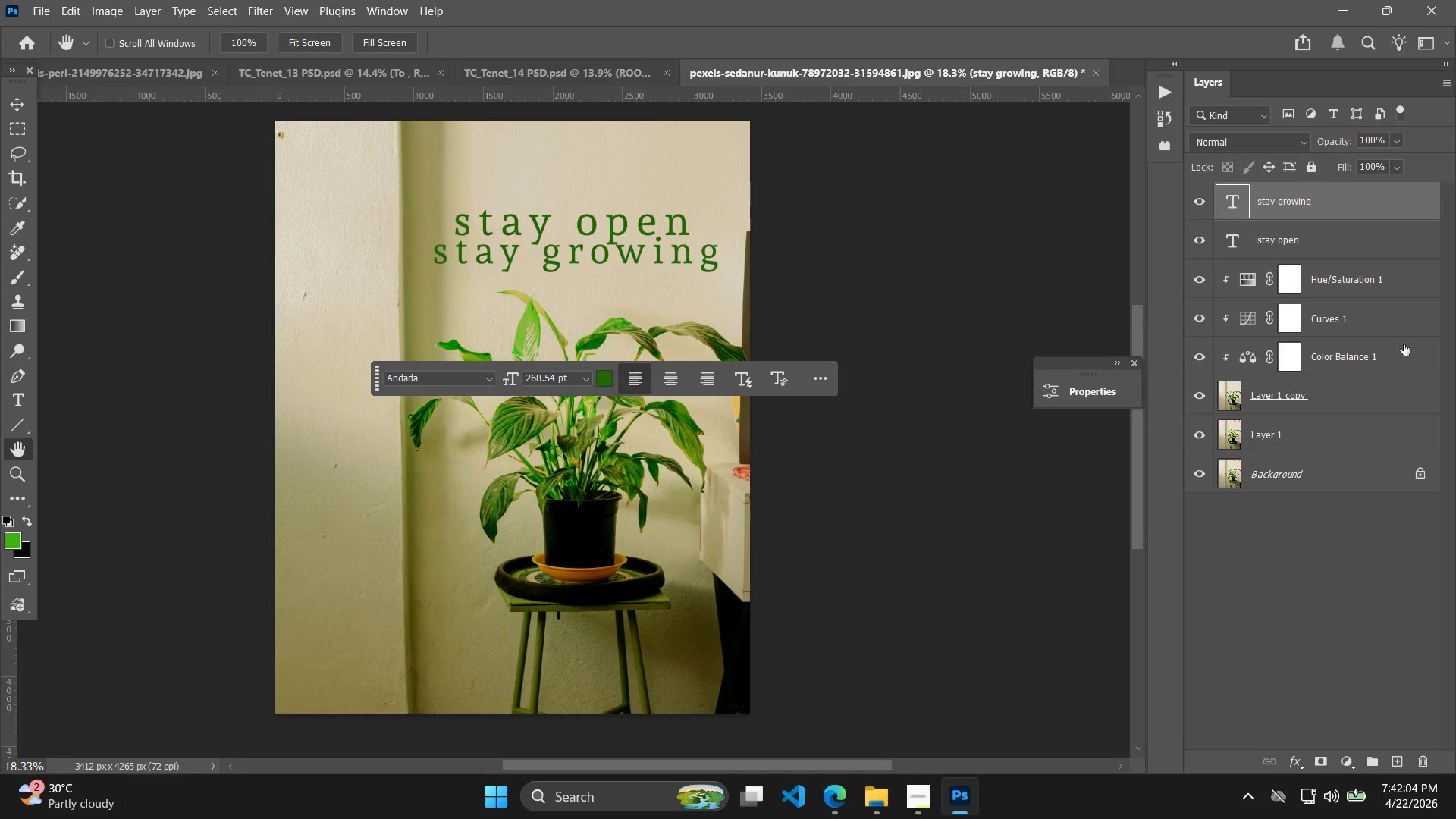 
double_click([1414, 369])
 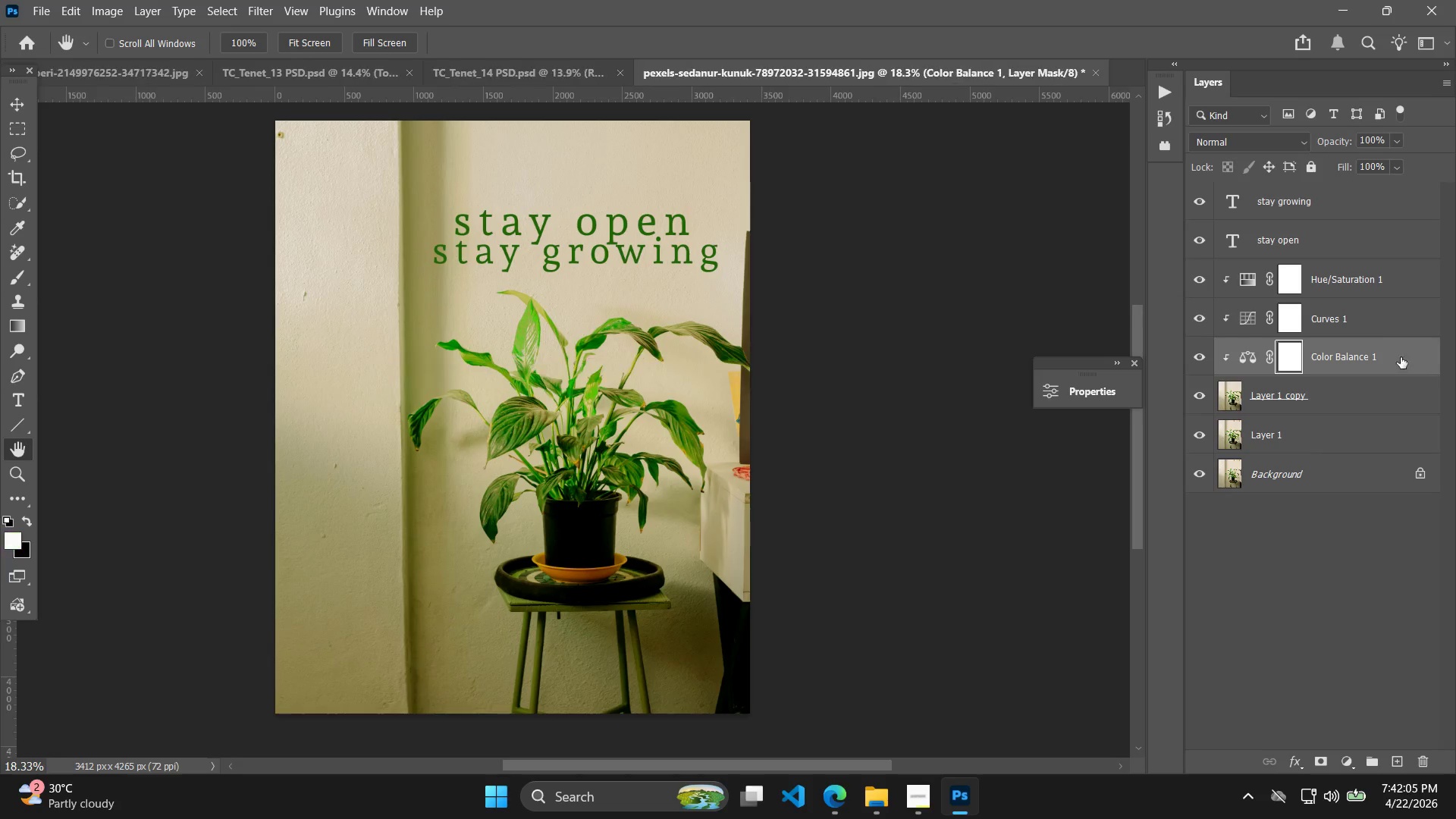 
hold_key(key=ShiftLeft, duration=0.73)
 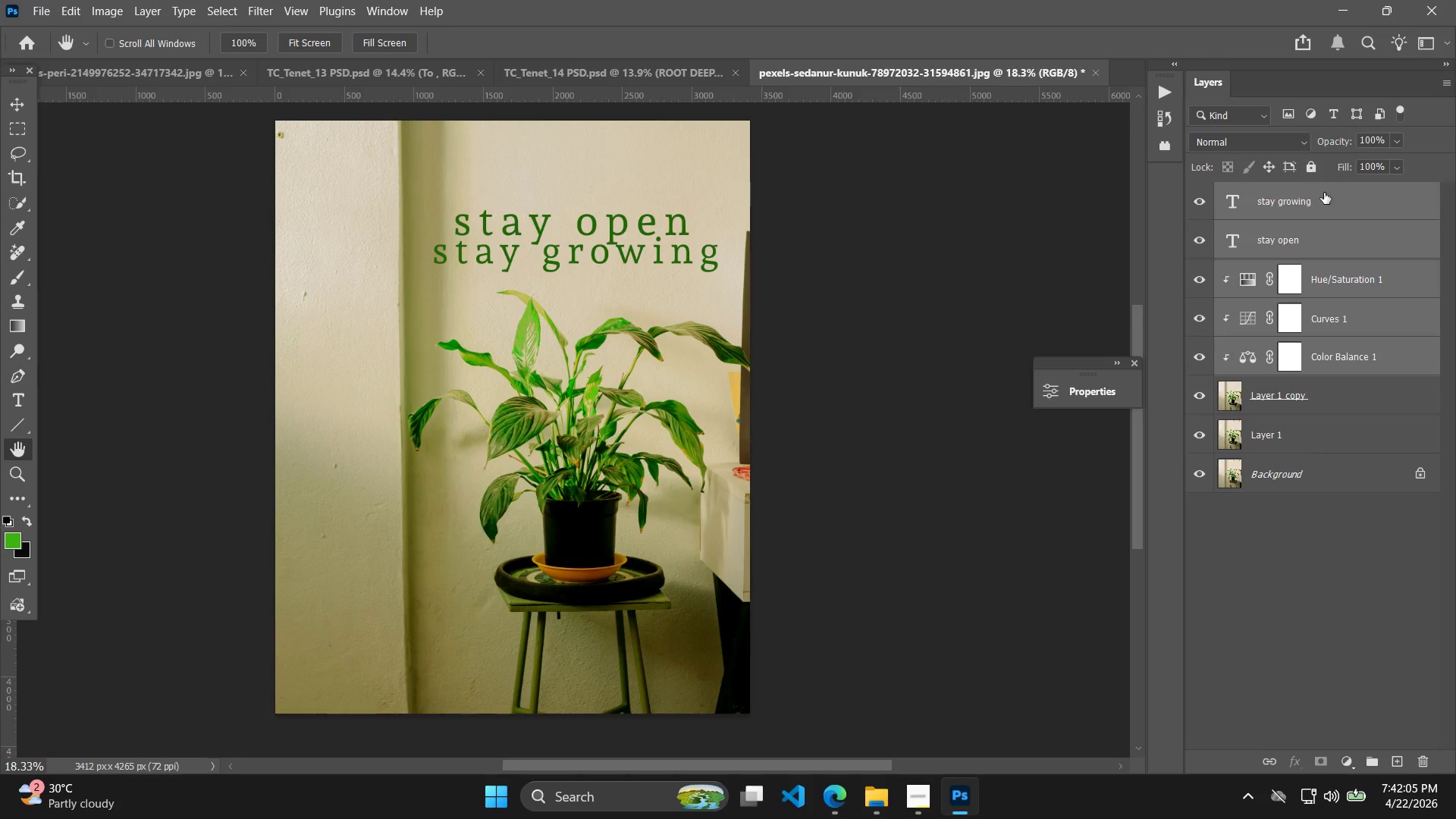 
right_click([1324, 193])
 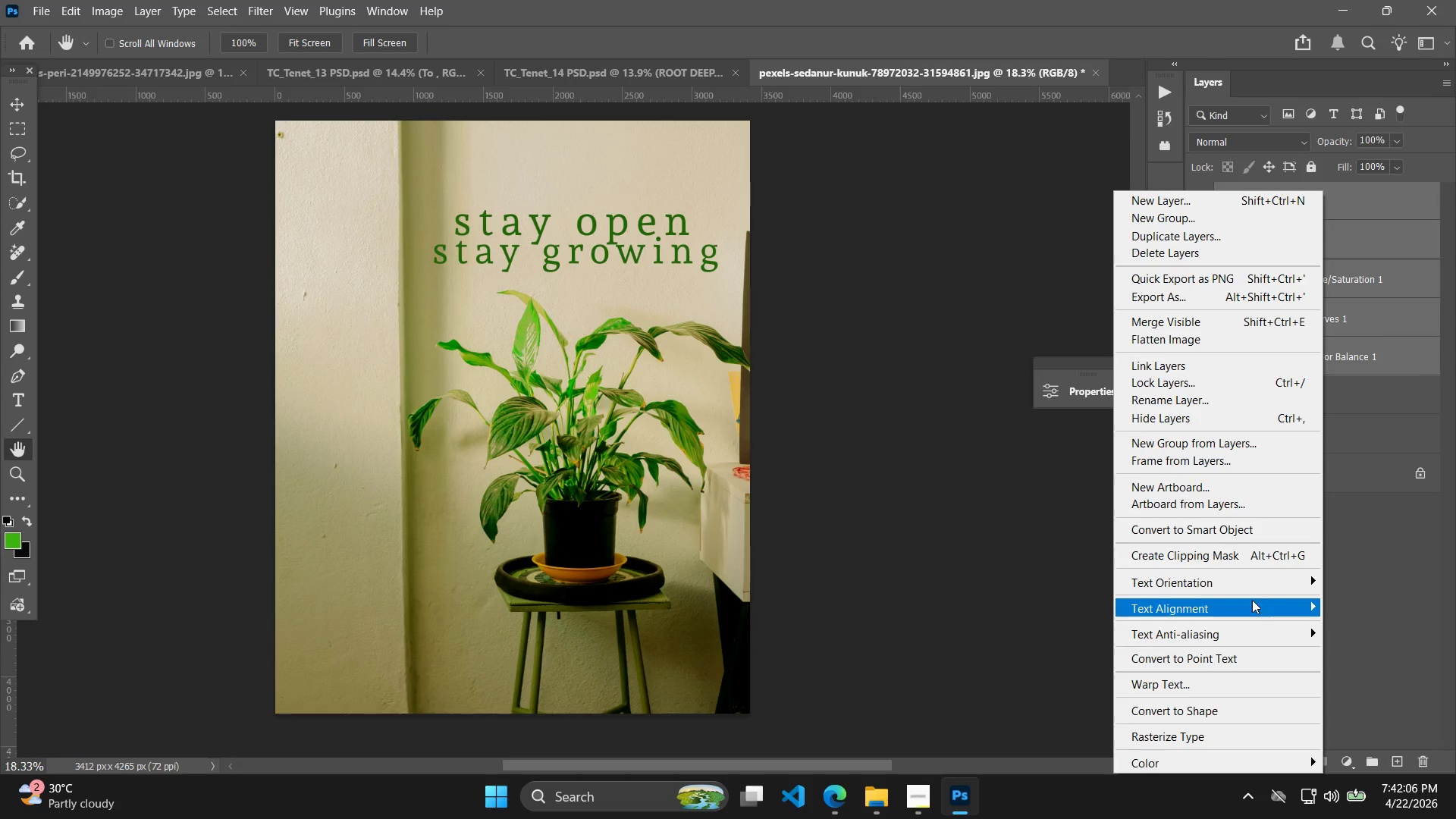 
left_click([1266, 558])
 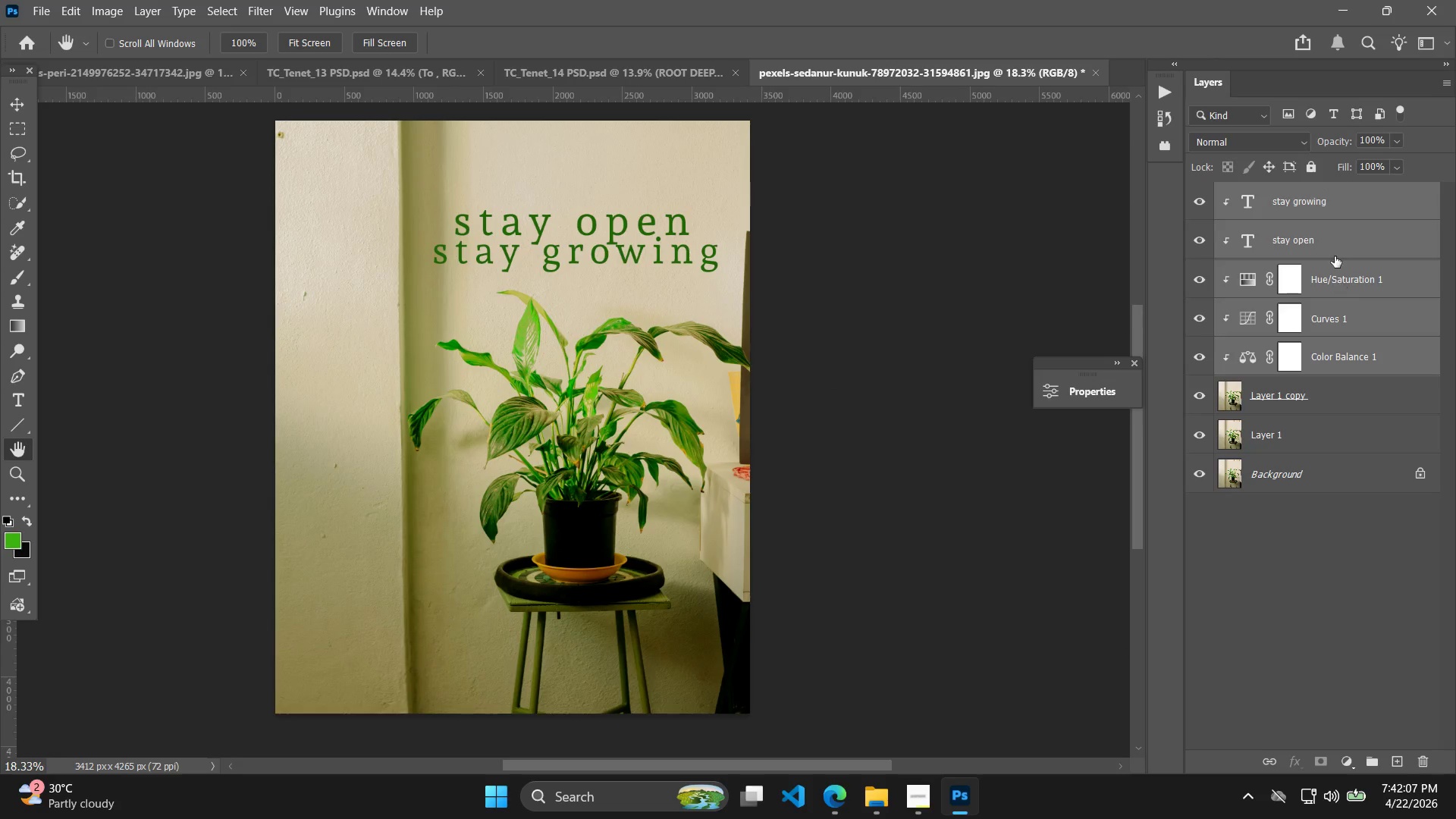 
left_click([1332, 234])
 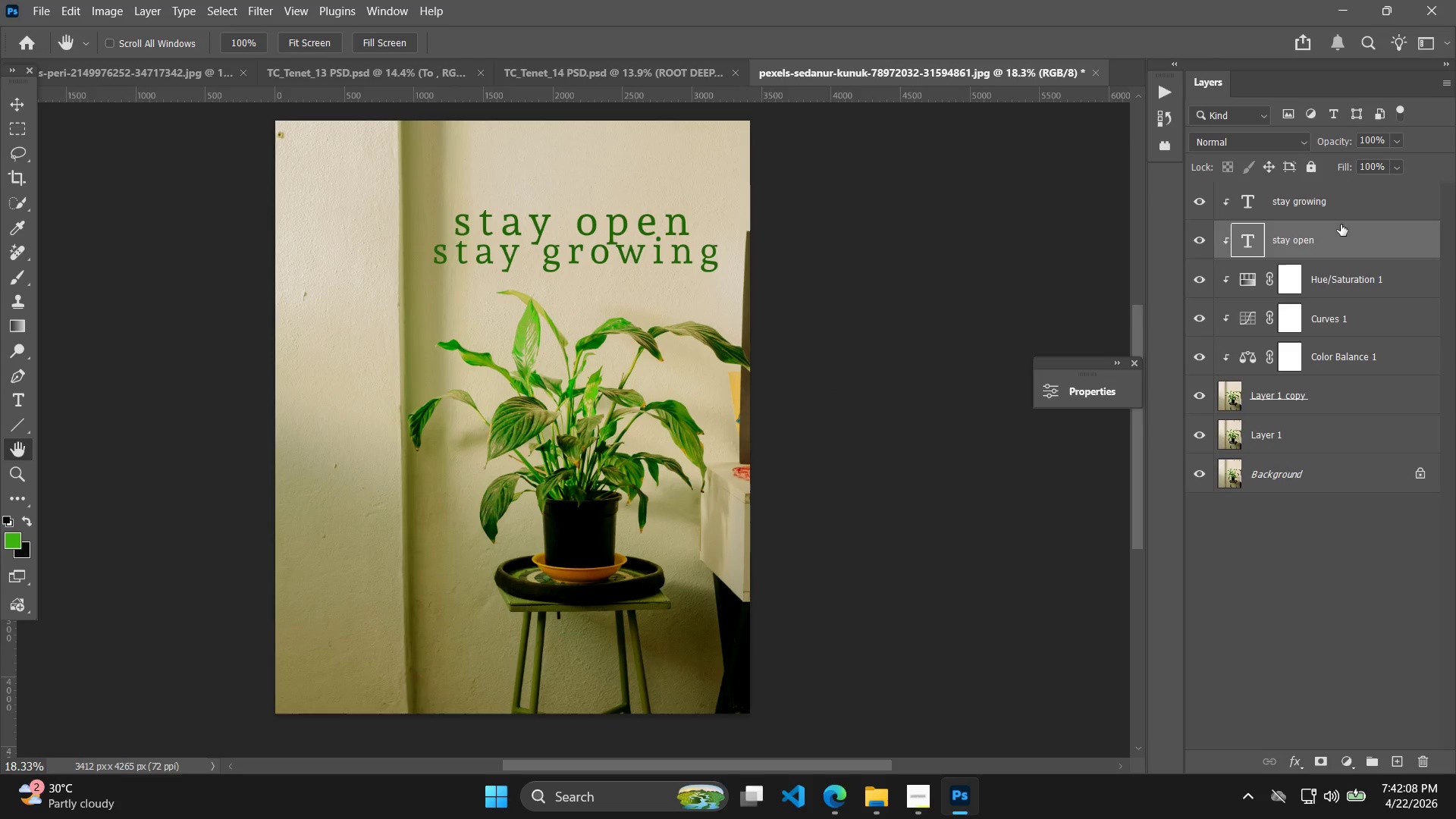 
hold_key(key=ShiftLeft, duration=0.64)
left_click([1344, 199])
 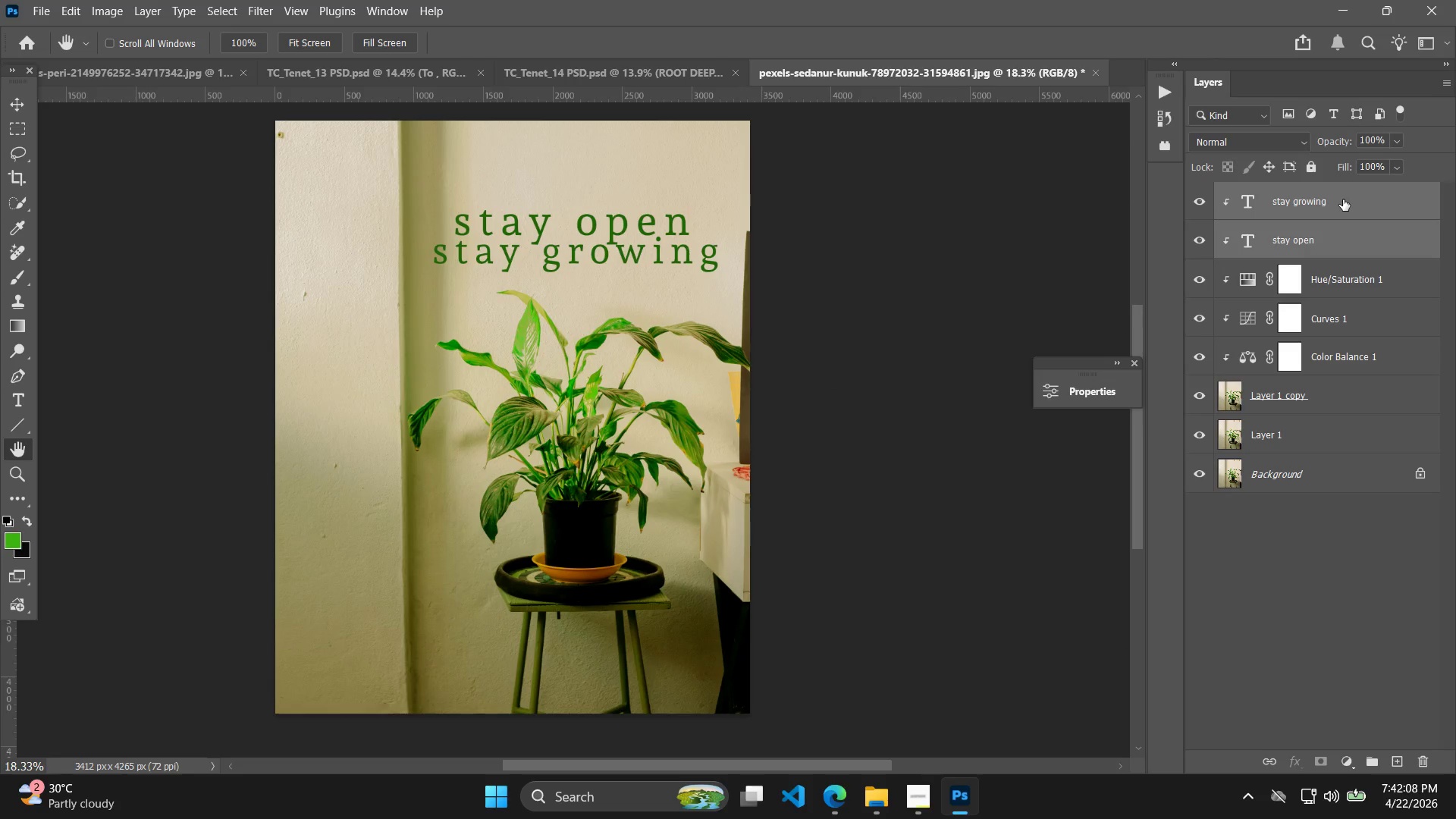 
left_click_drag(start_coordinate=[1343, 199], to_coordinate=[1333, 376])
 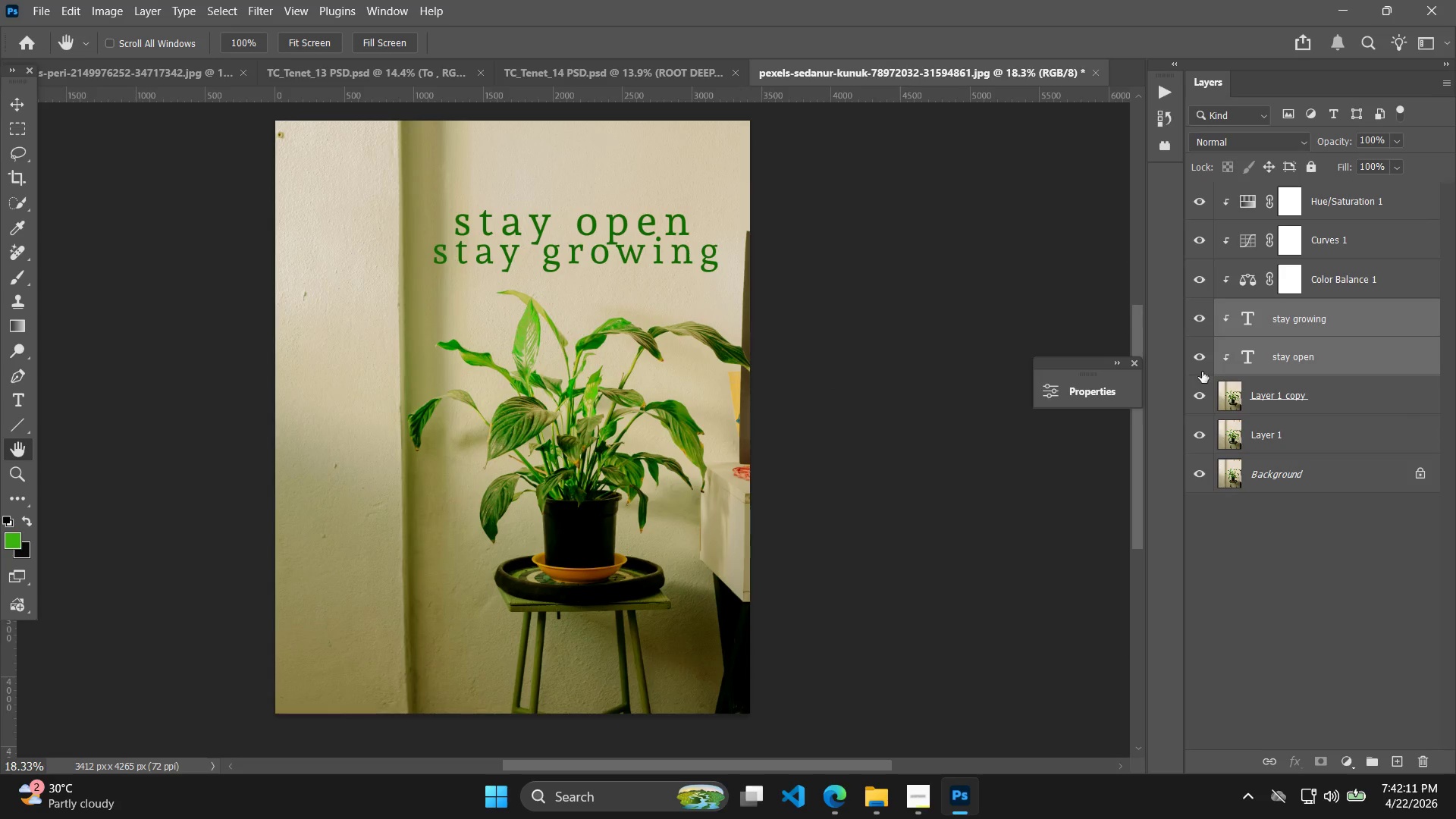 
double_click([1197, 357])
 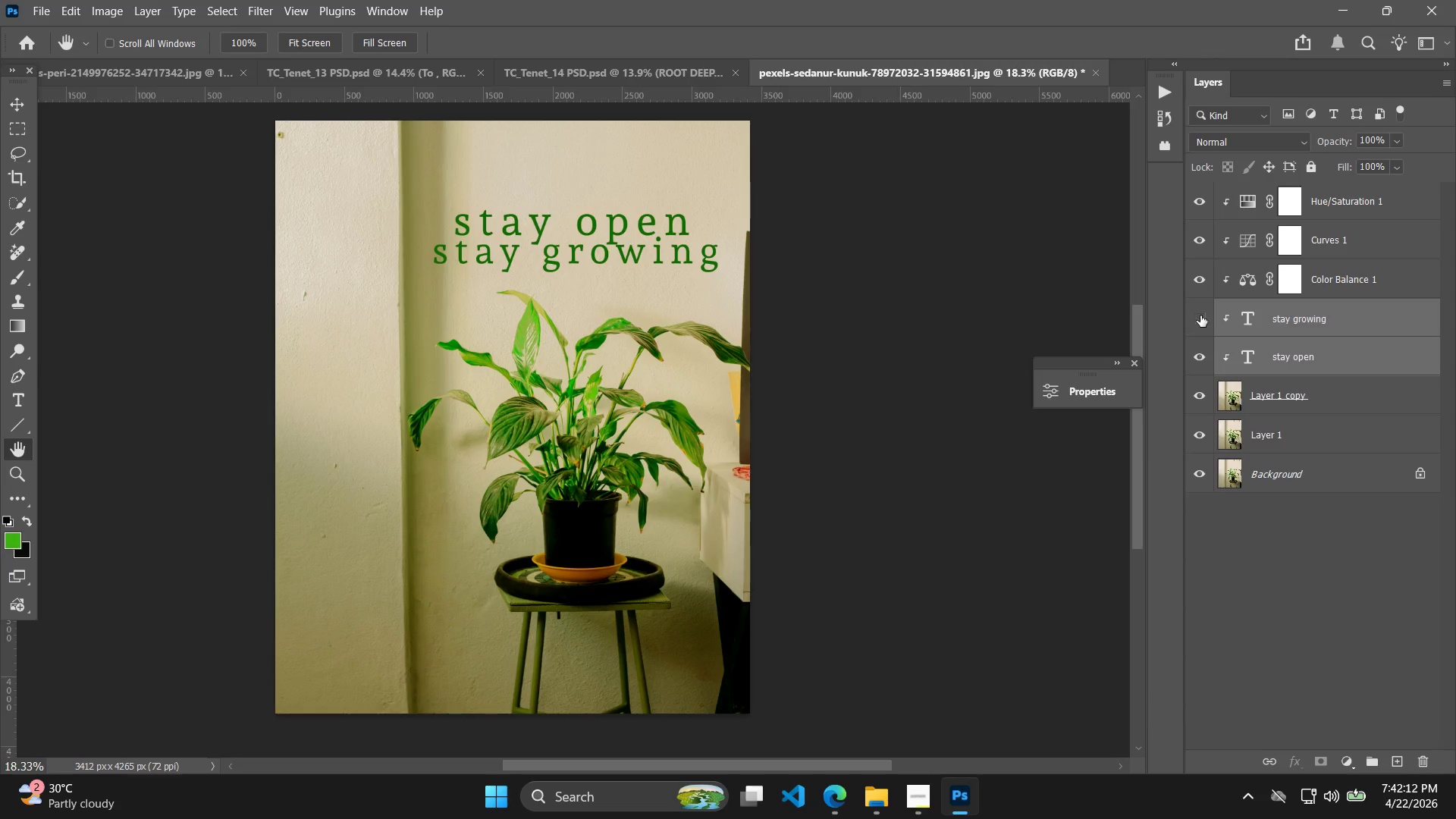 
double_click([1200, 315])
 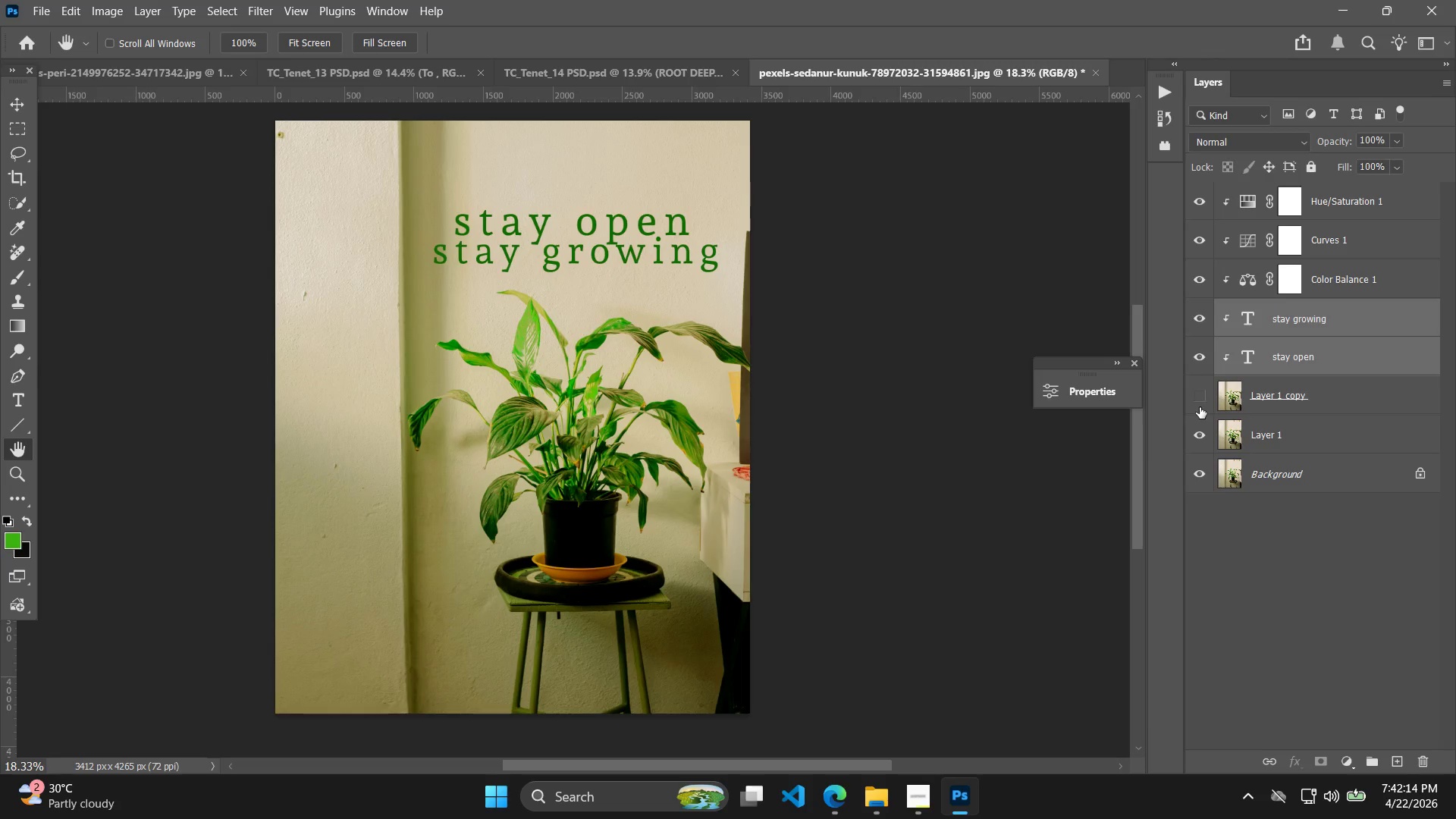 
double_click([1200, 403])
 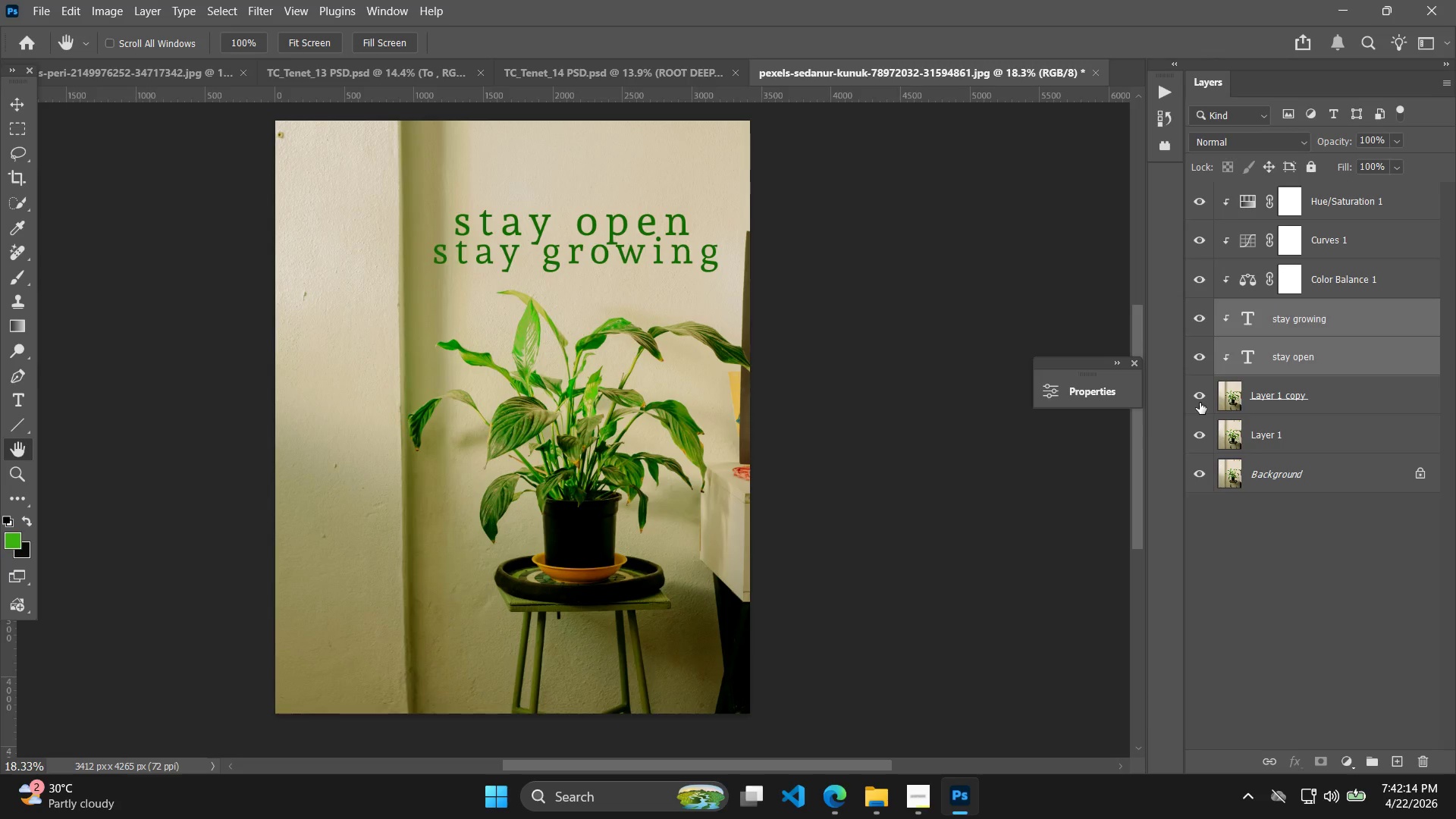 
left_click([941, 582])
 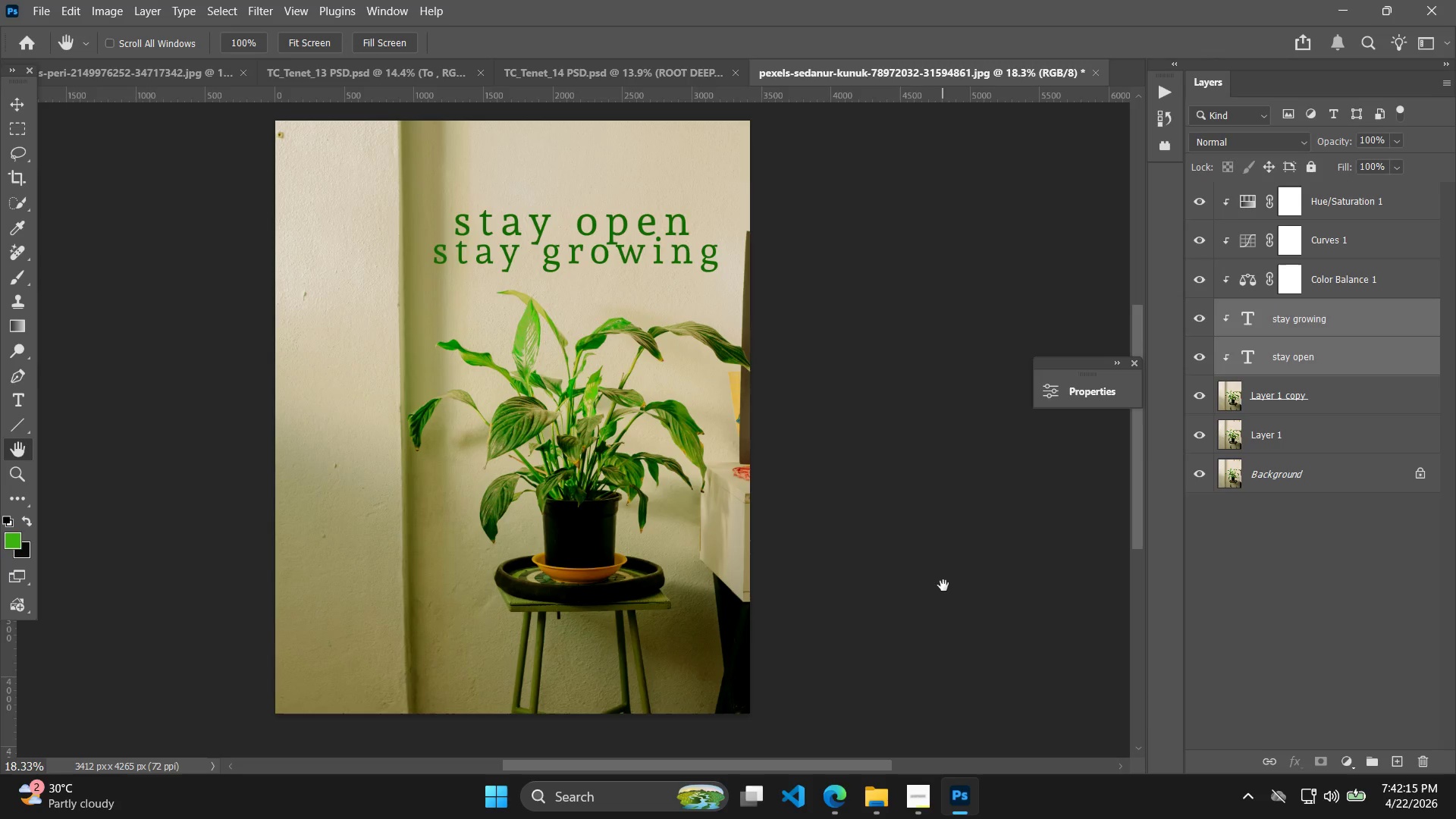 
key(Alt+Control+Shift+W)
 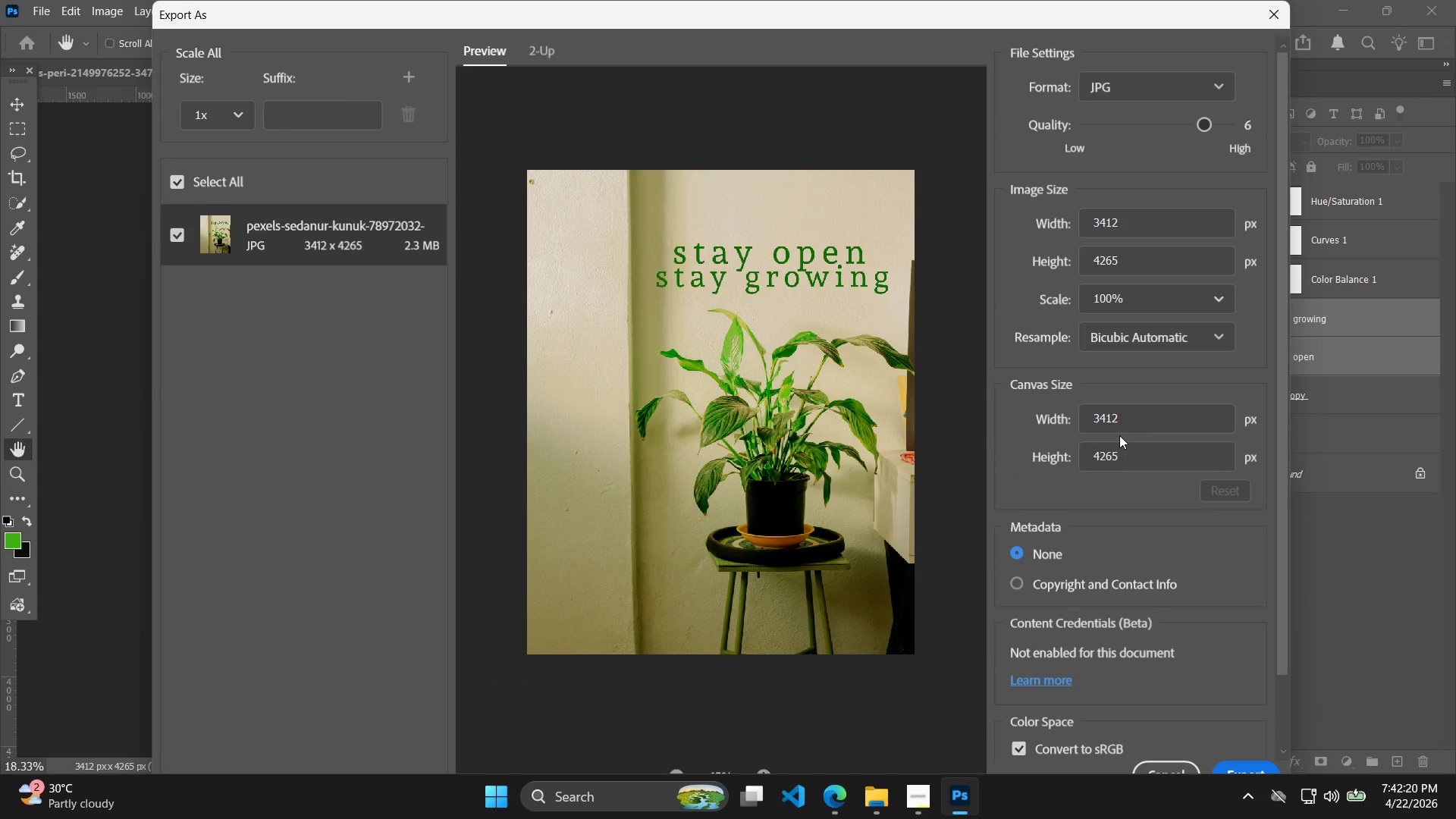 
wait(5.48)
 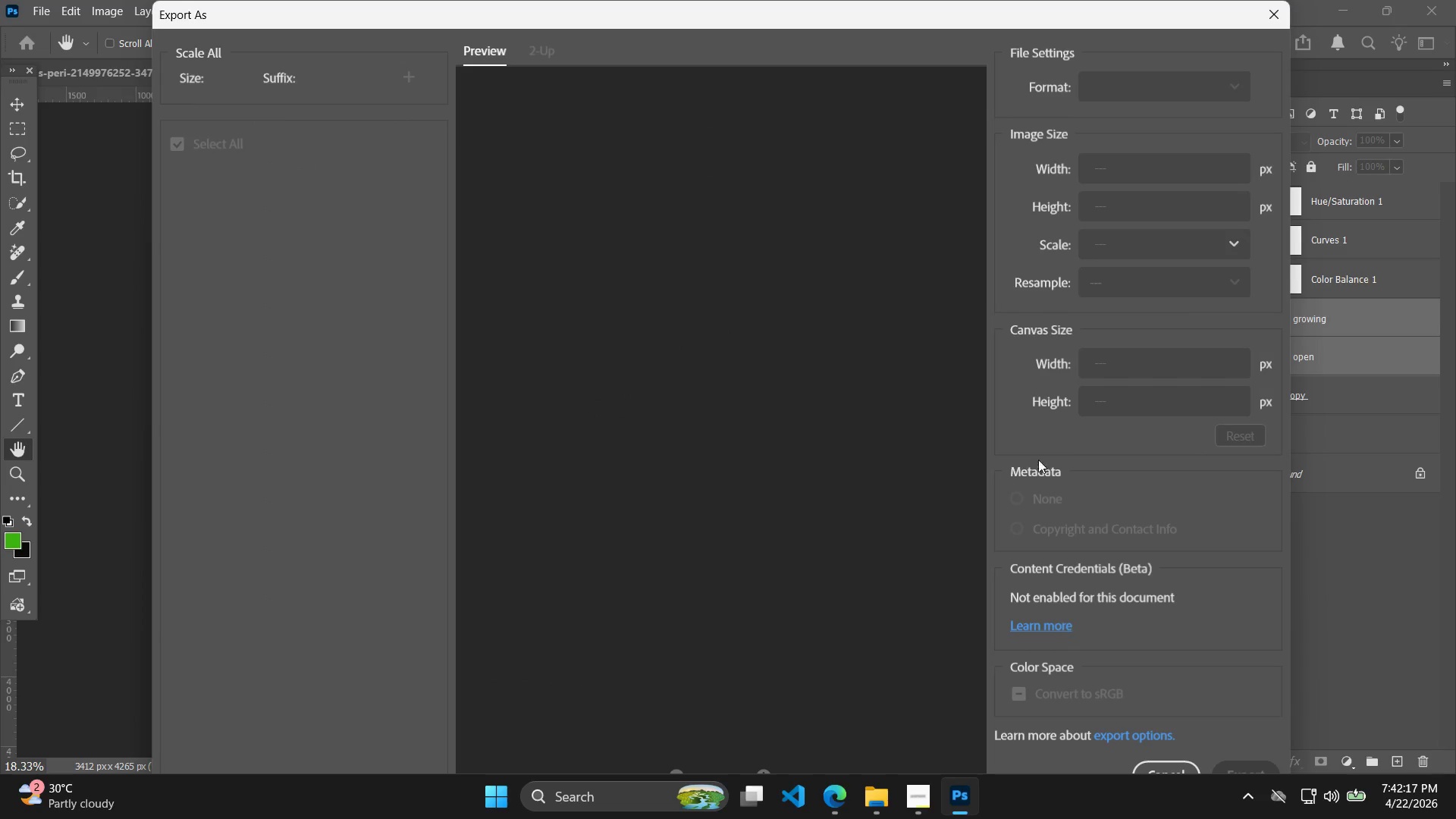 
left_click([1260, 765])
 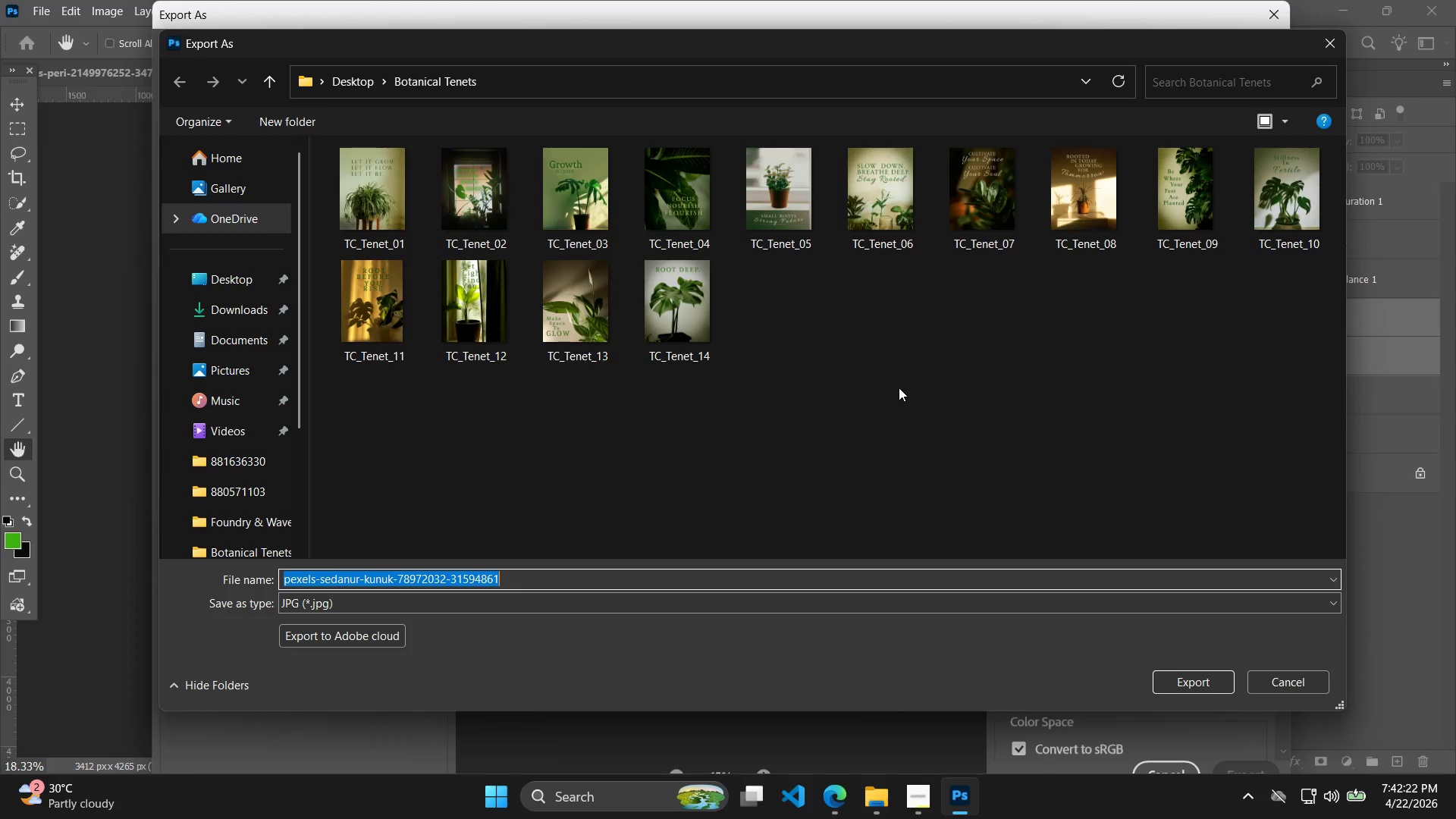 
left_click_drag(start_coordinate=[700, 344], to_coordinate=[698, 350])
 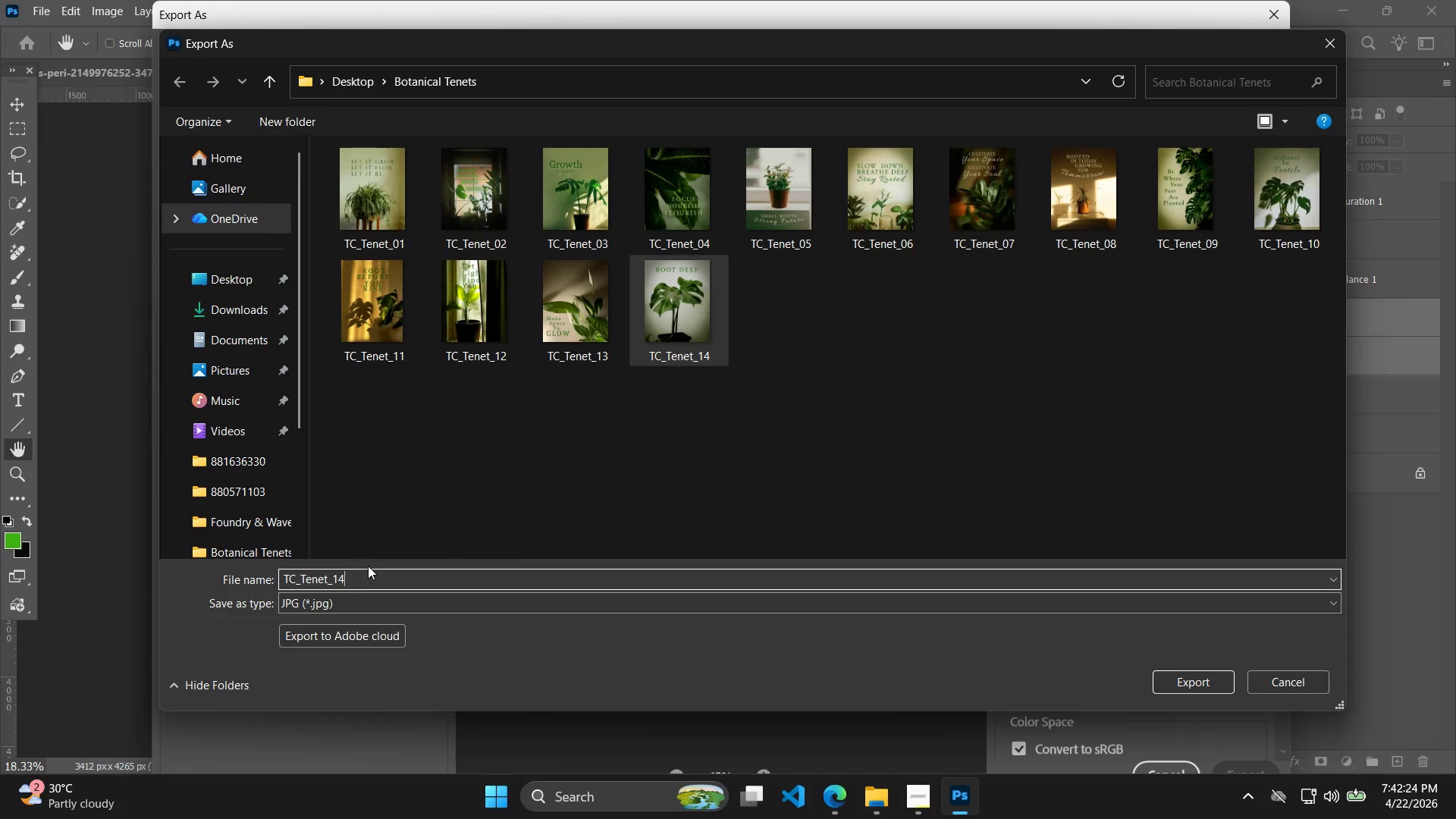 
key(Backspace)
 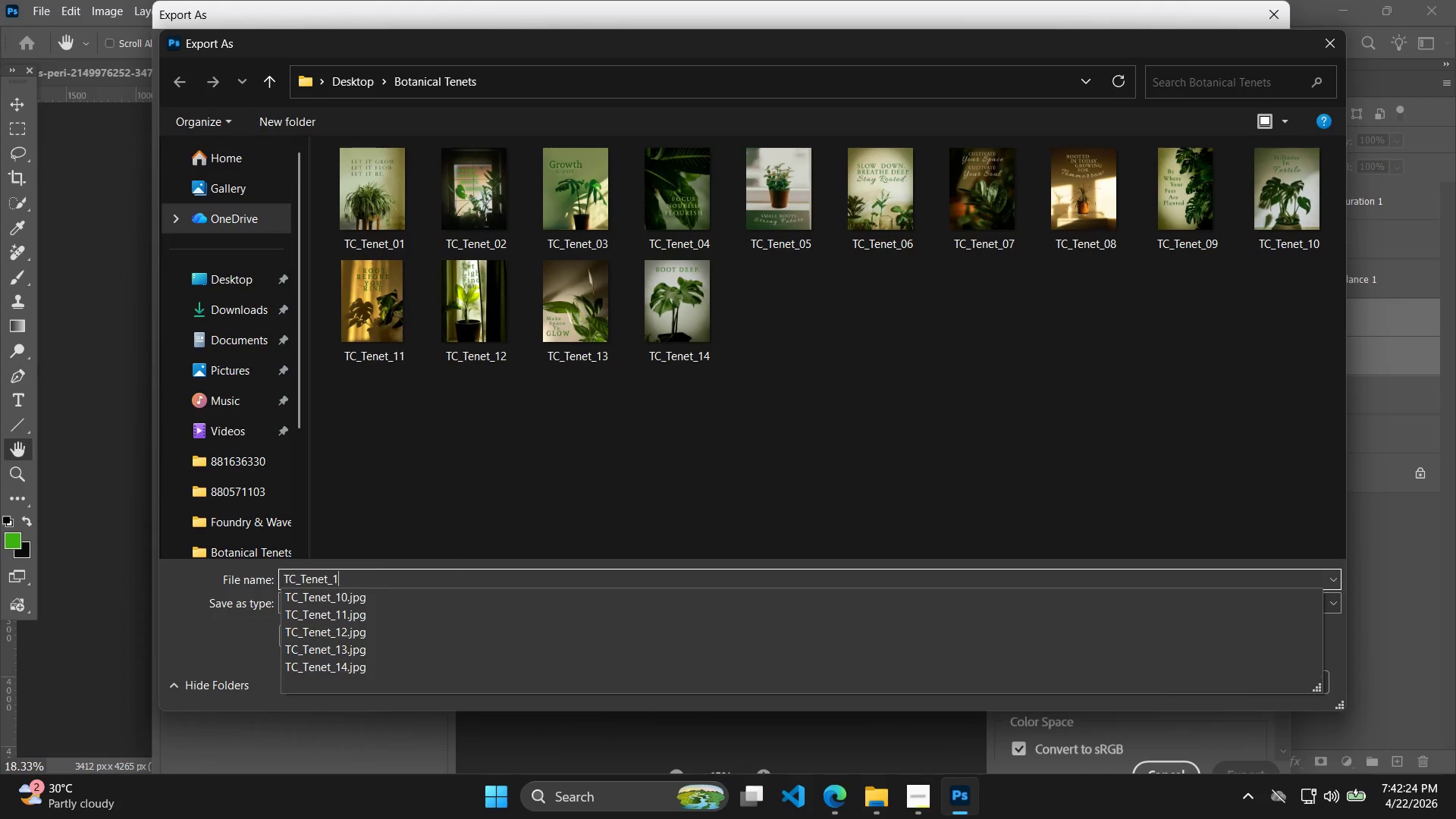 
key(5)
 